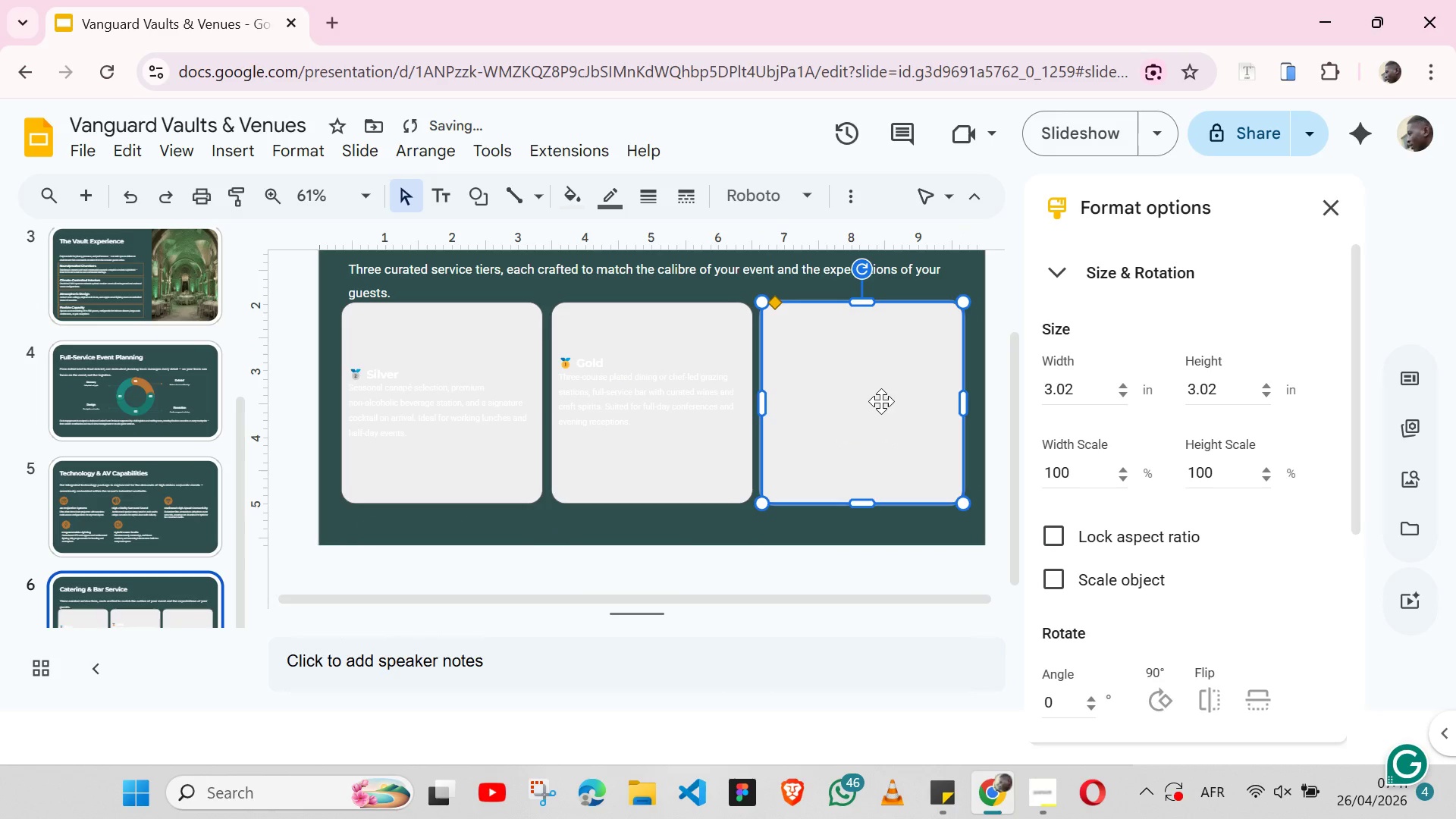 
key(Control+ArrowDown)
 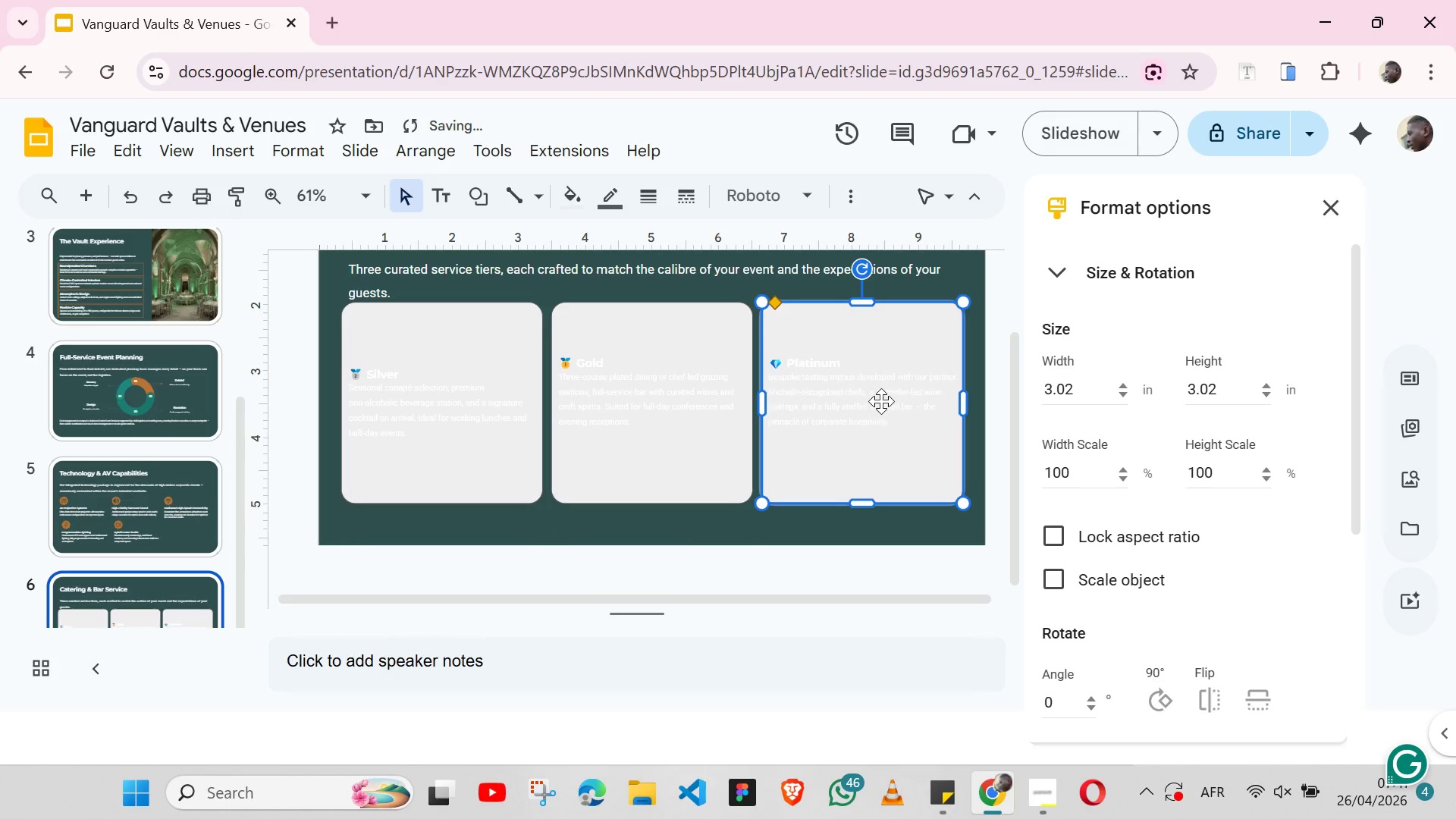 
key(Control+ArrowDown)
 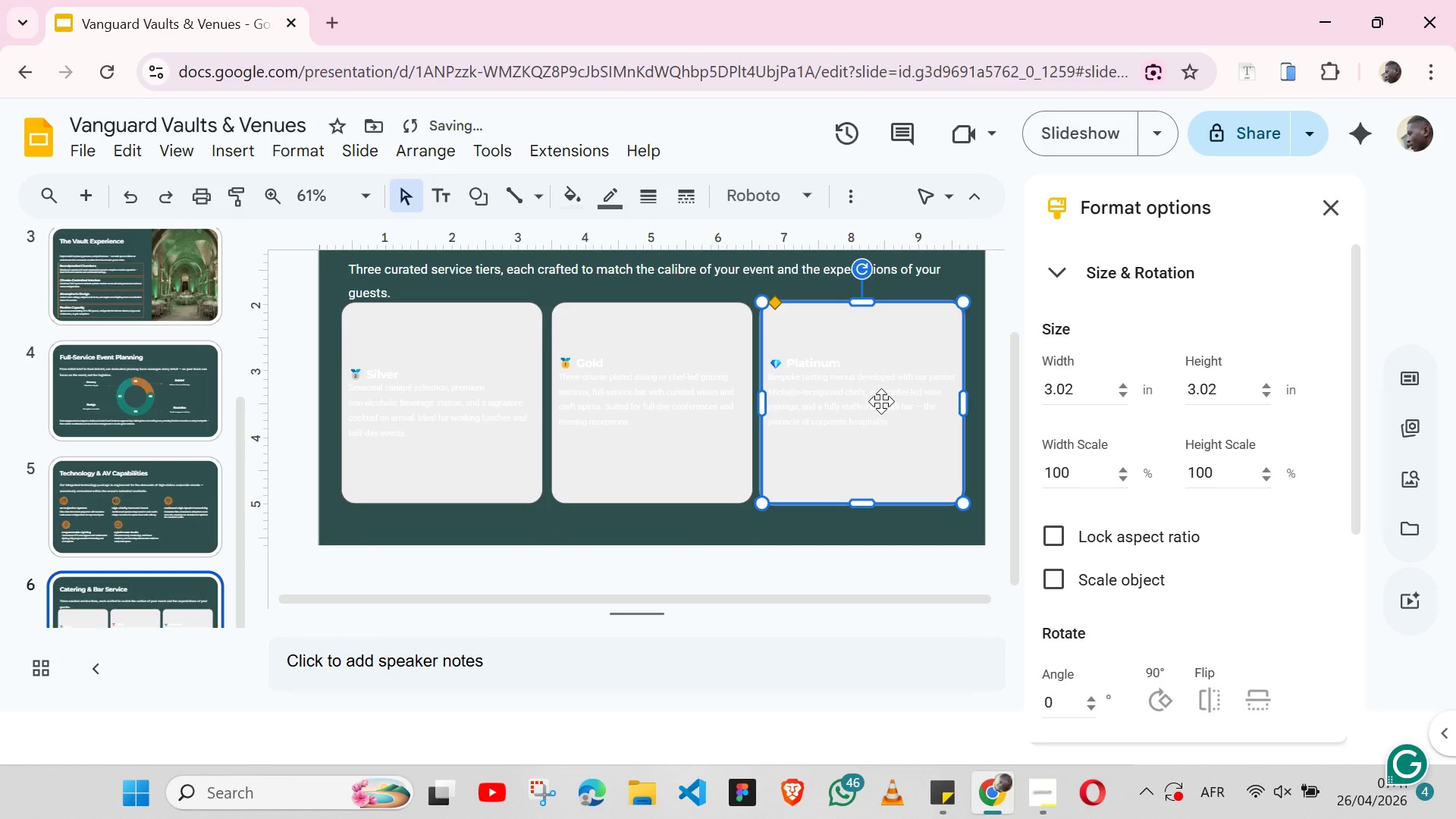 
hold_key(key=ShiftLeft, duration=1.53)
left_click([855, 376])
 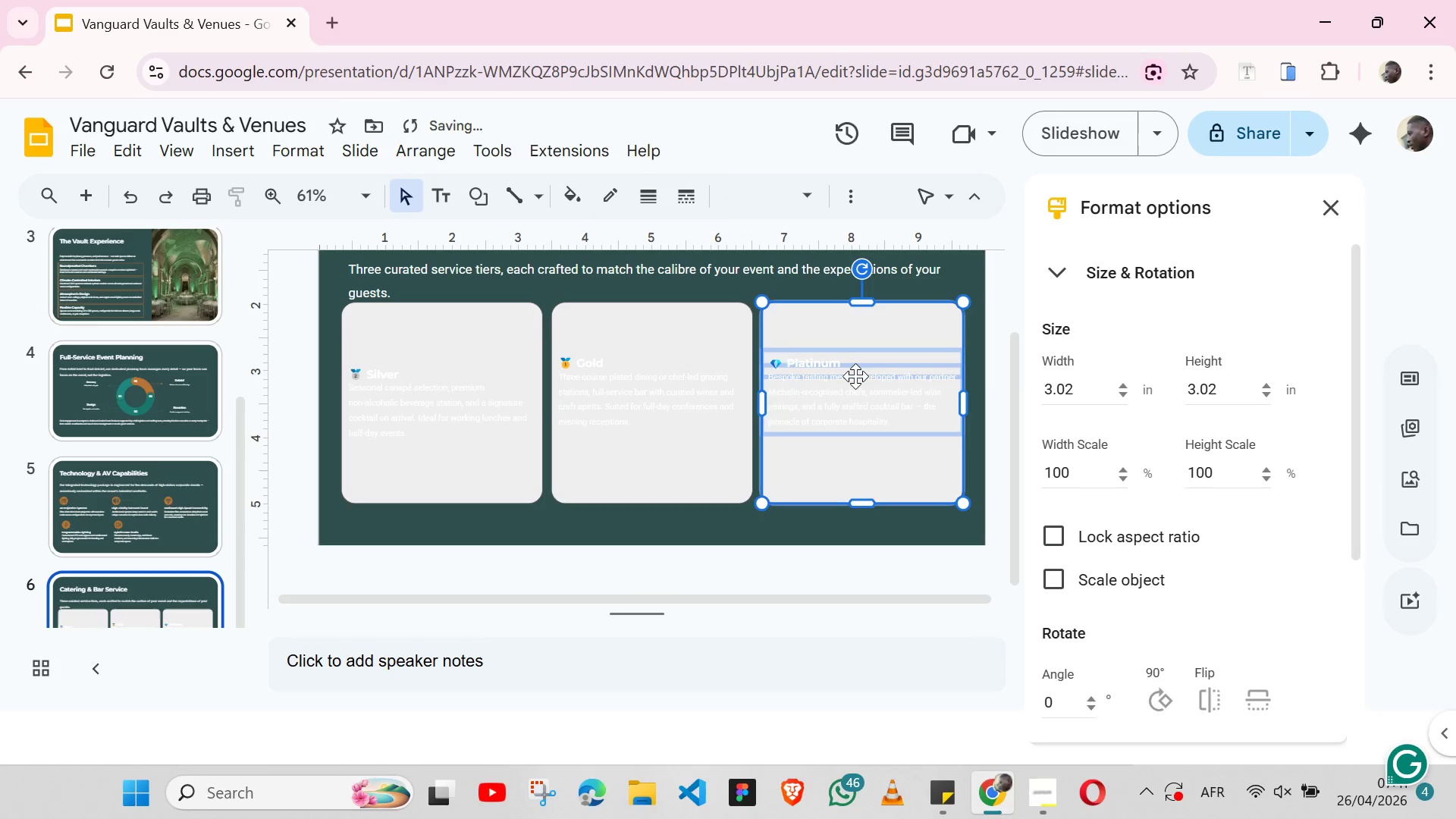 
key(Shift+ShiftLeft)
 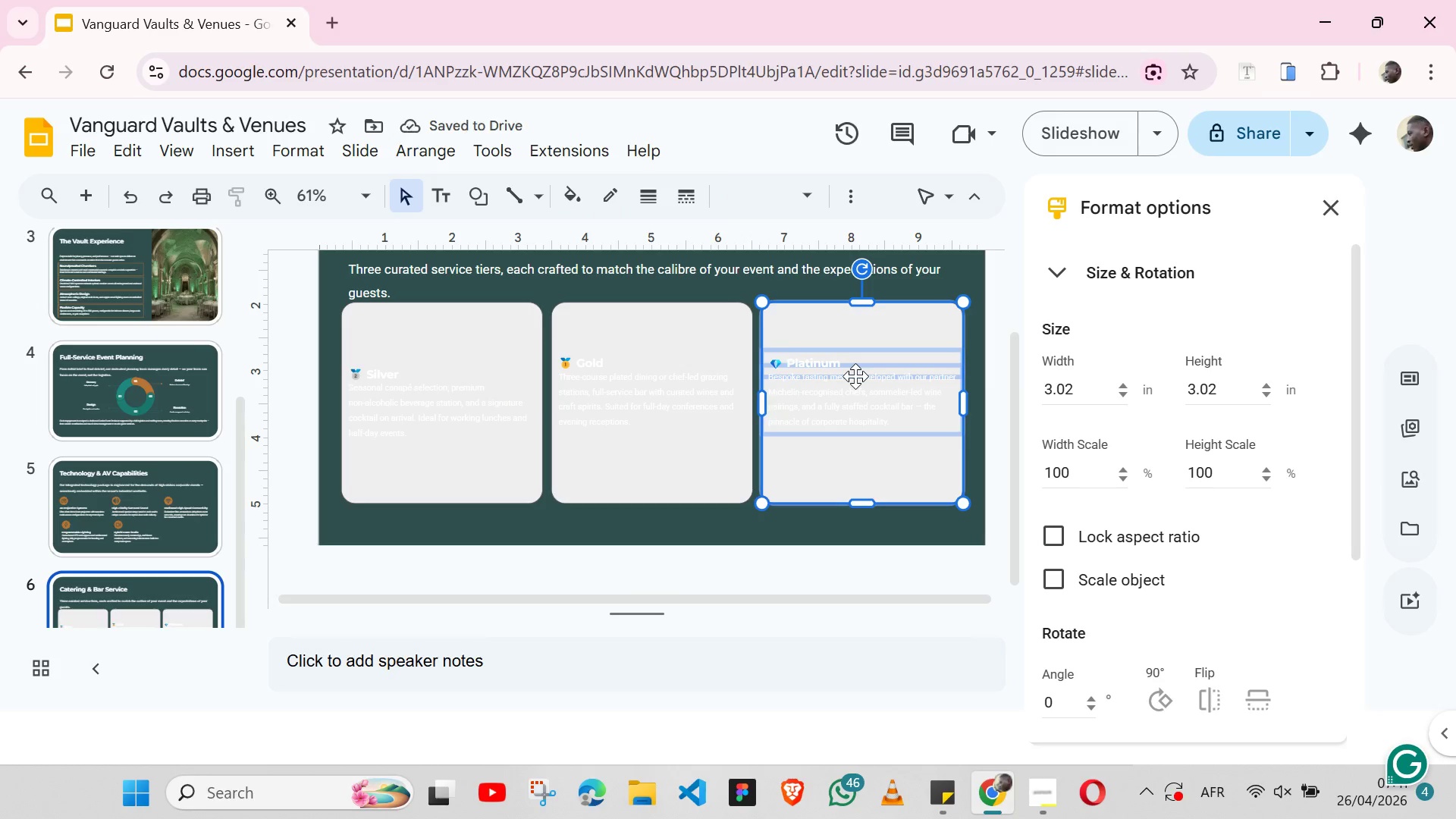 
key(Shift+ShiftLeft)
 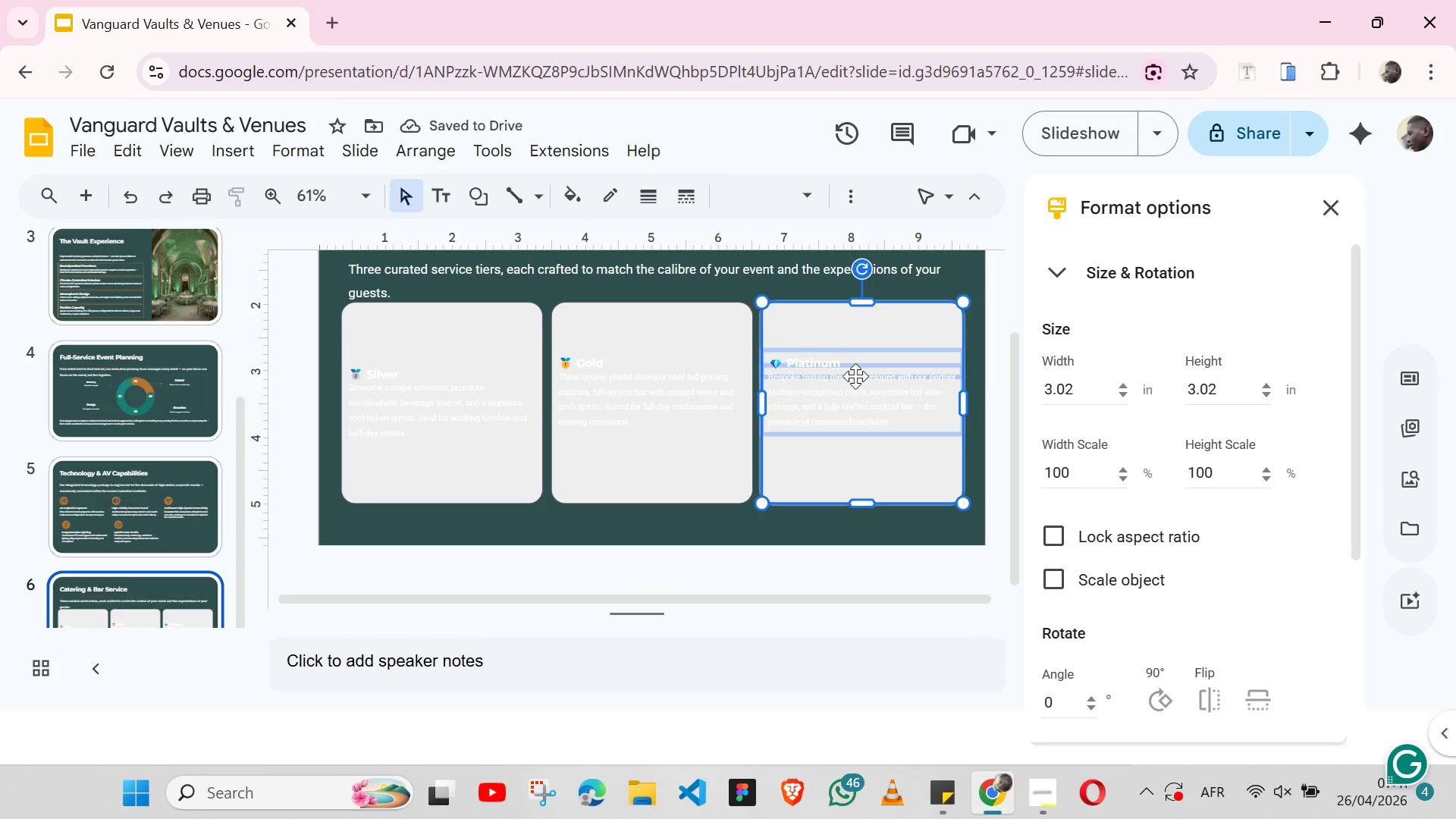 
key(Shift+ShiftLeft)
 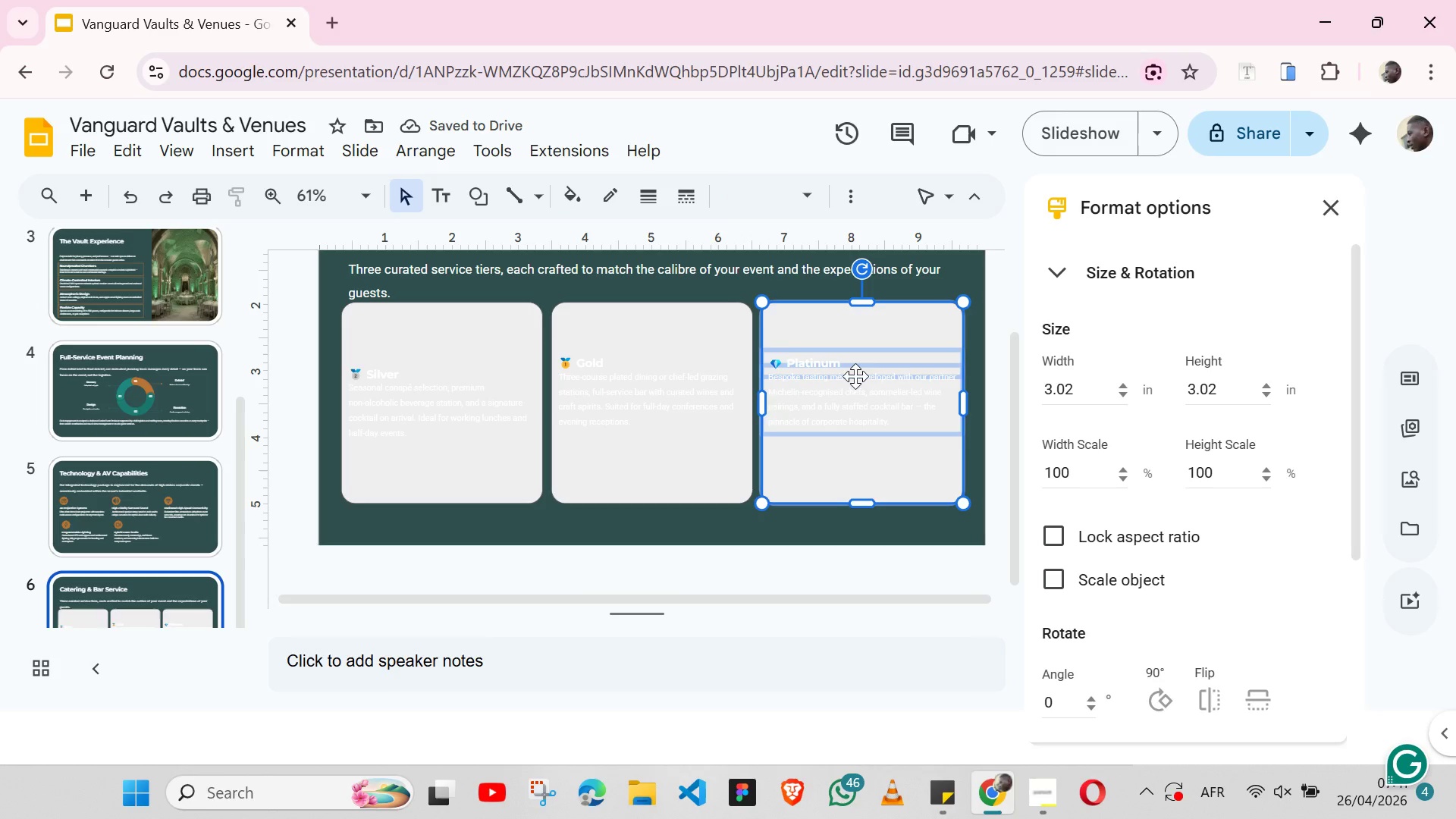 
key(Shift+ShiftLeft)
 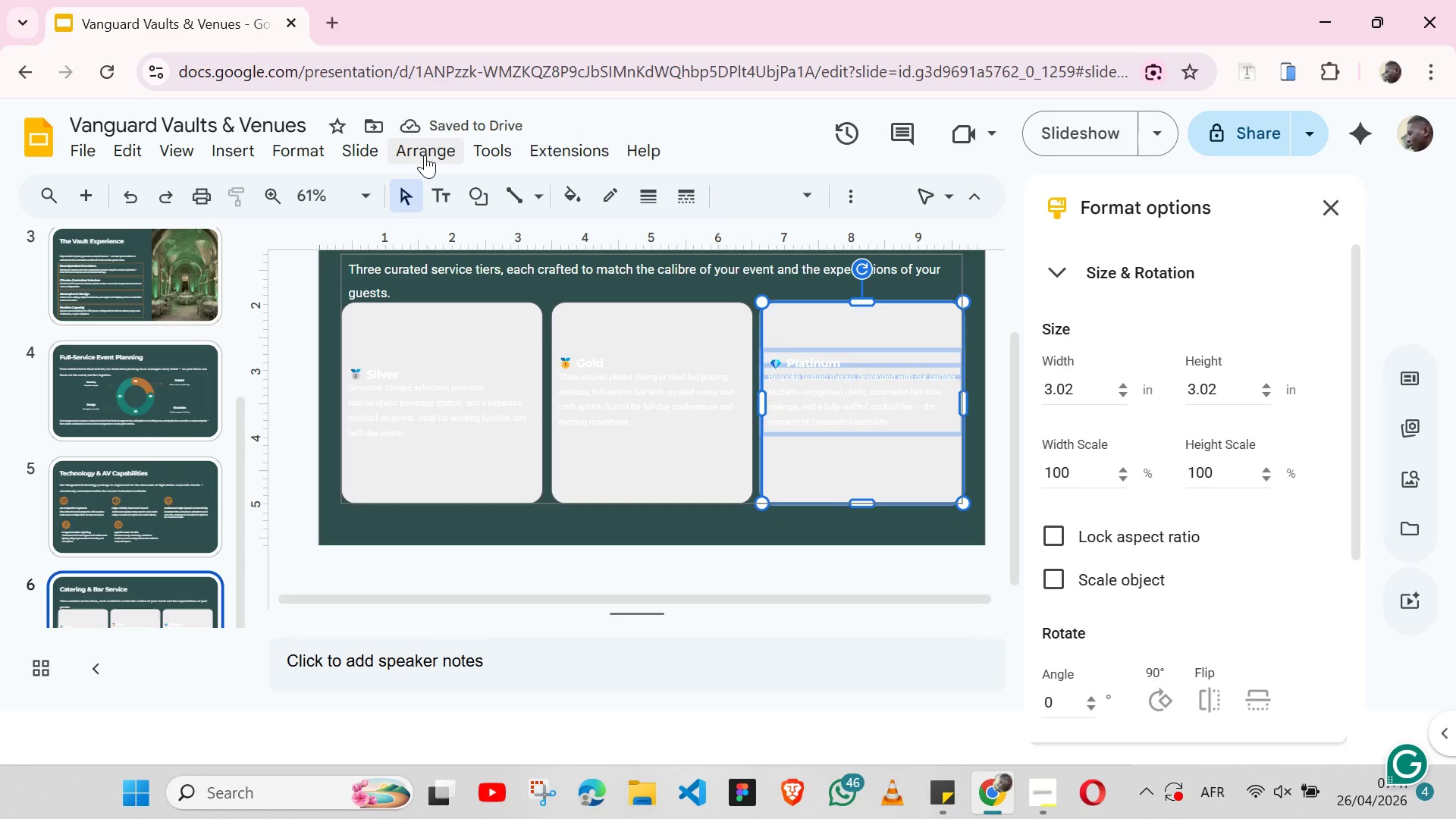 
left_click([427, 151])
 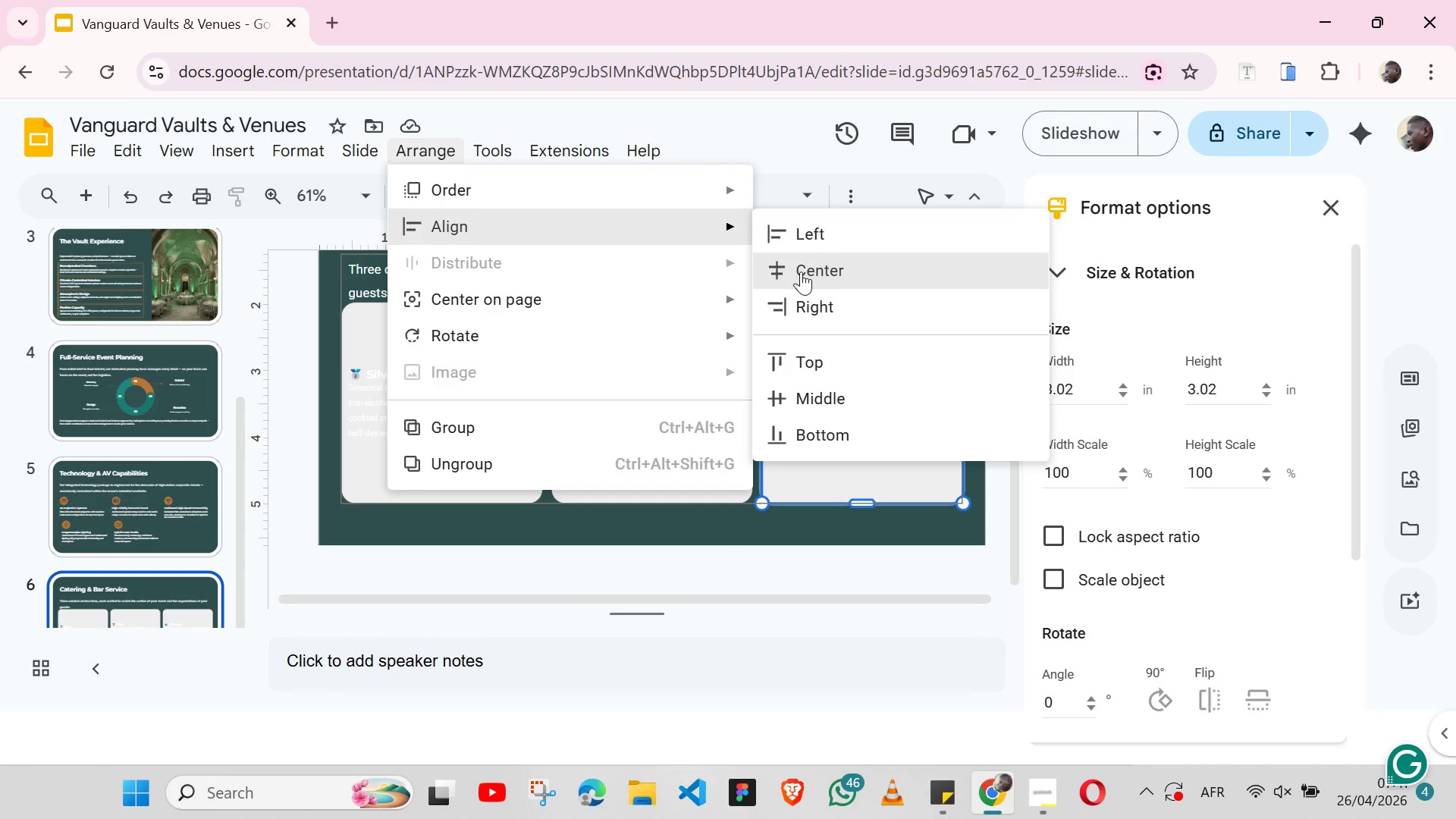 
wait(5.23)
 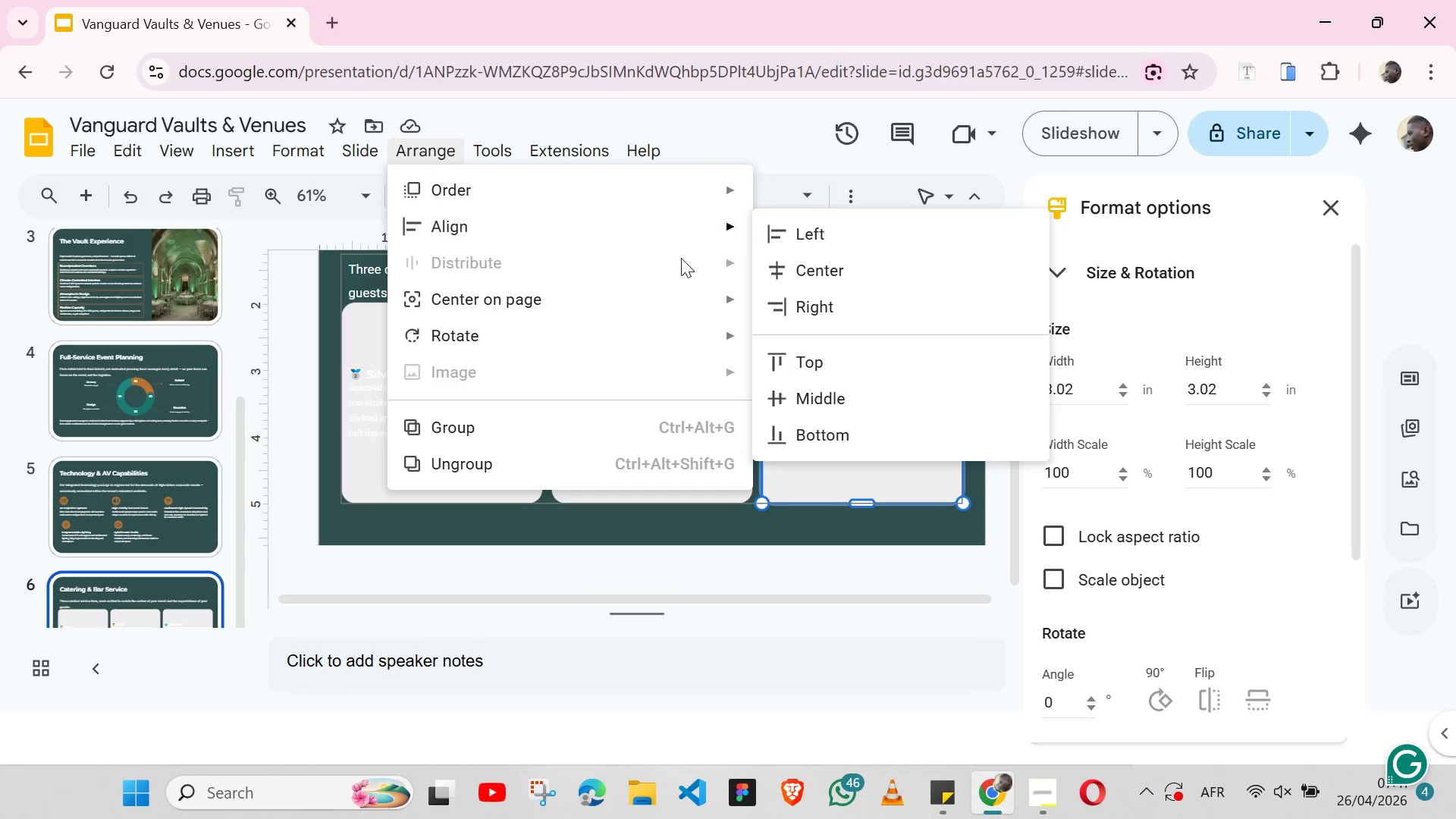 
left_click([805, 398])
 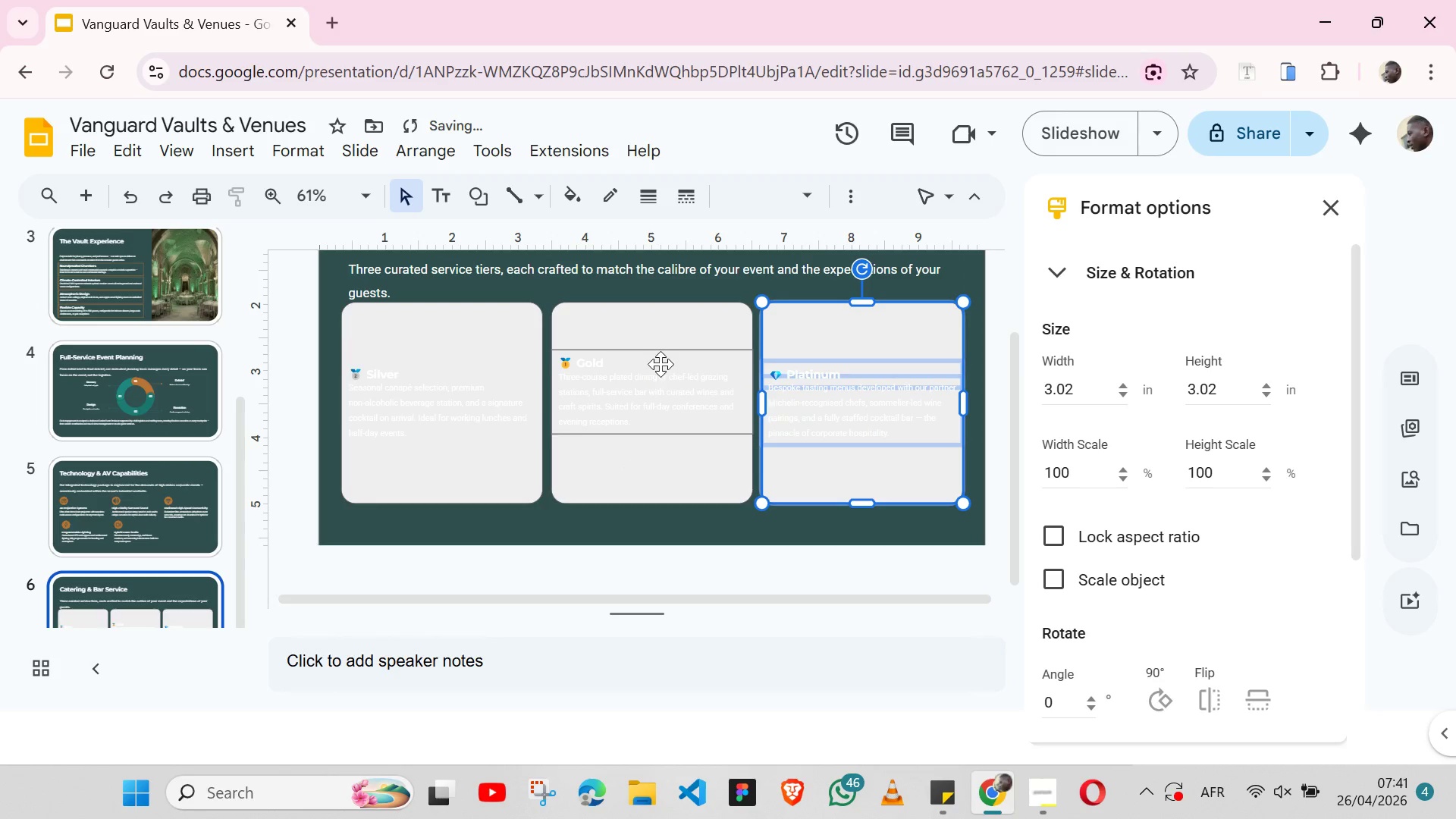 
left_click([661, 364])
 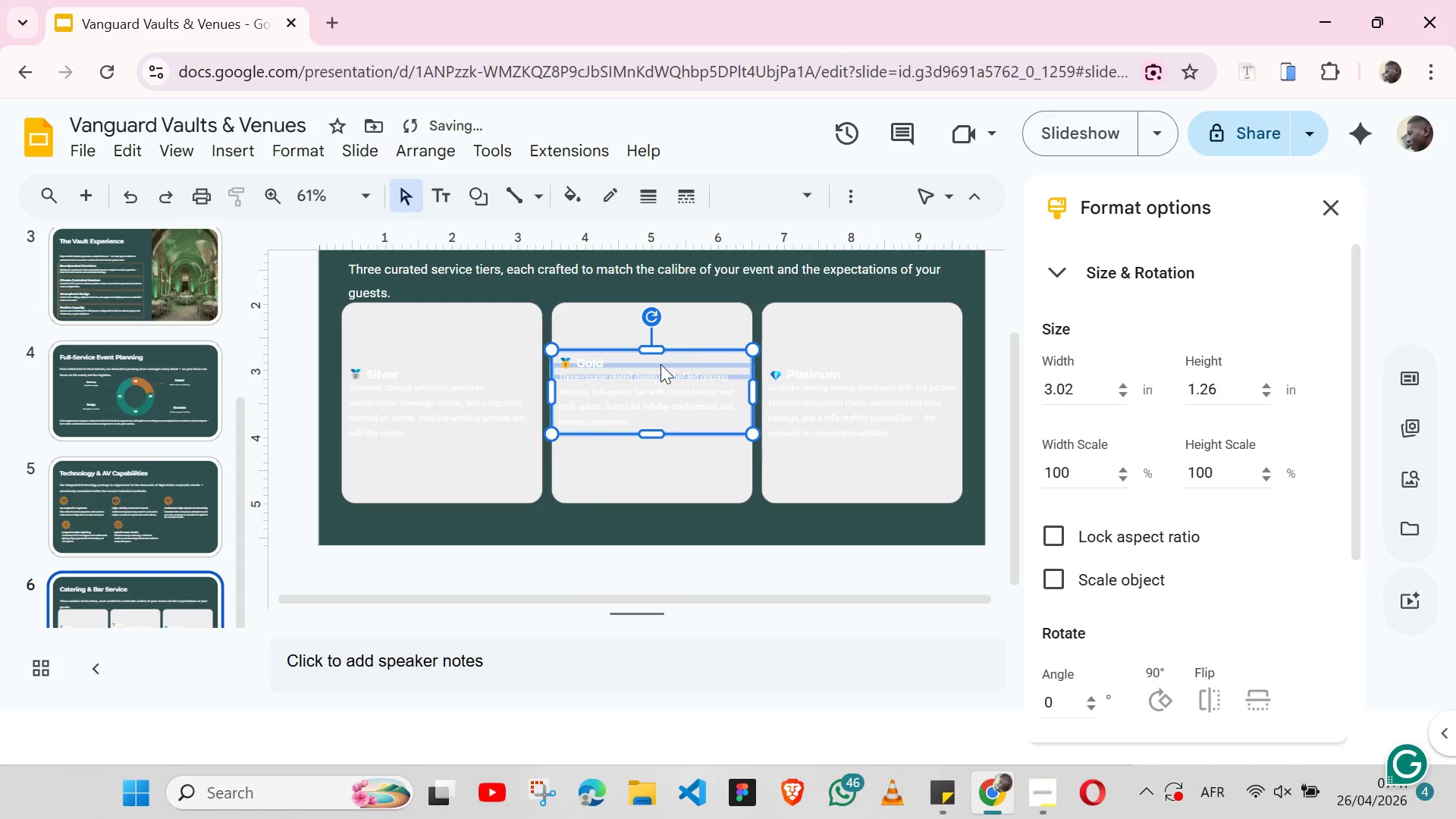 
hold_key(key=ShiftLeft, duration=1.51)
 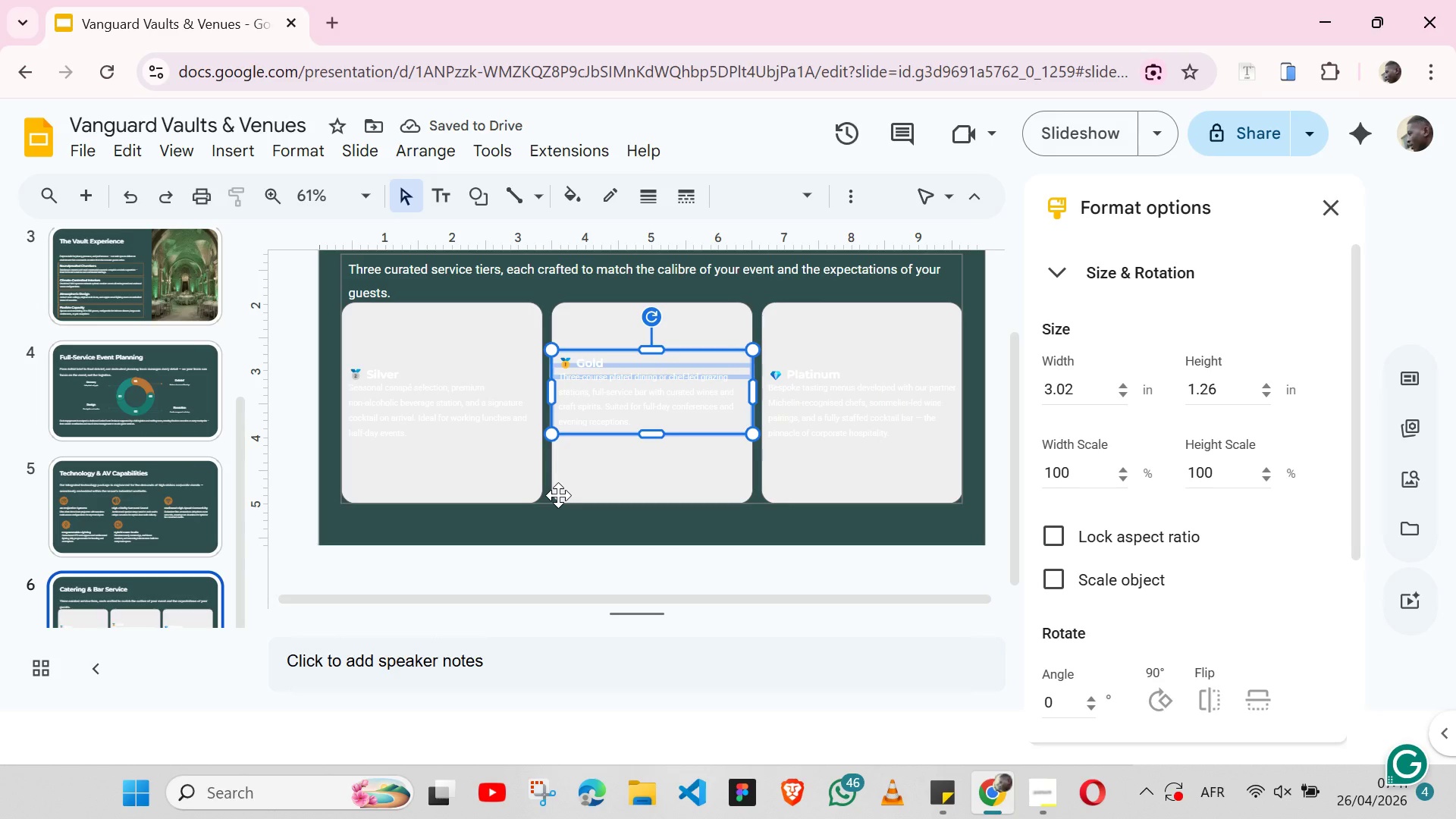 
hold_key(key=ShiftLeft, duration=1.36)
left_click([558, 495])
 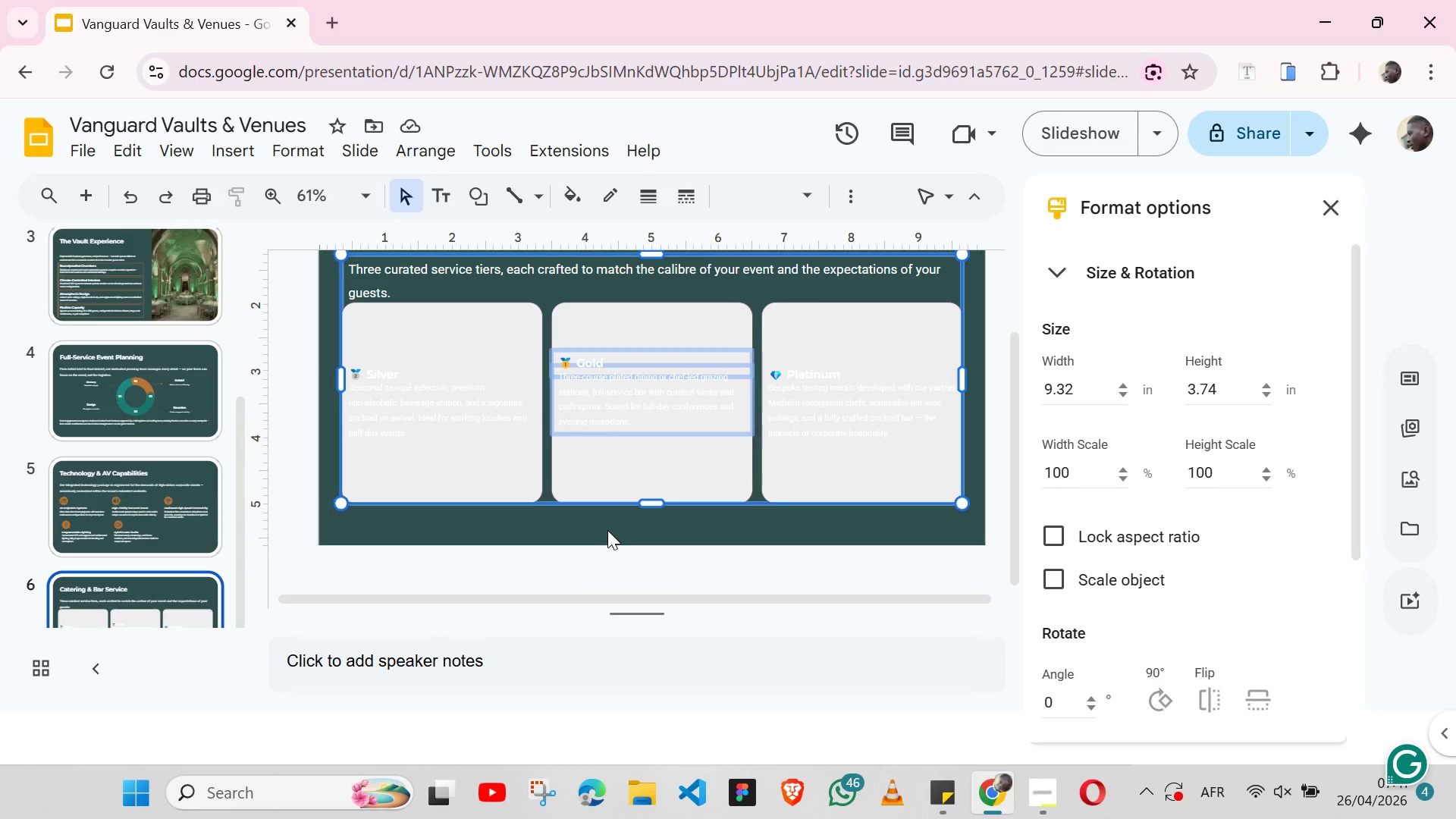 
left_click([607, 530])
 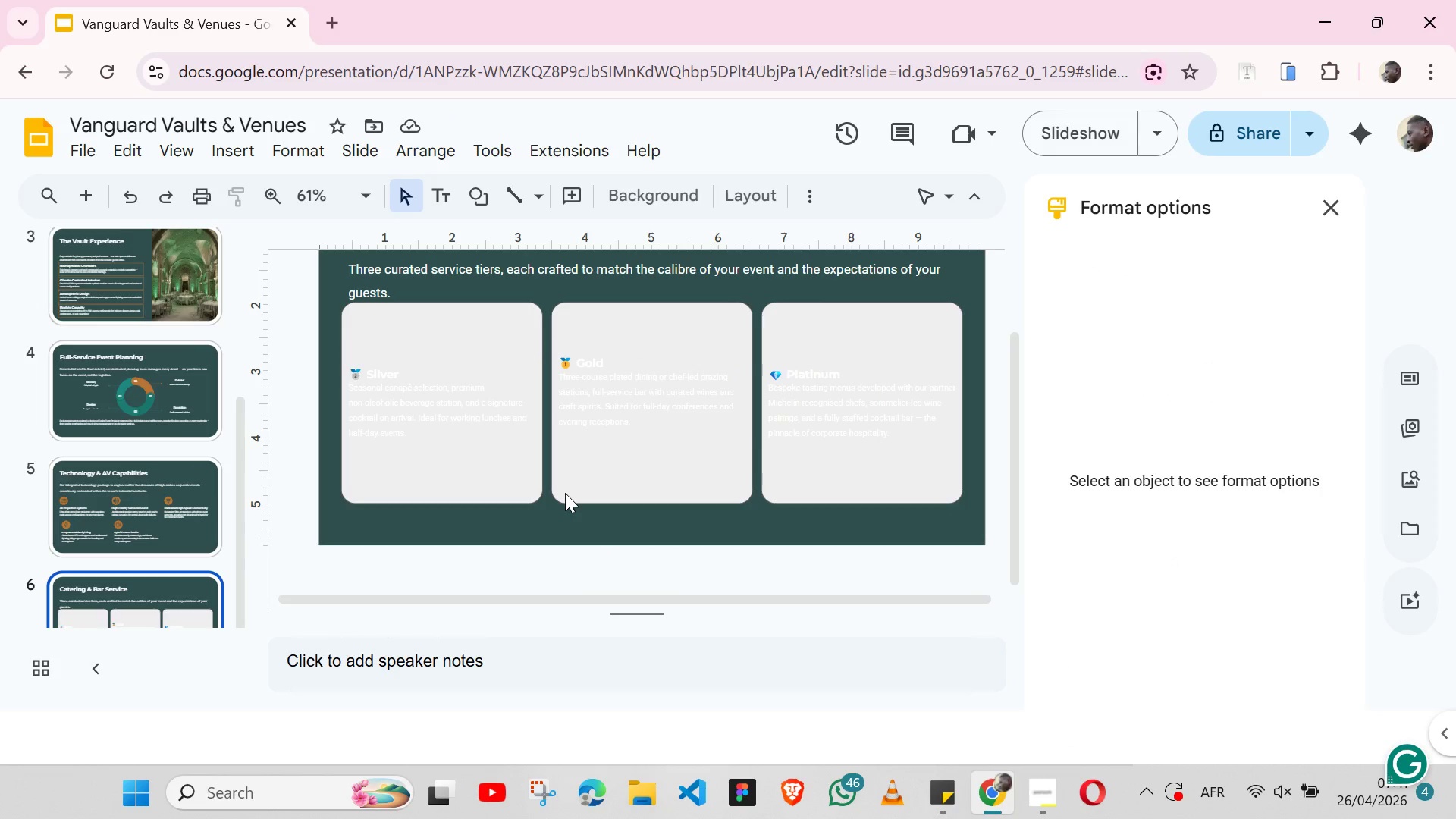 
double_click([565, 493])
 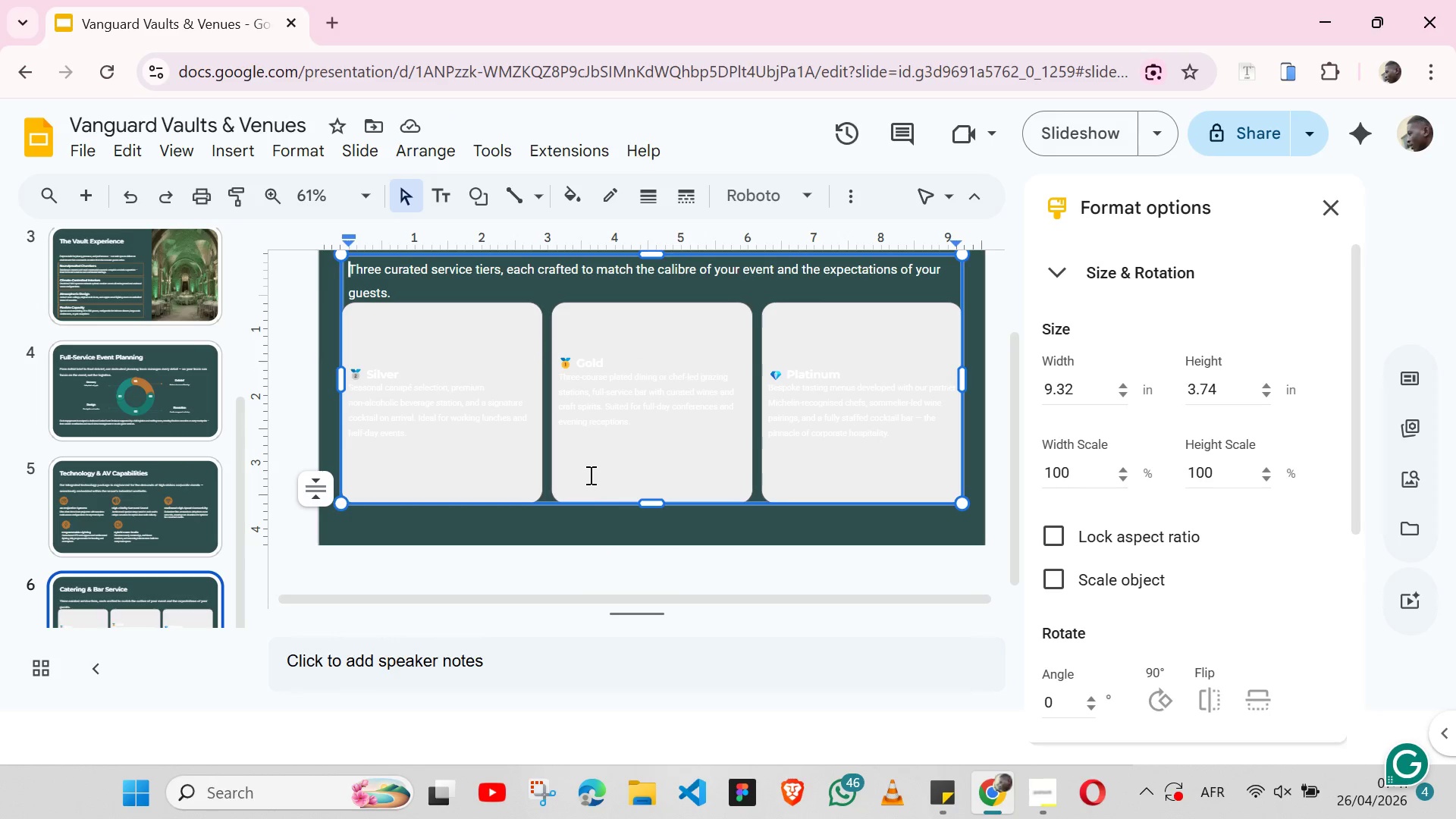 
left_click([582, 475])
 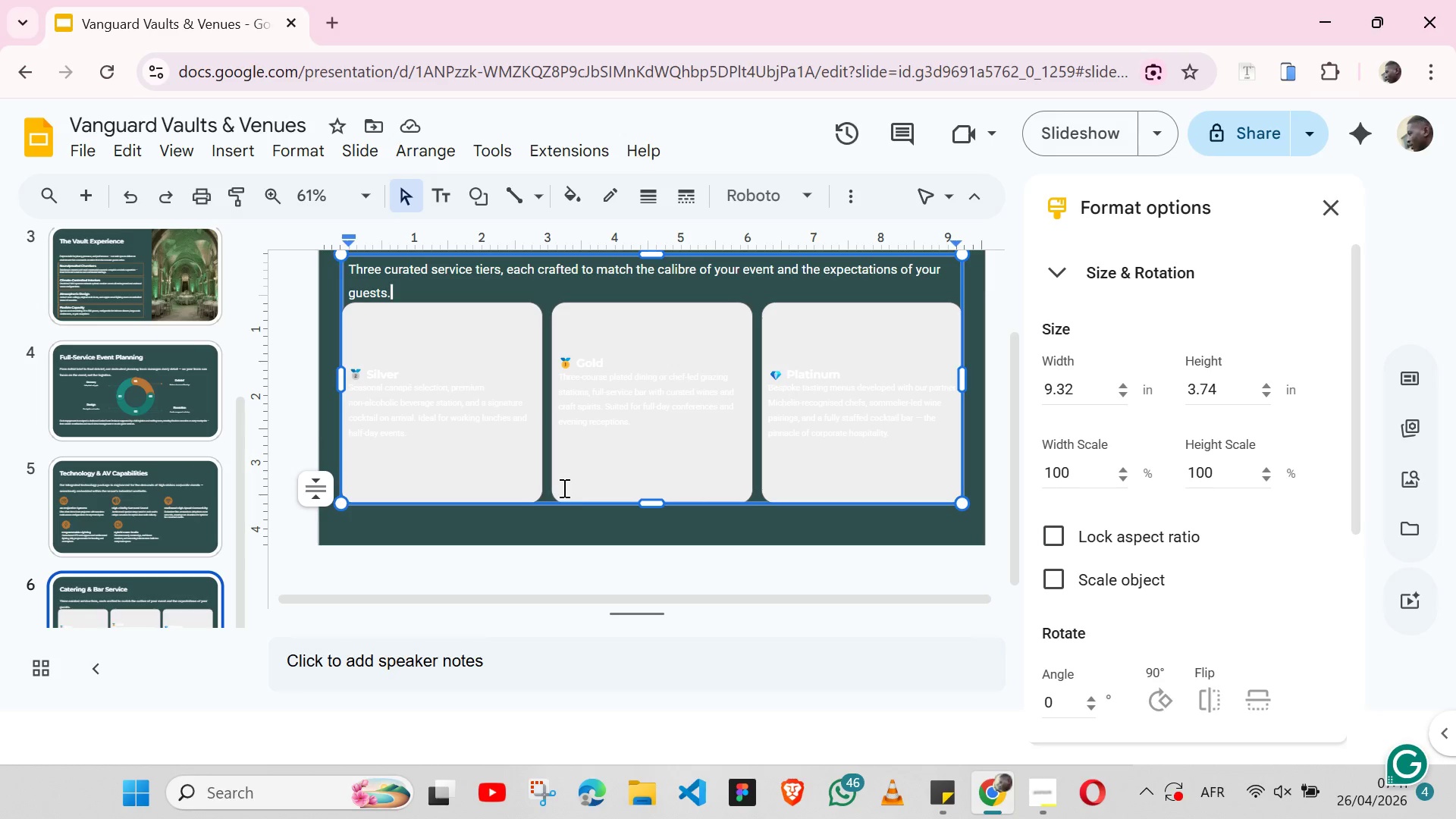 
left_click([592, 517])
 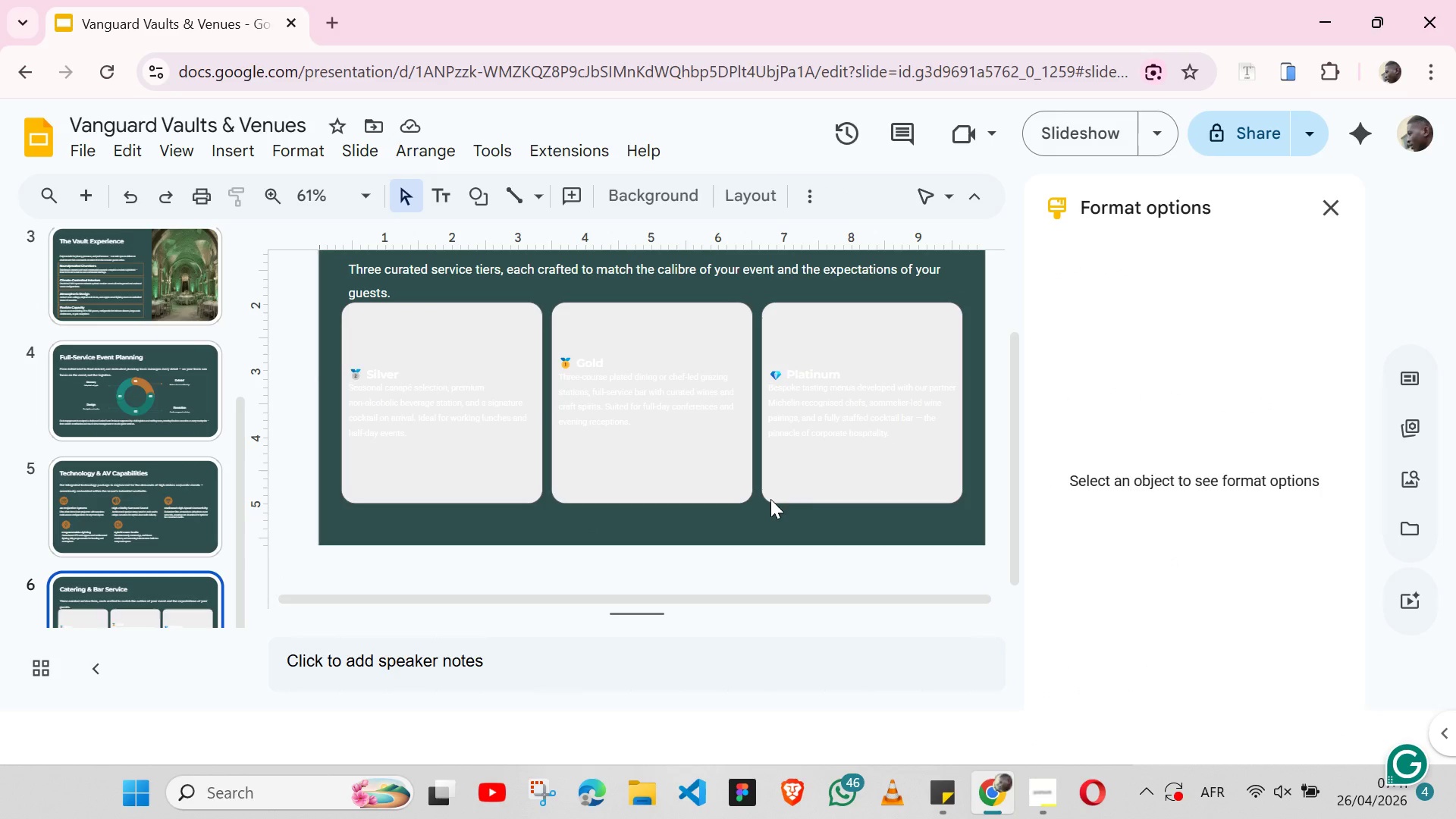 
left_click([770, 499])
 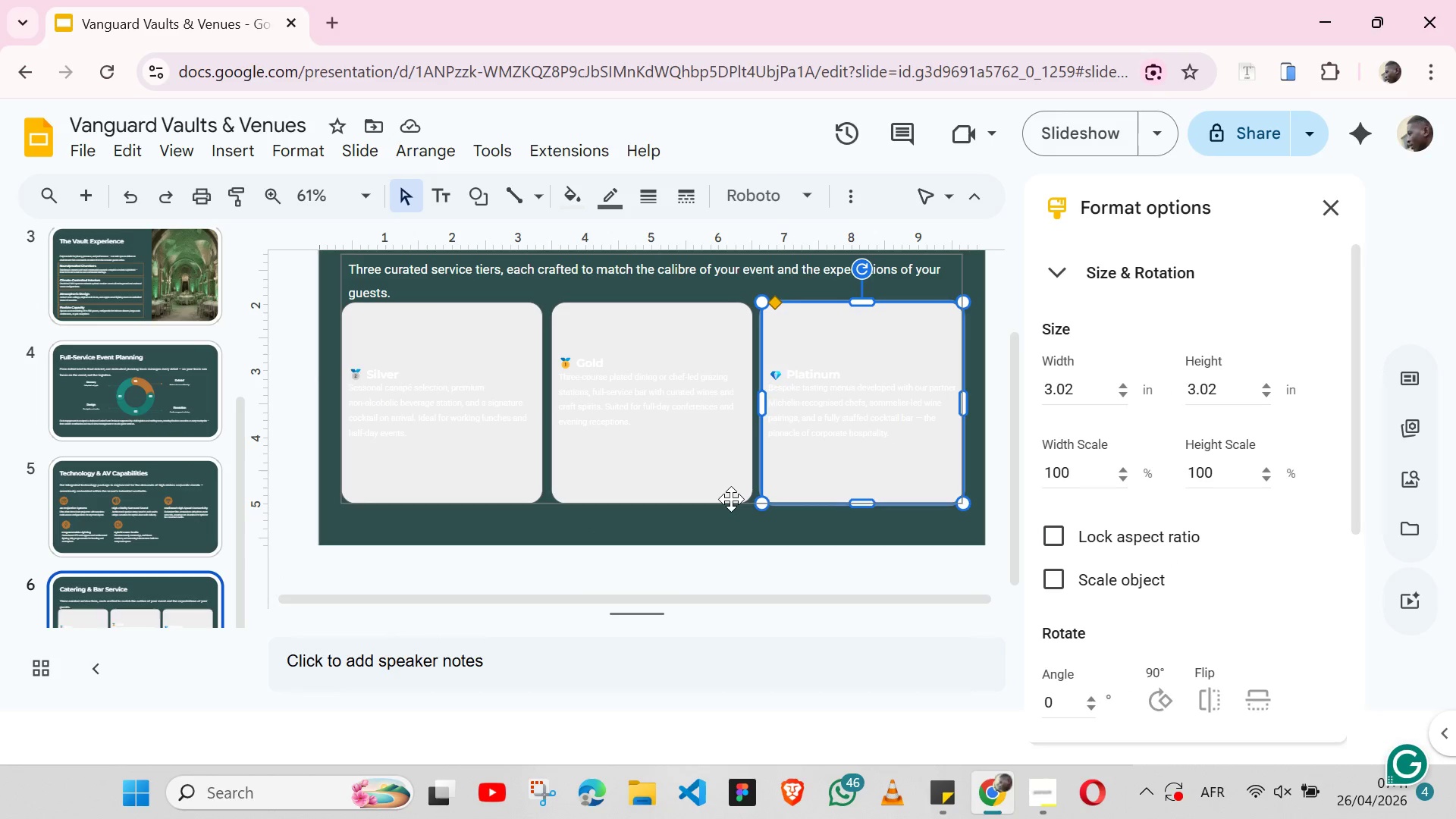 
left_click([731, 499])
 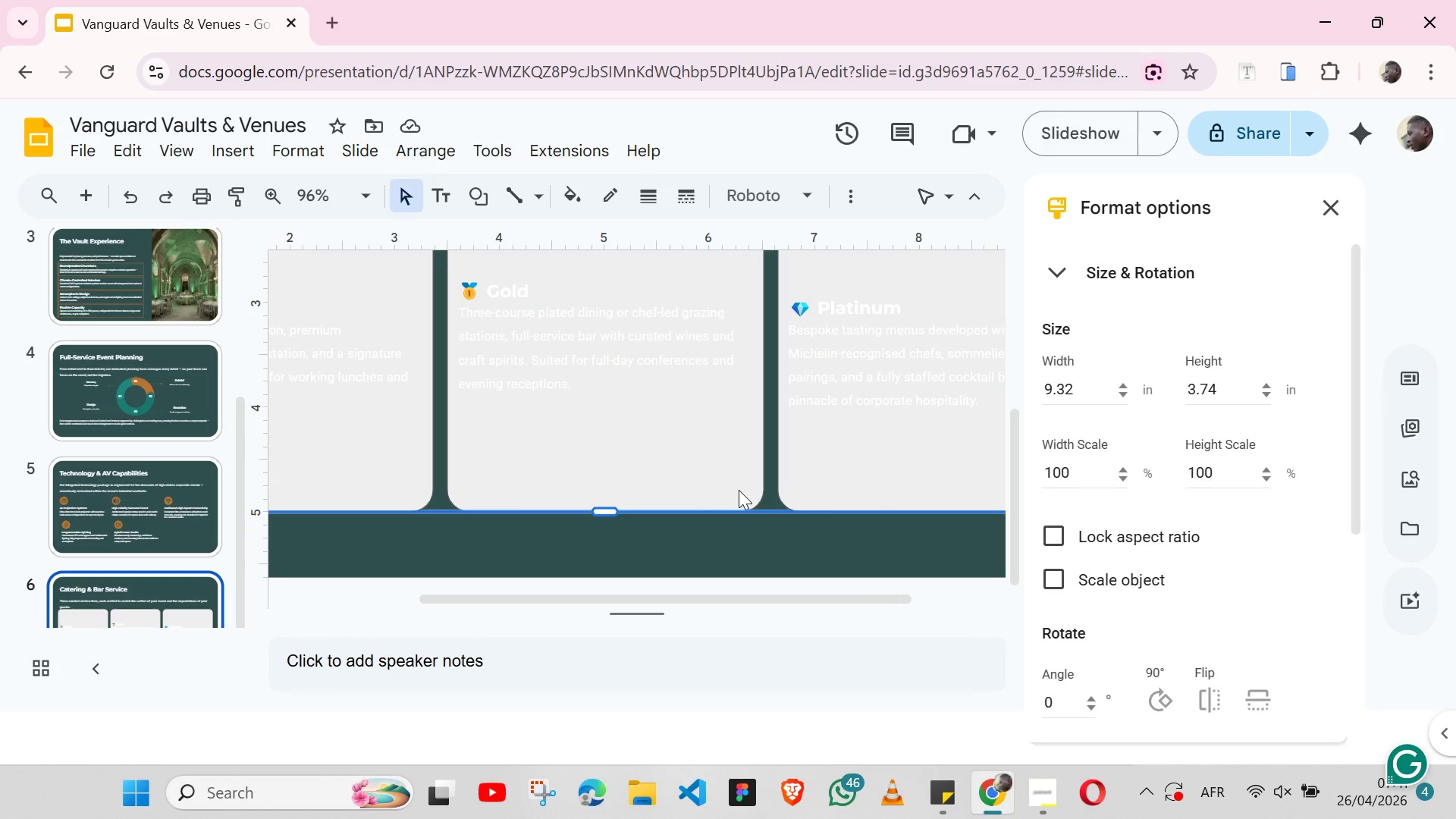 
double_click([739, 490])
 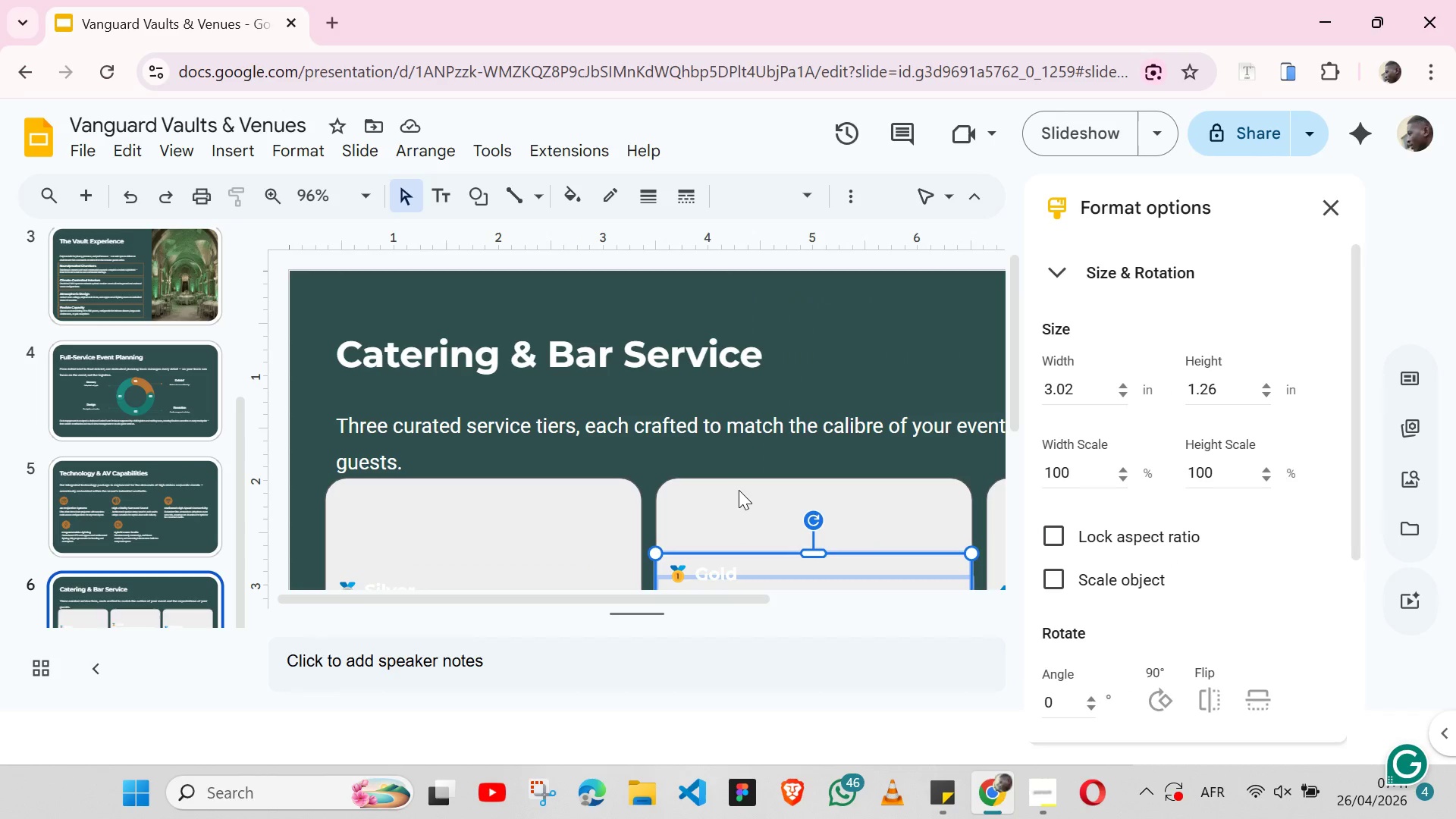 
triple_click([739, 490])
 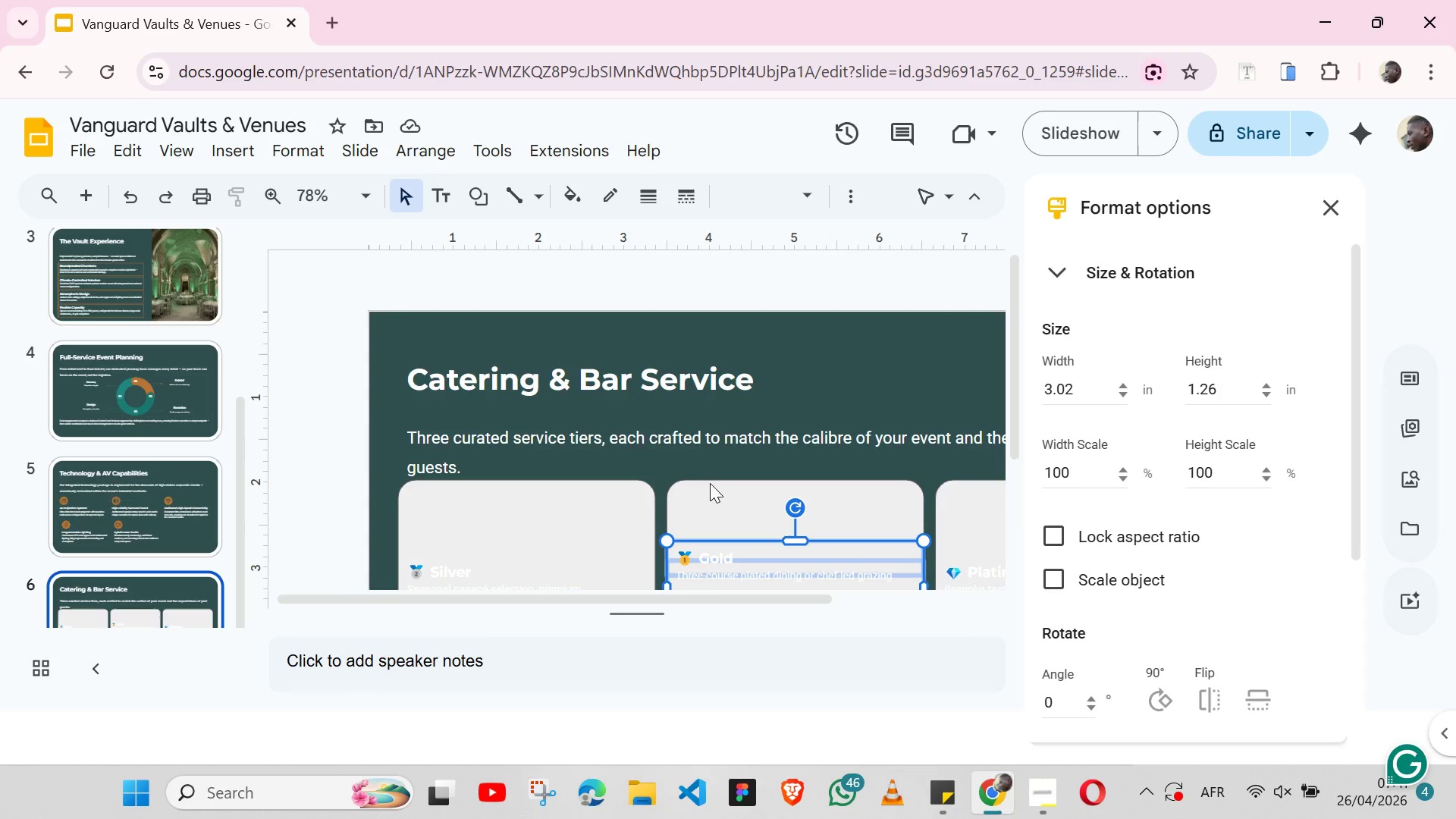 
left_click([698, 482])
 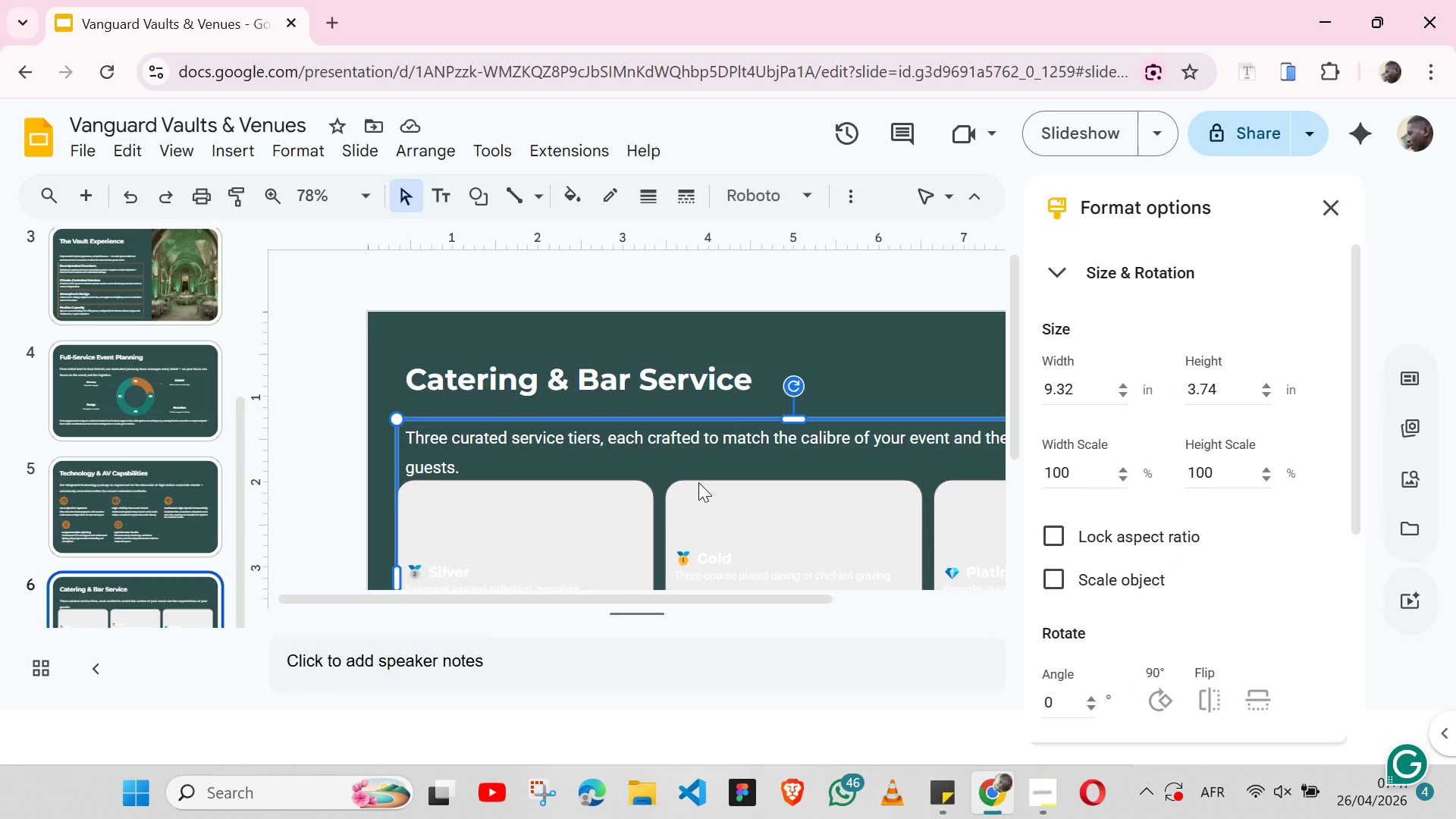 
left_click([698, 482])
 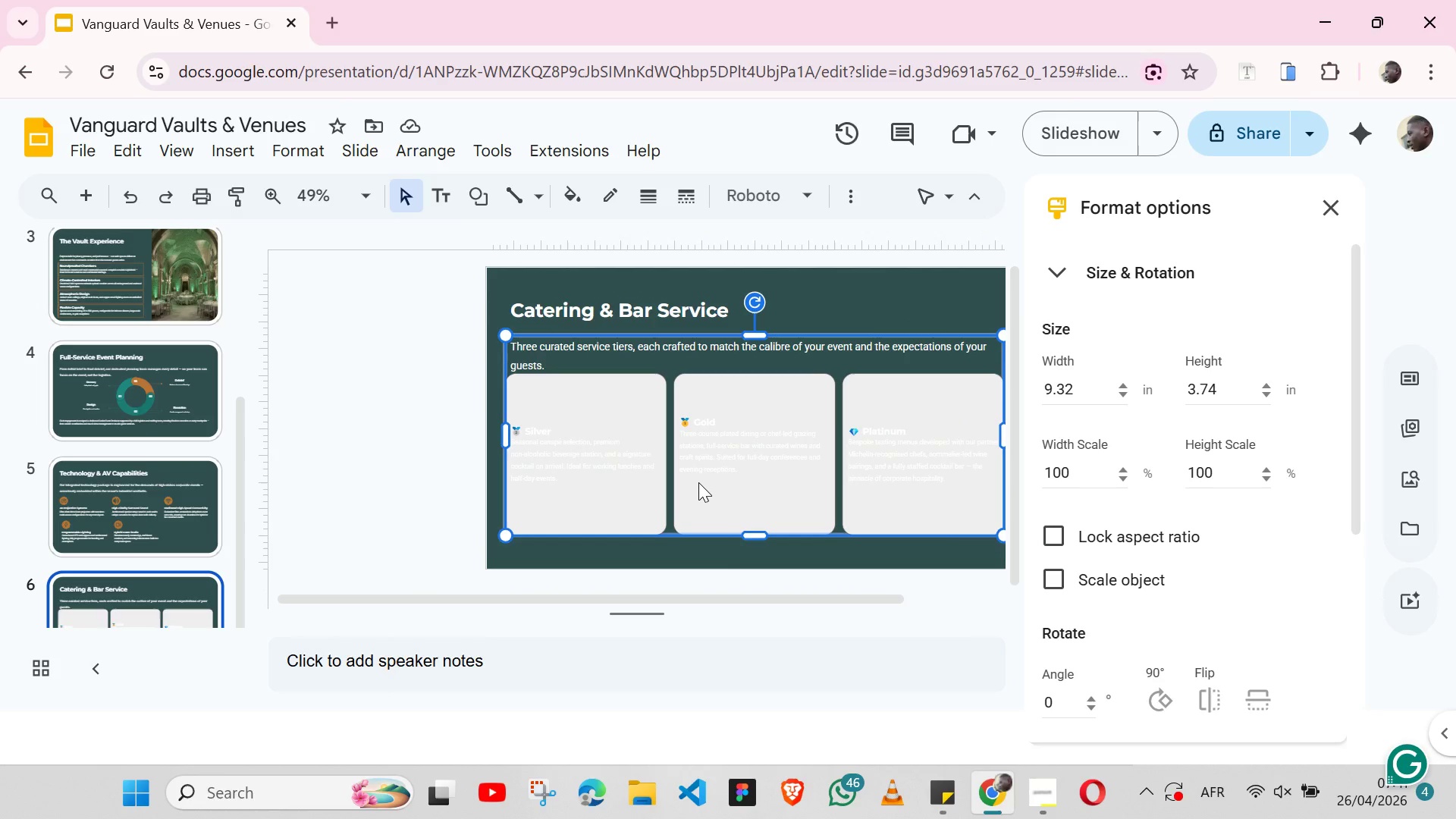 
double_click([698, 482])
 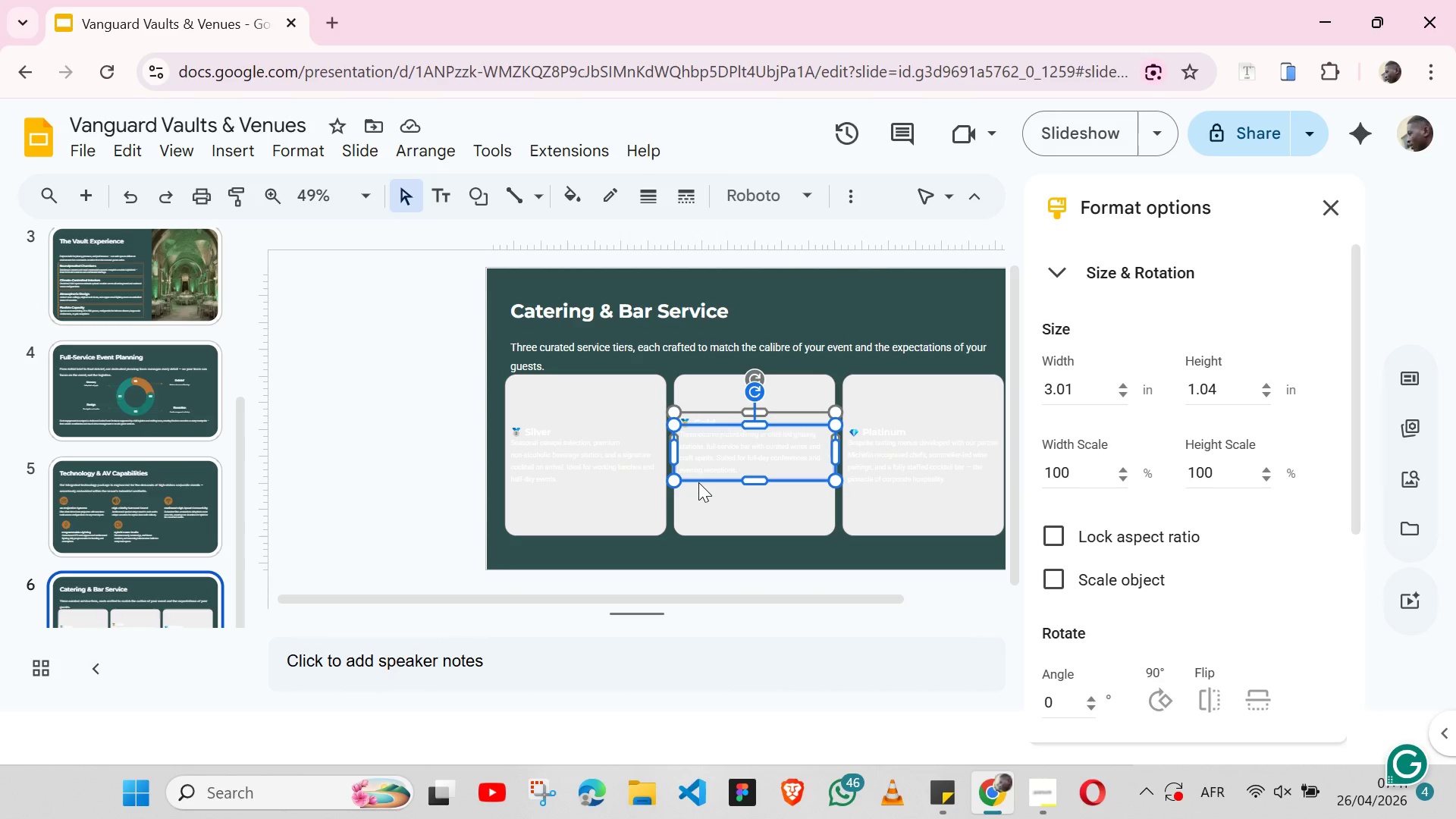 
triple_click([698, 482])
 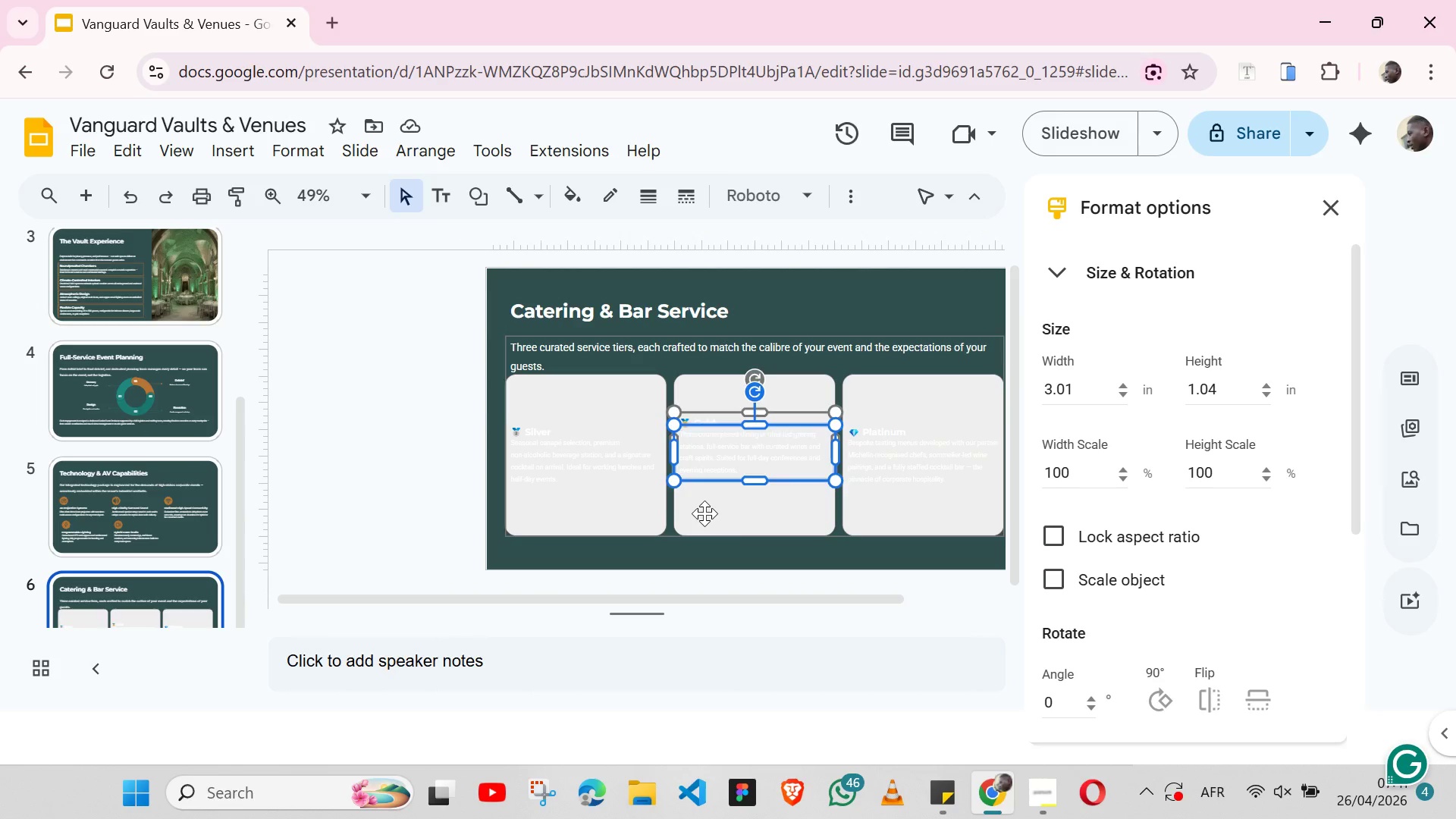 
double_click([704, 513])
 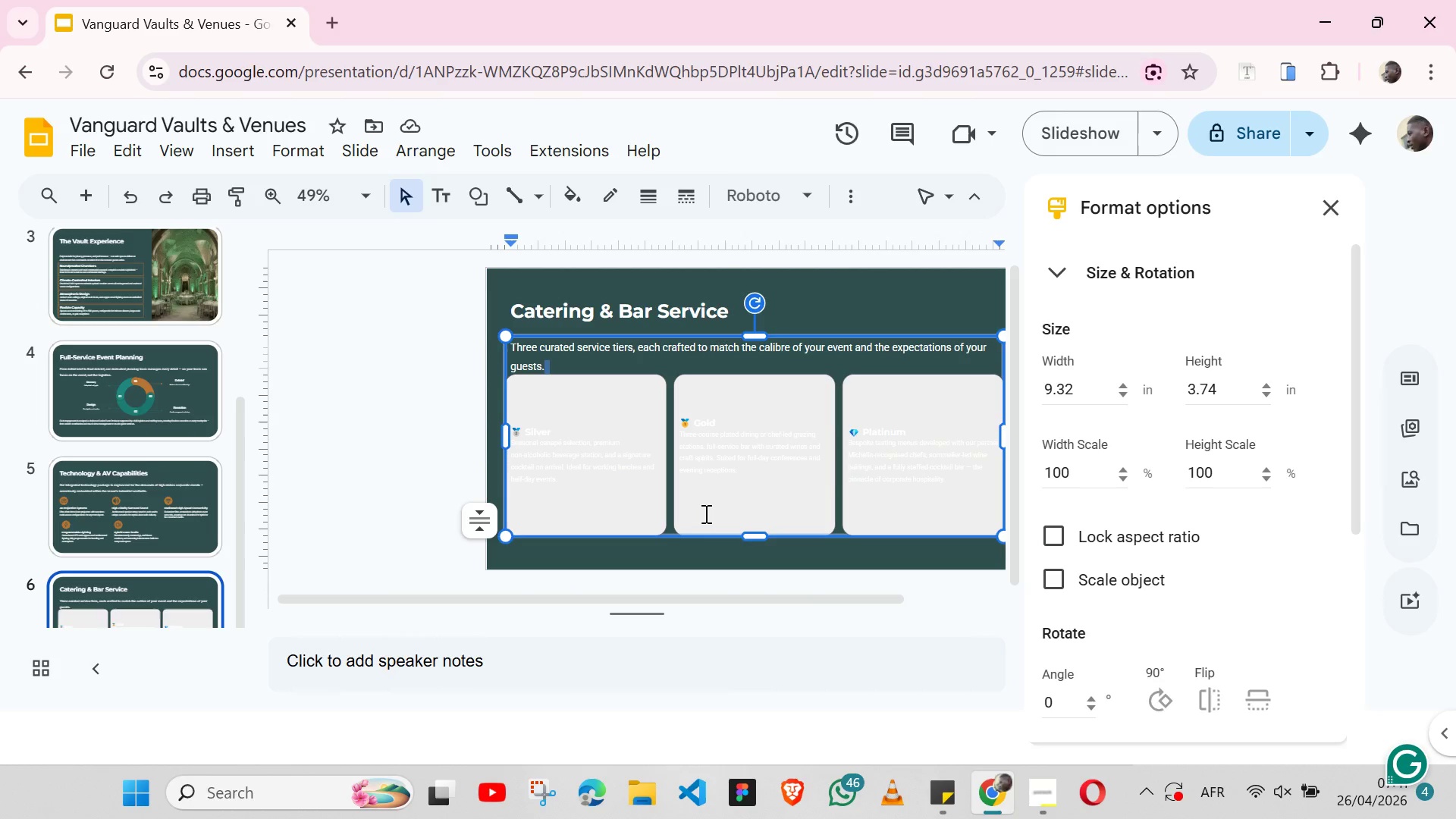 
triple_click([704, 513])
 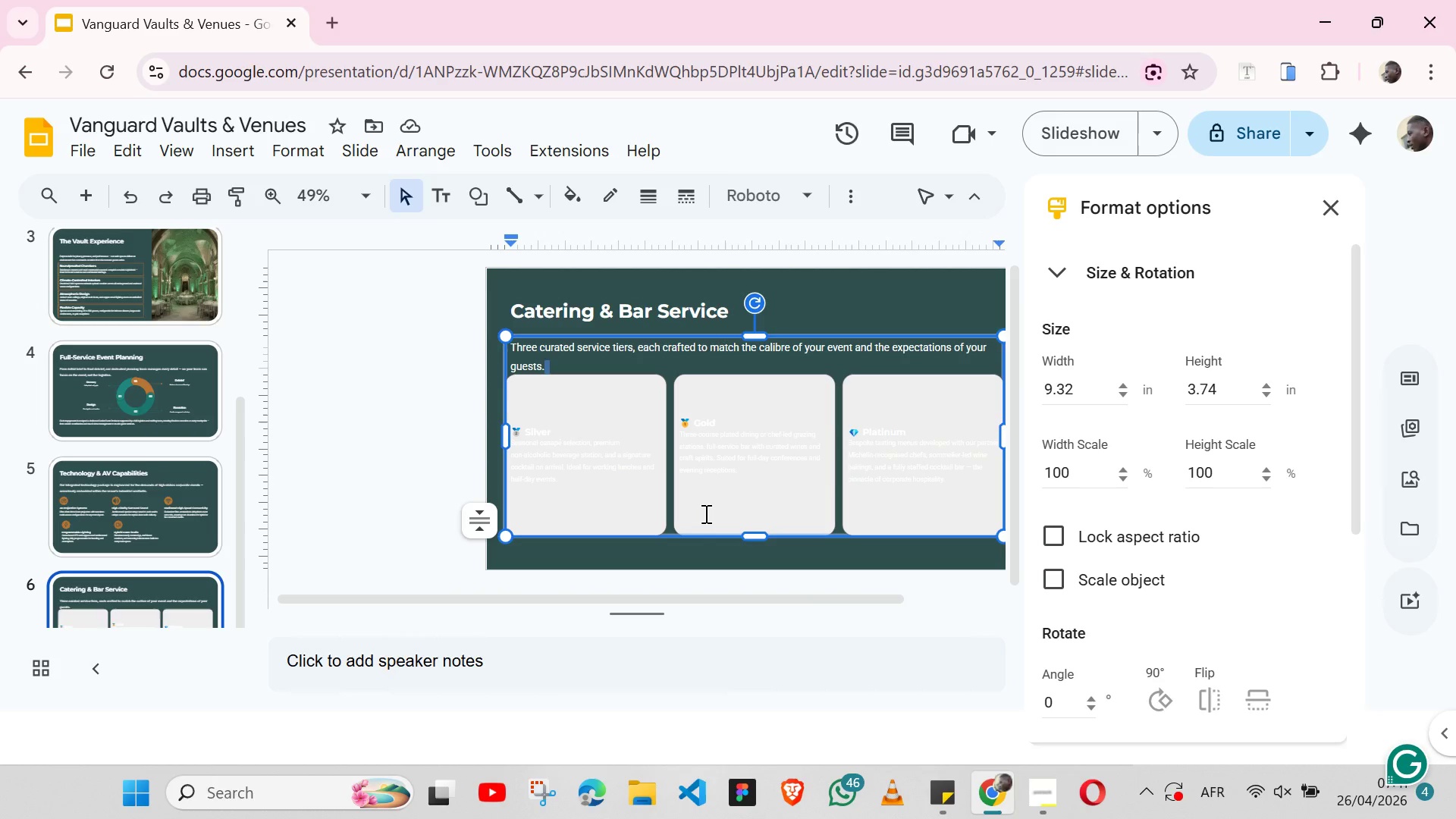 
triple_click([704, 513])
 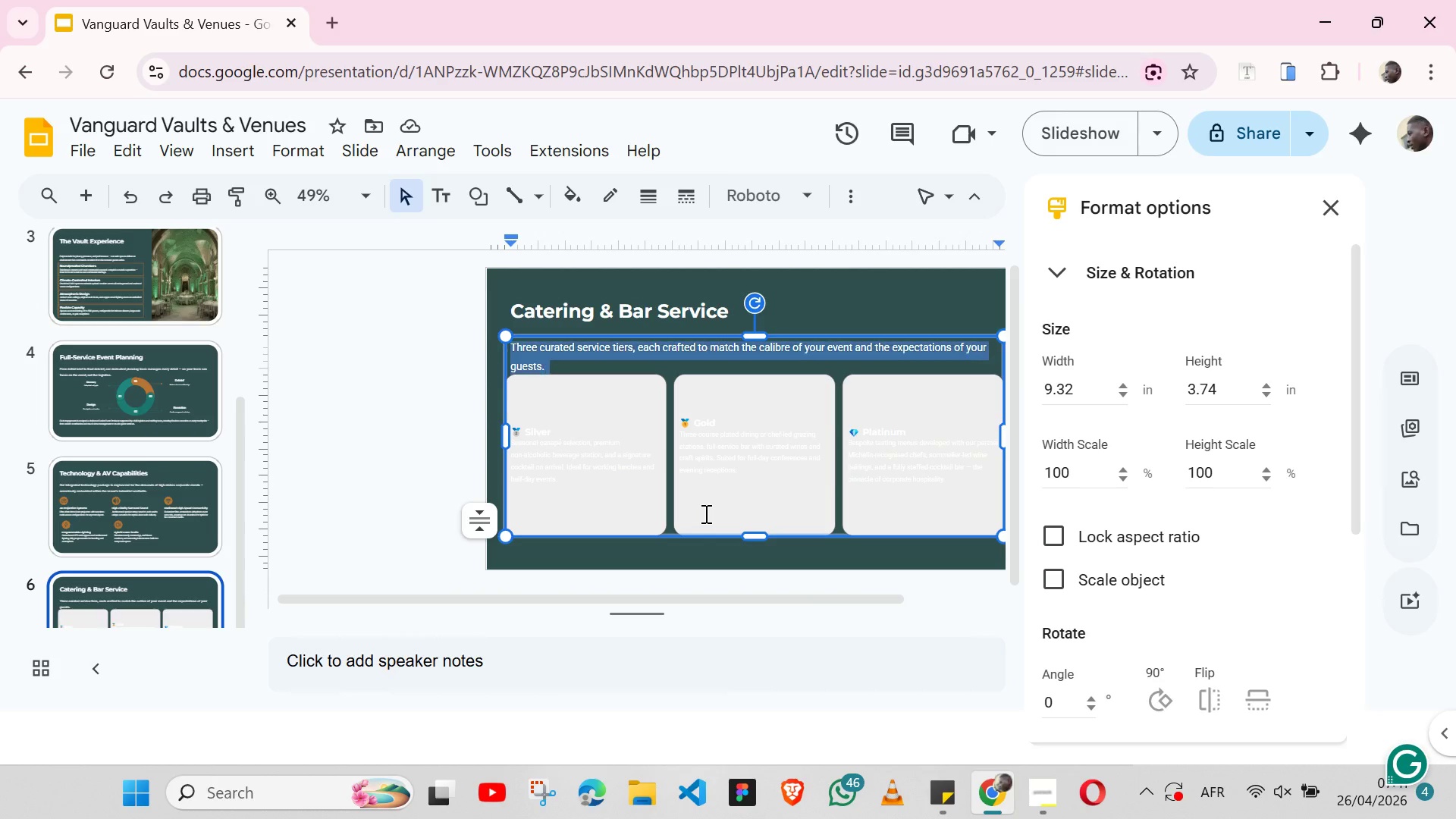 
triple_click([704, 513])
 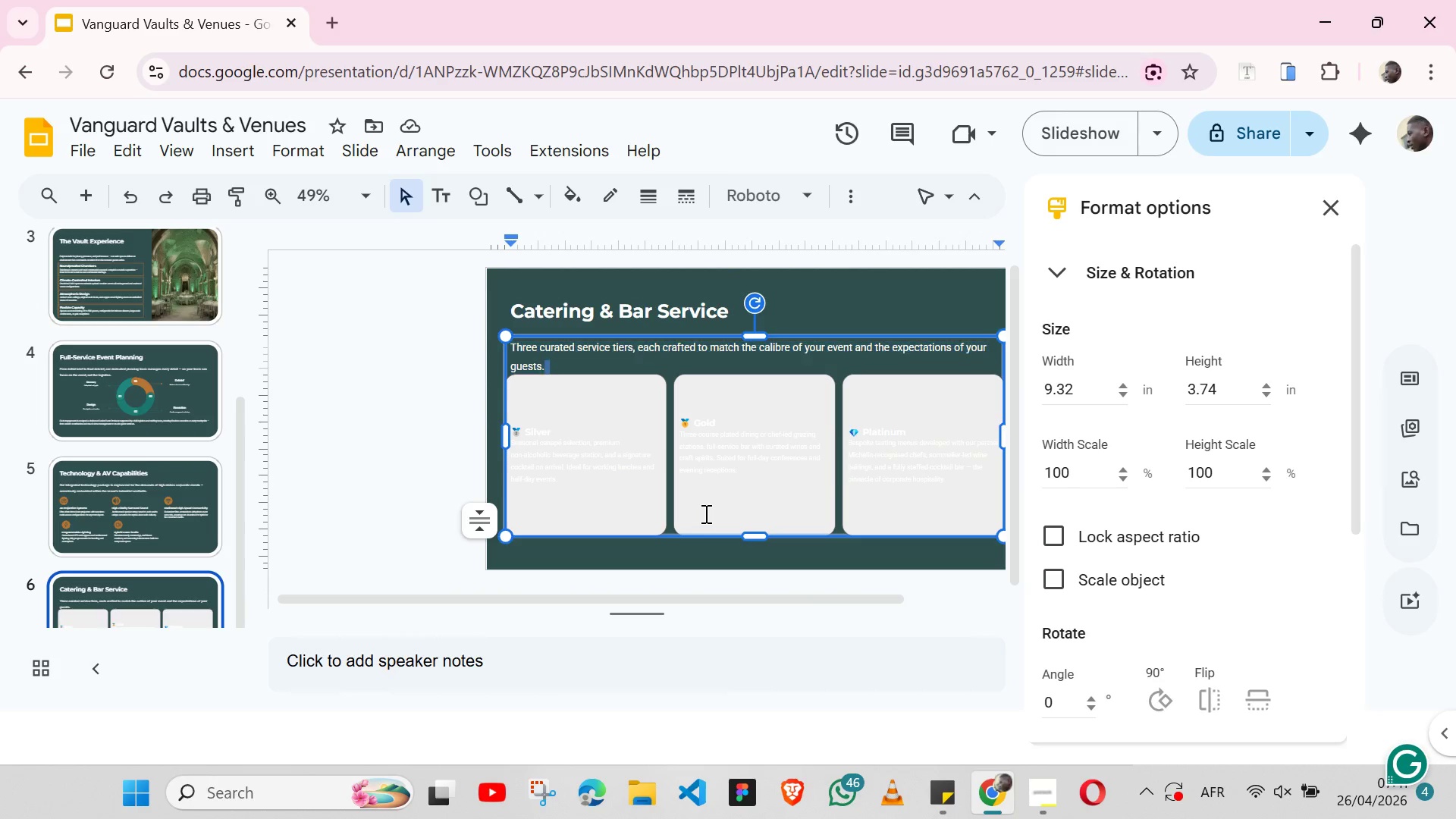 
triple_click([704, 513])
 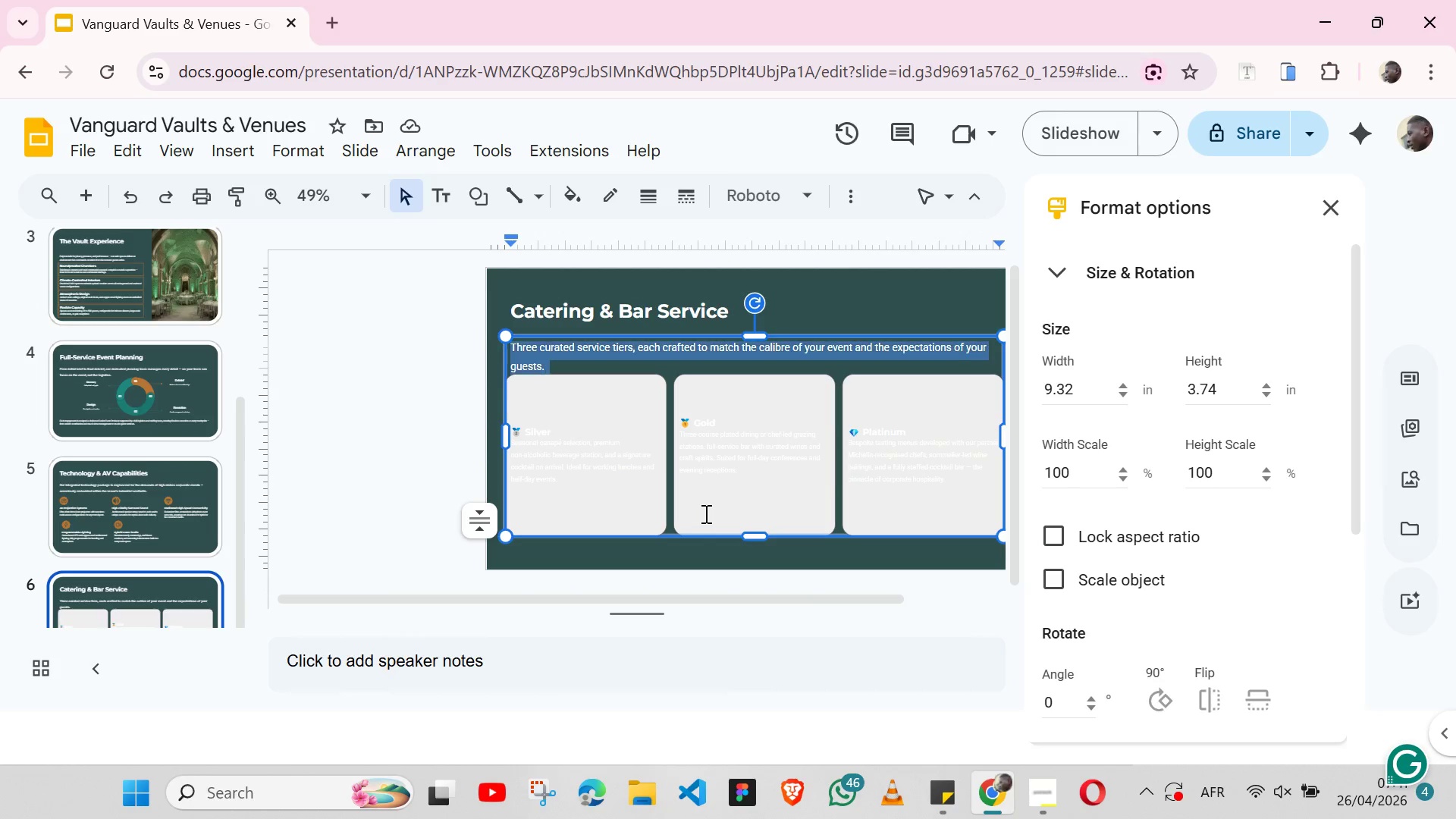 
triple_click([704, 513])
 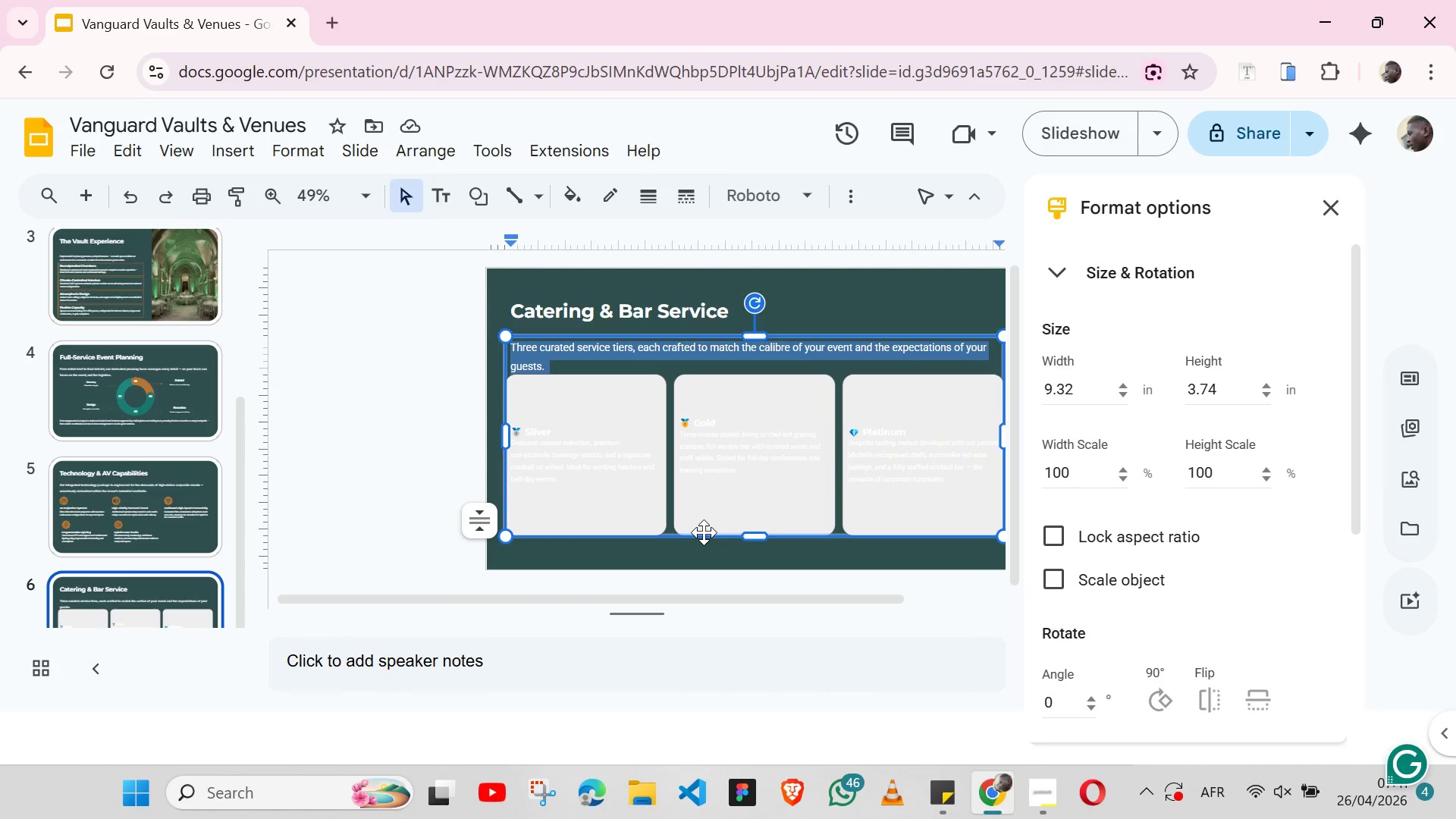 
left_click_drag(start_coordinate=[704, 532], to_coordinate=[704, 526])
 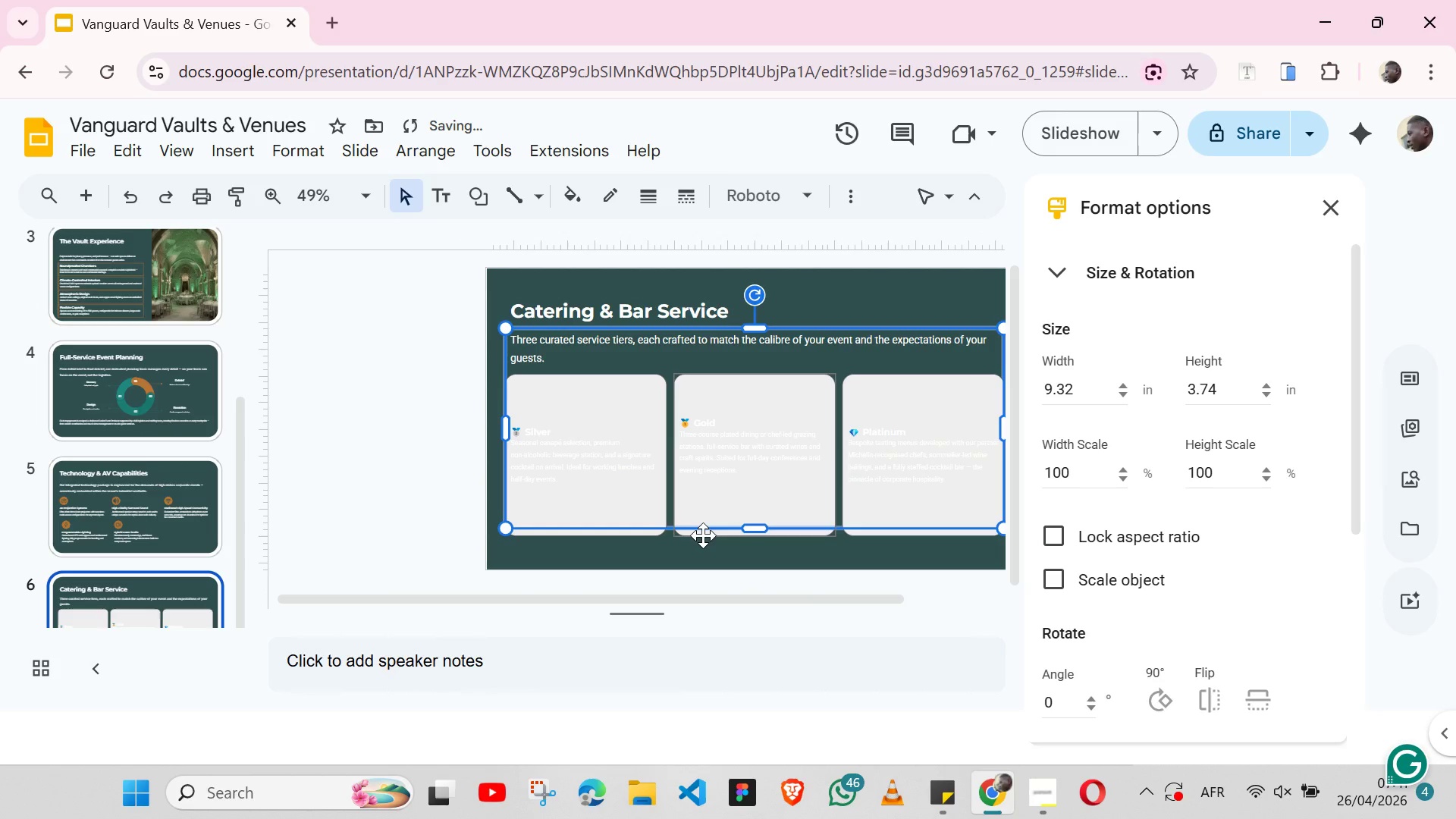 
left_click([703, 535])
 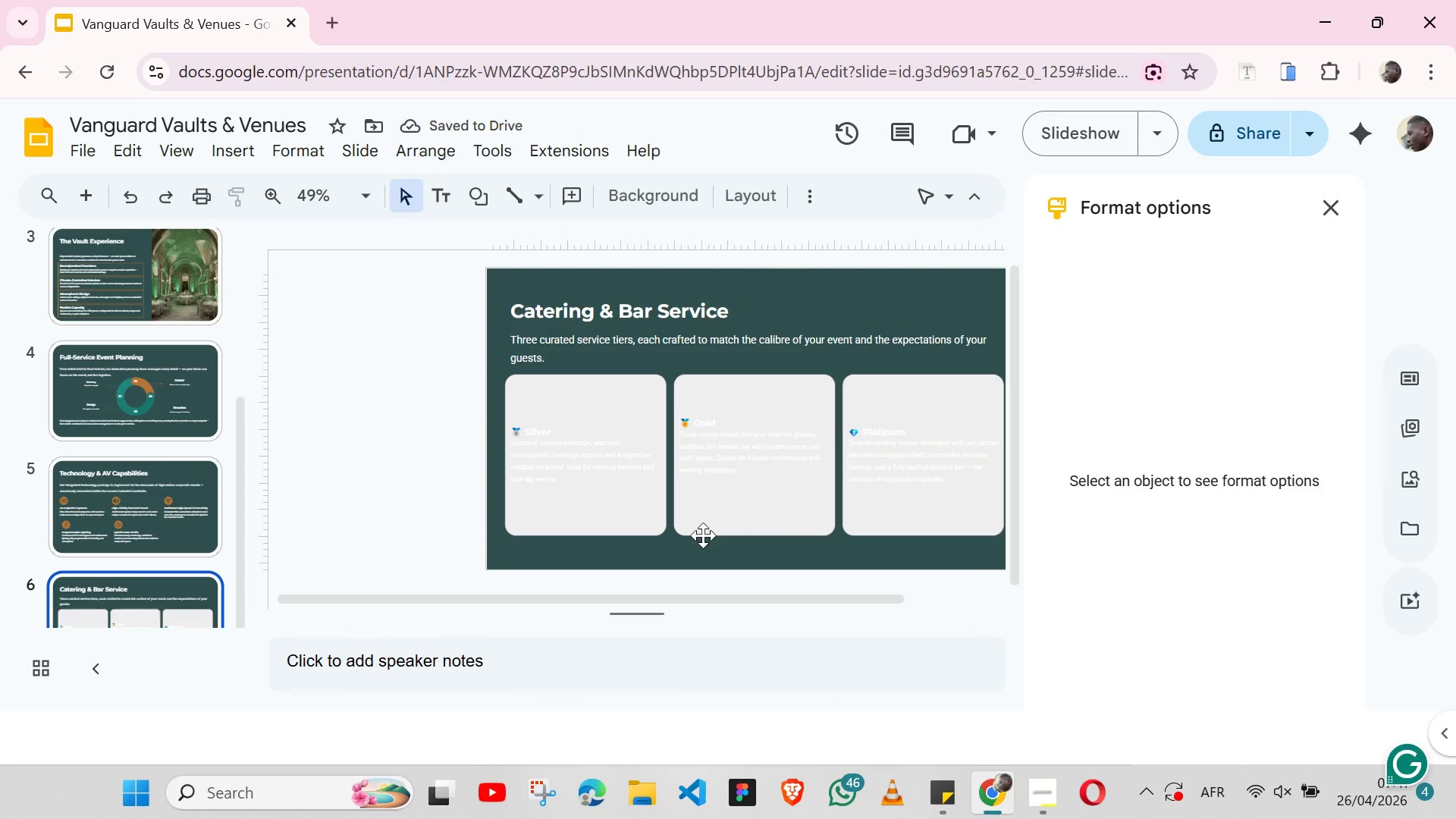 
hold_key(key=ControlLeft, duration=0.61)
 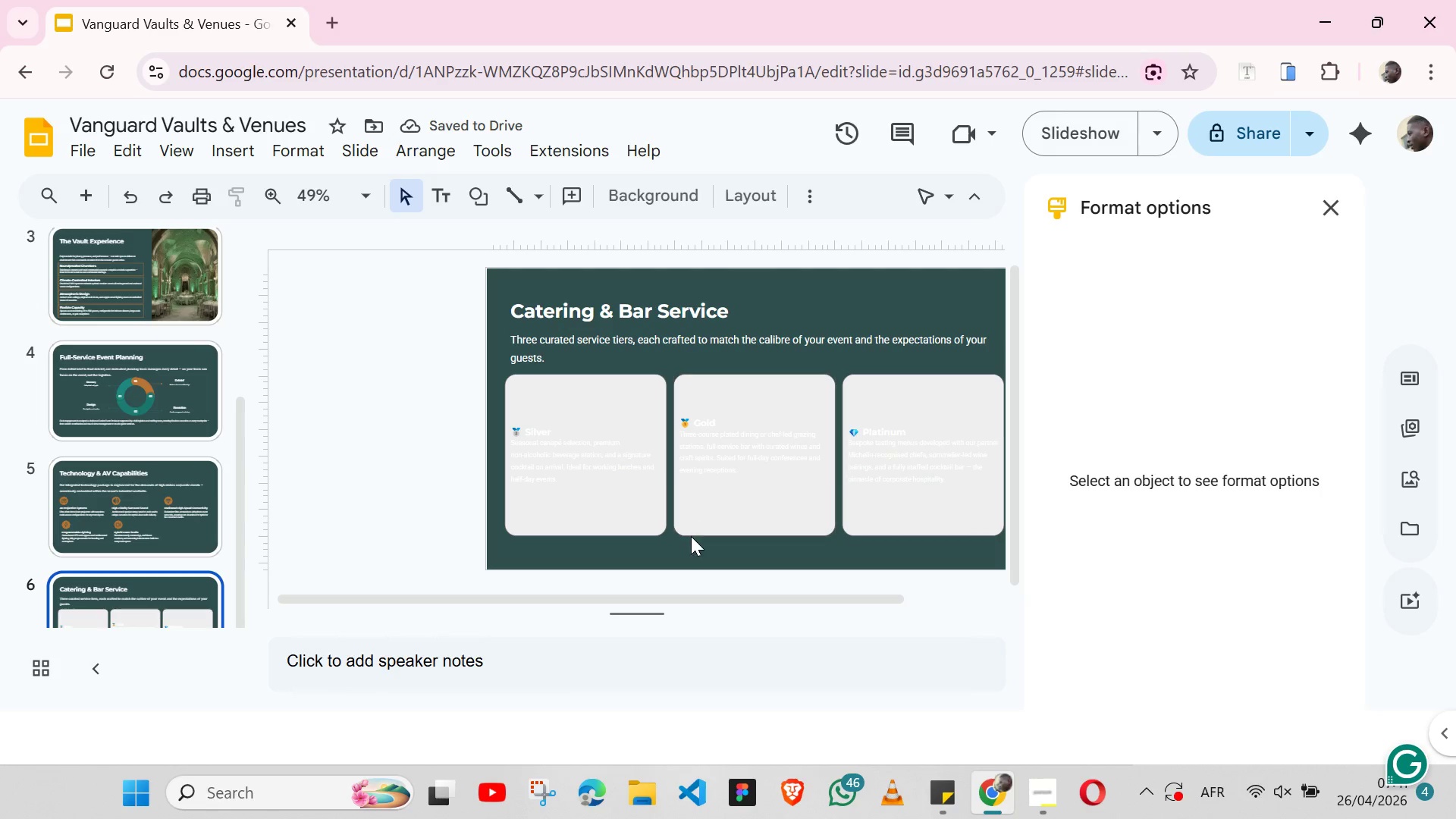 
key(Control+Z)
 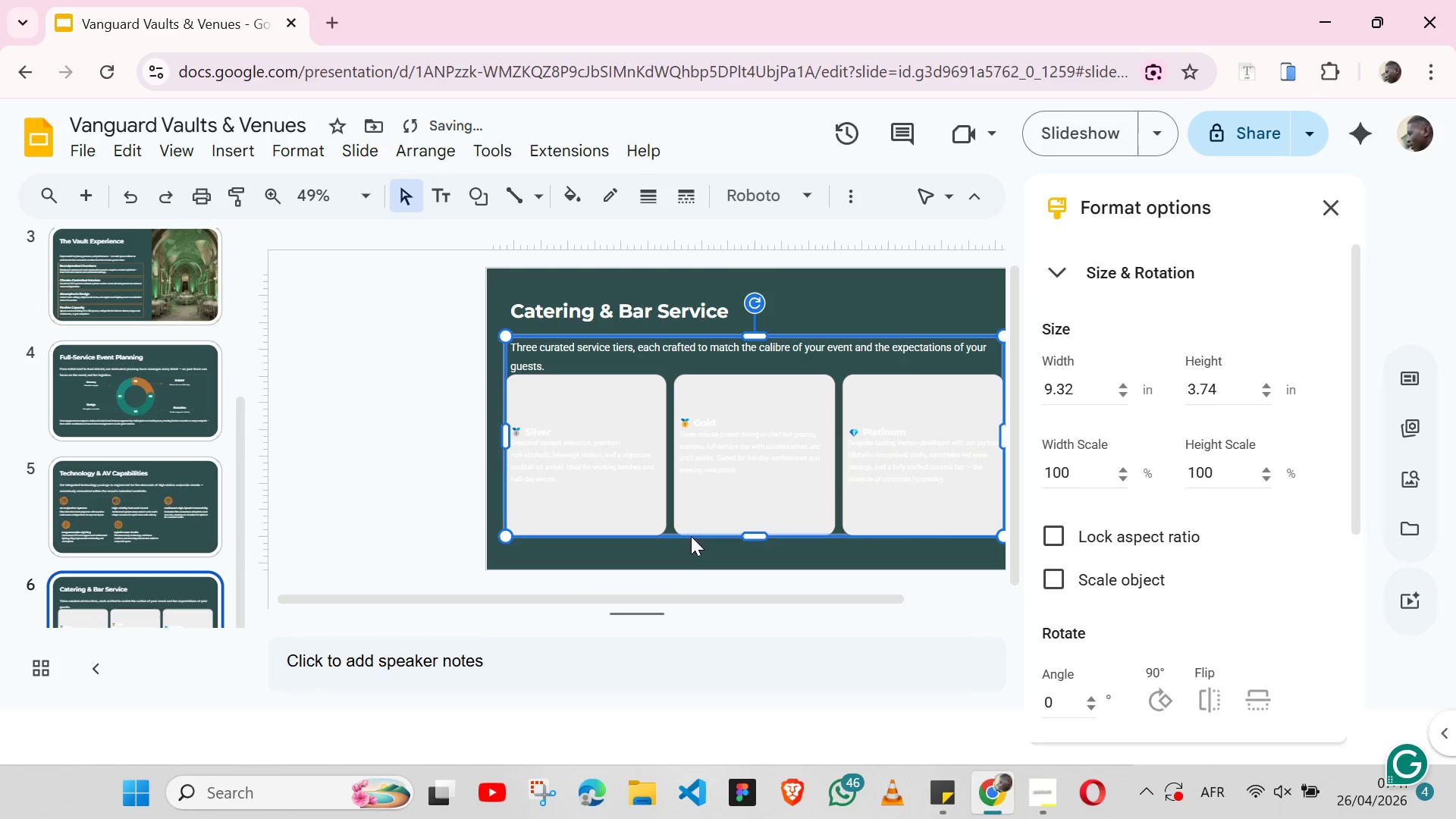 
key(Control+Z)
 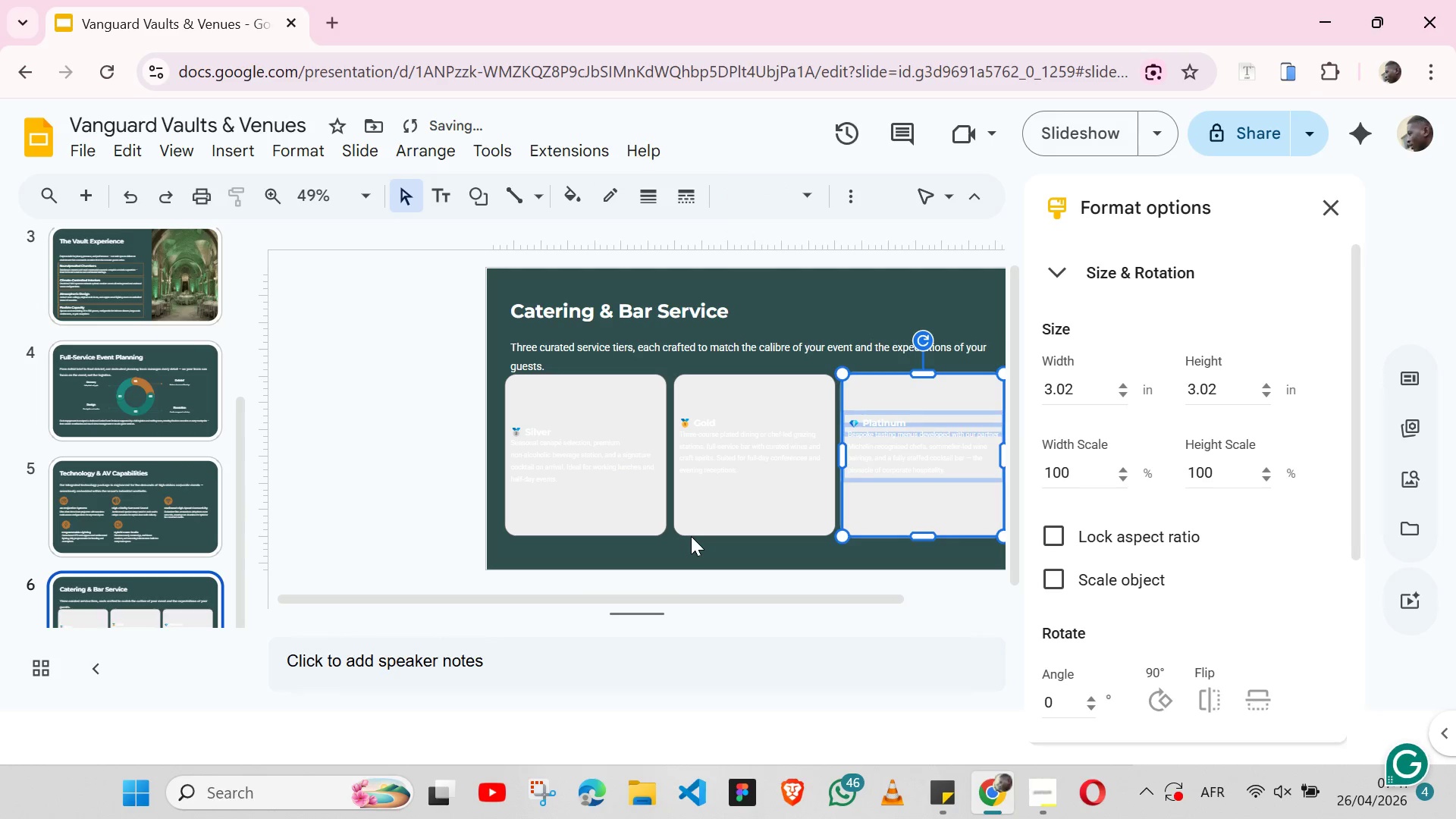 
key(Control+Z)
 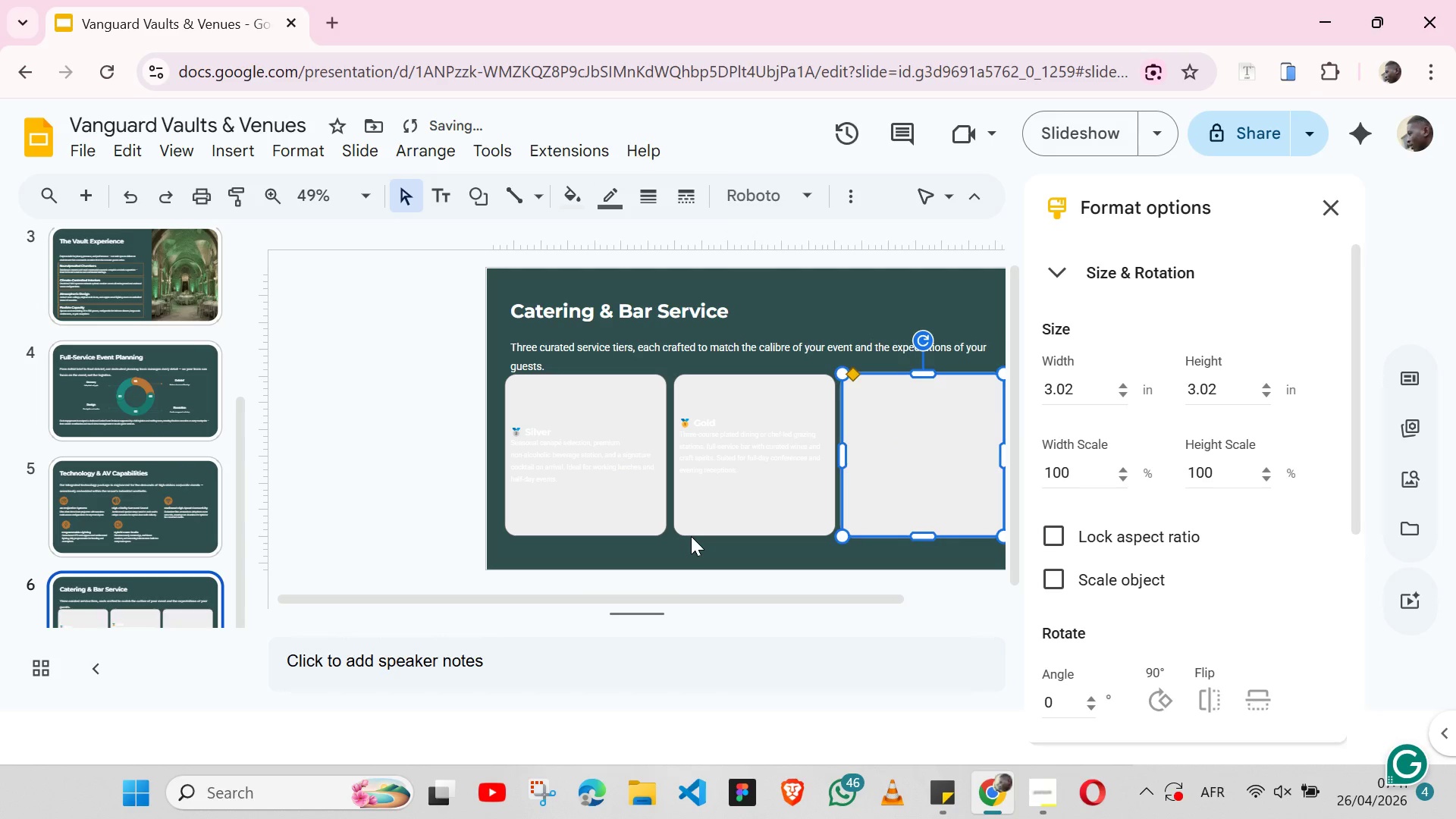 
key(Control+Z)
 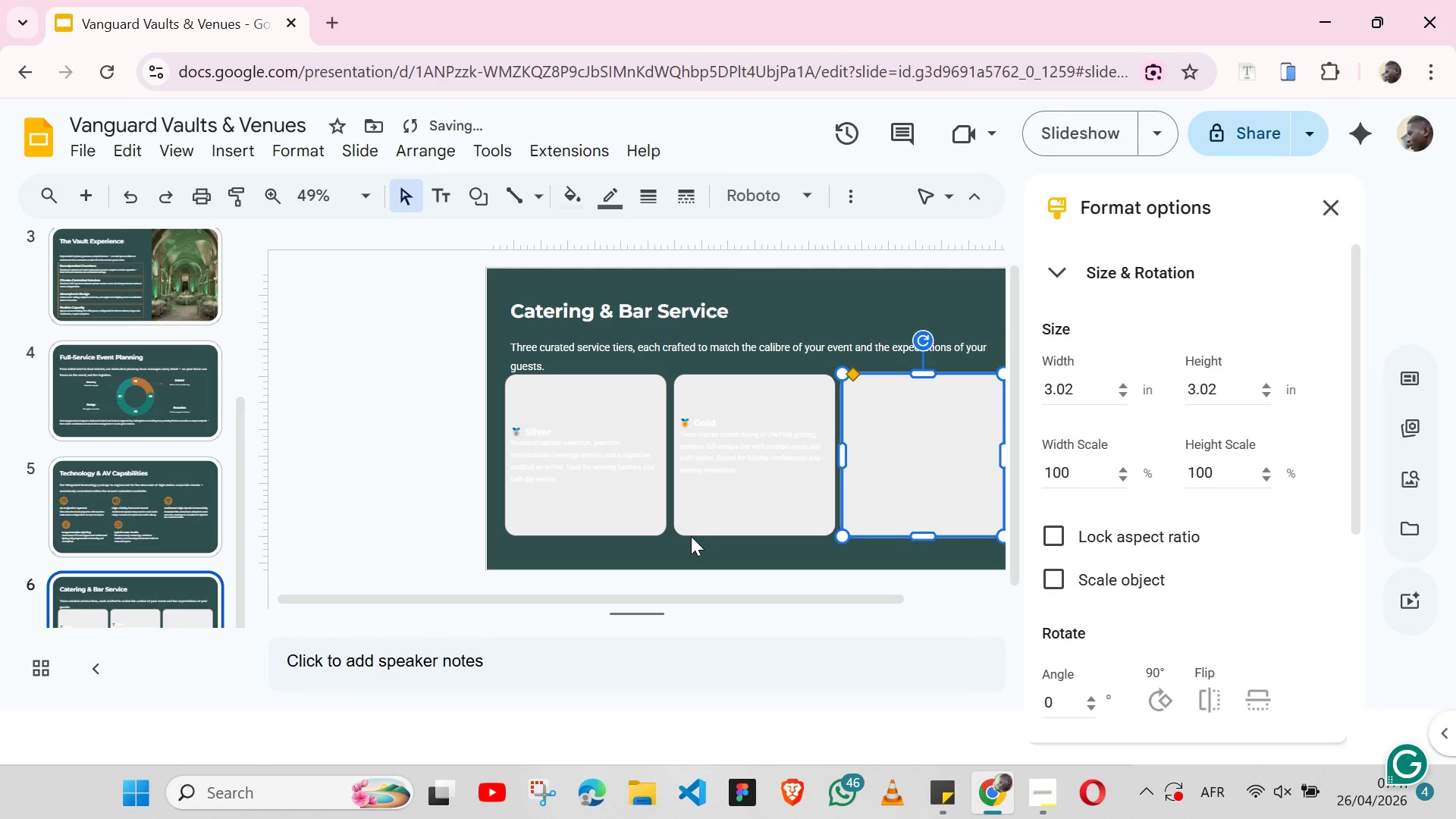 
key(Control+Z)
 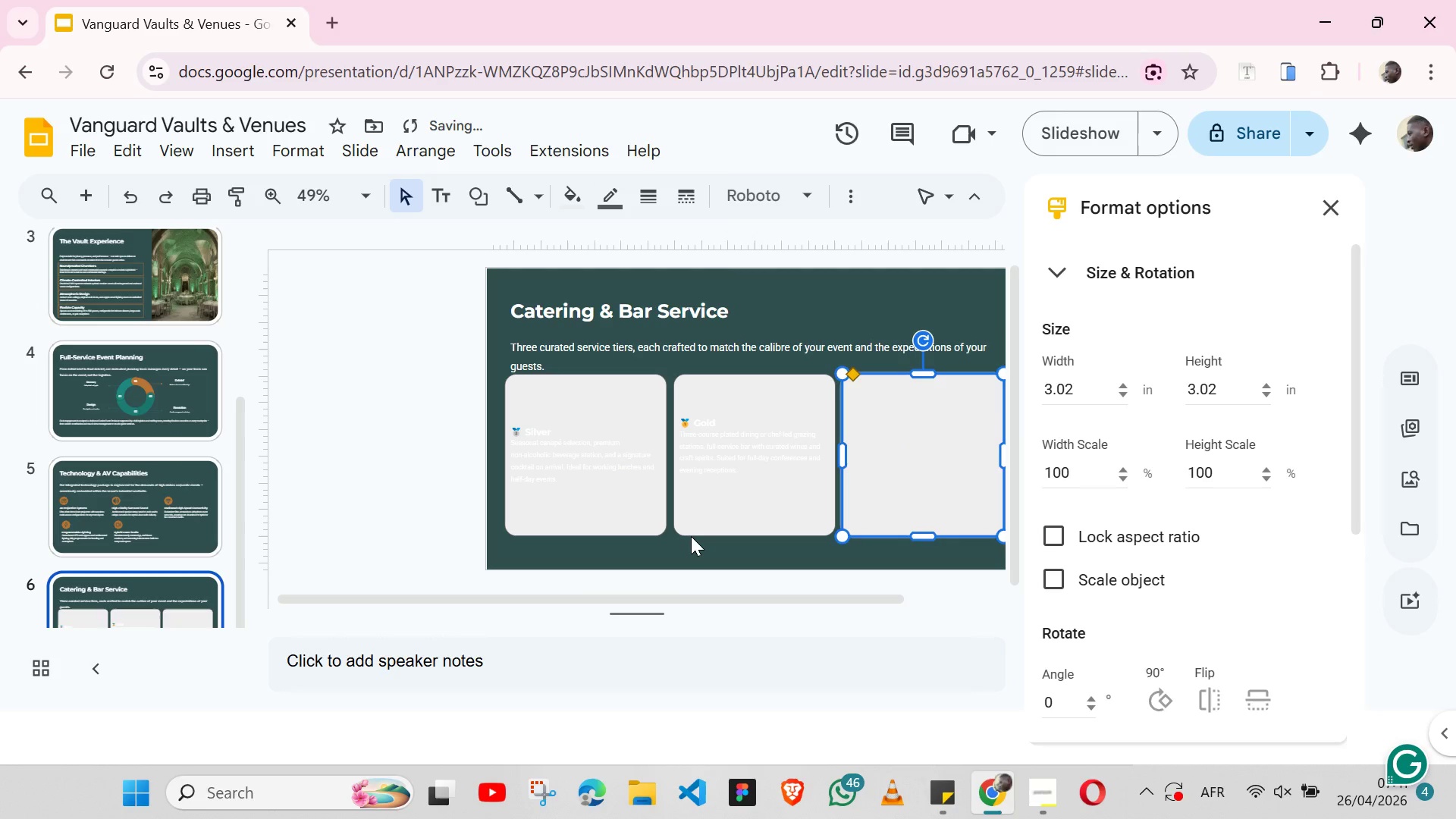 
key(Control+Z)
 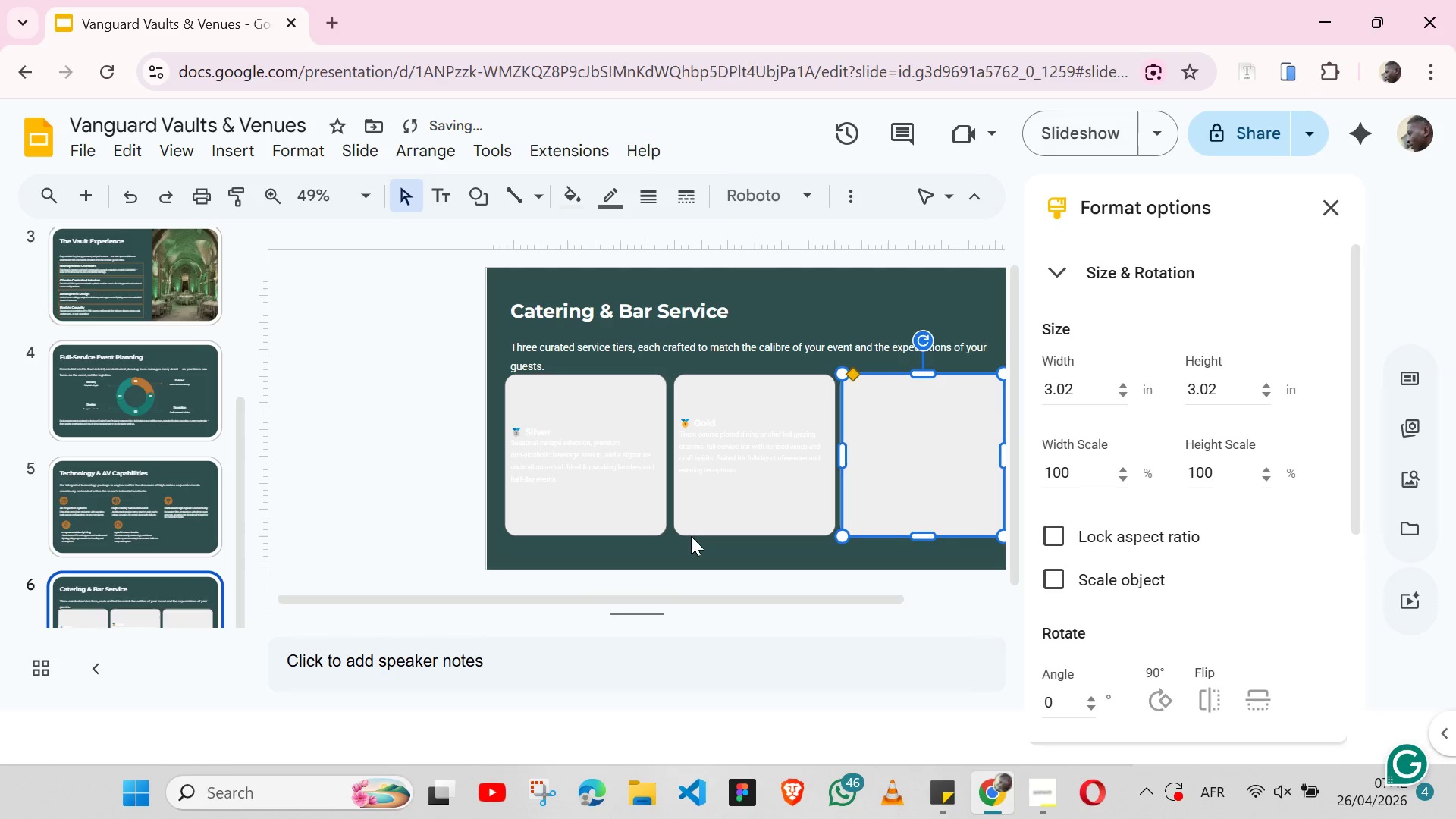 
key(Control+Z)
 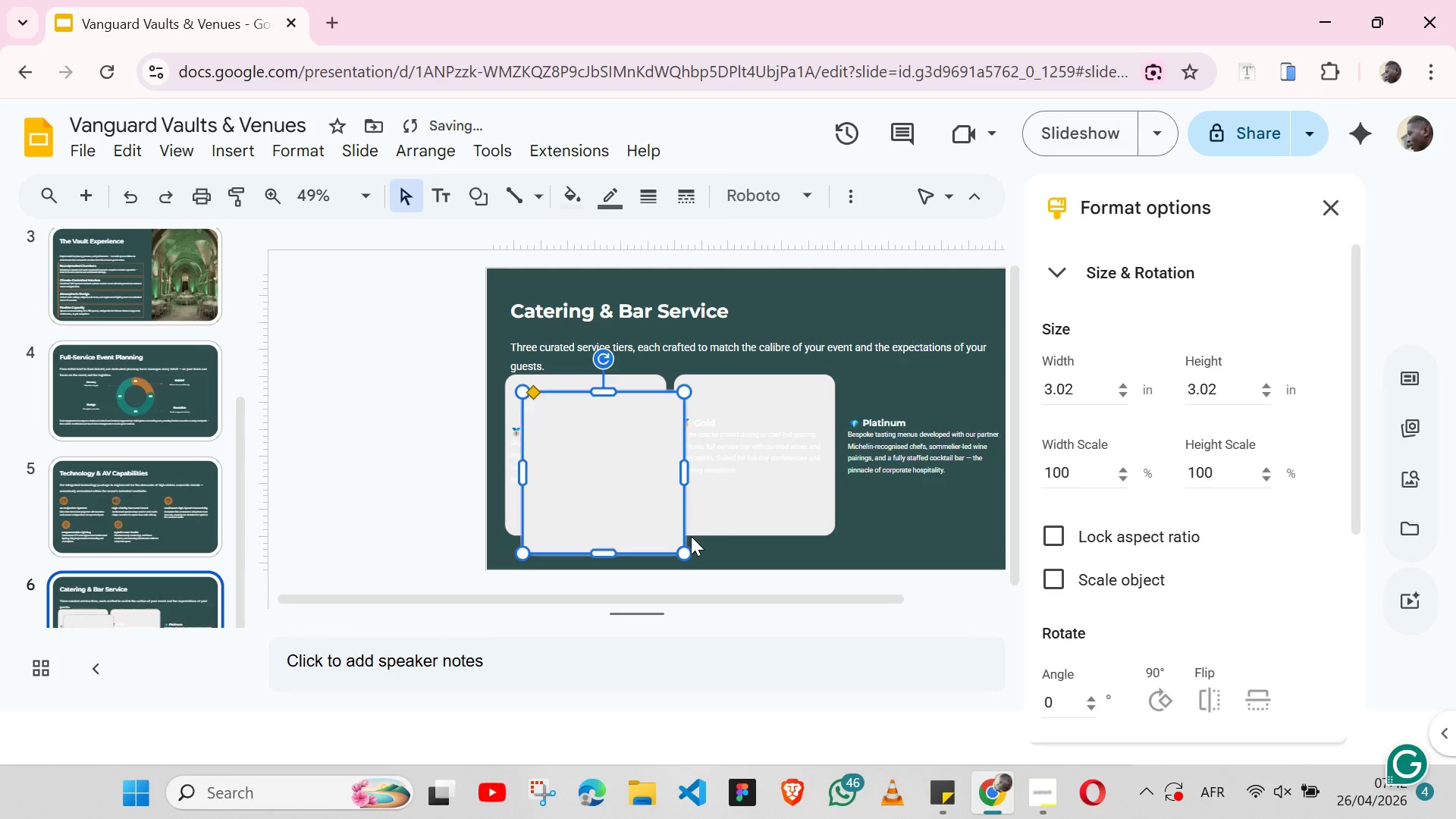 
key(Control+Z)
 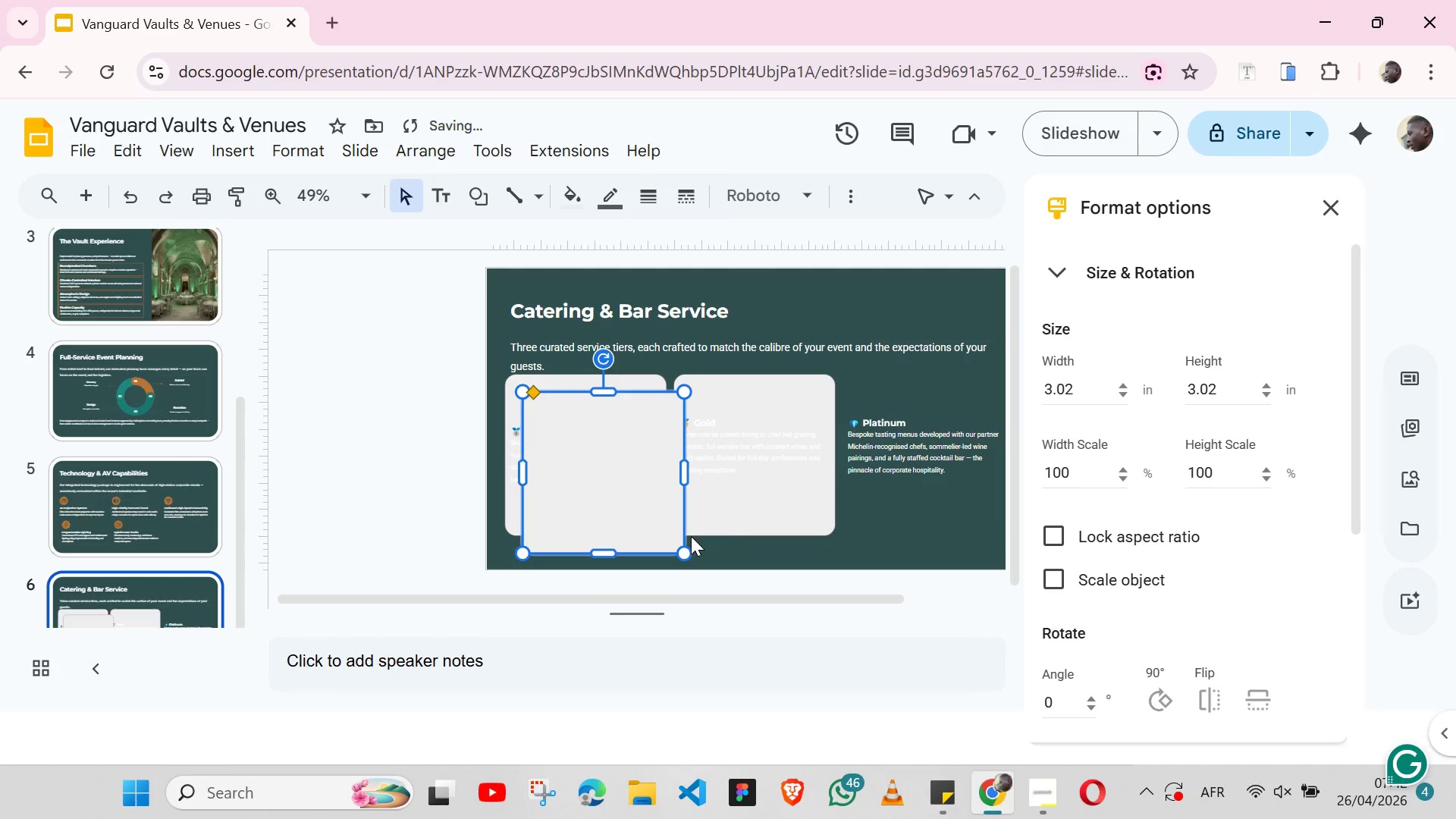 
key(Control+Z)
 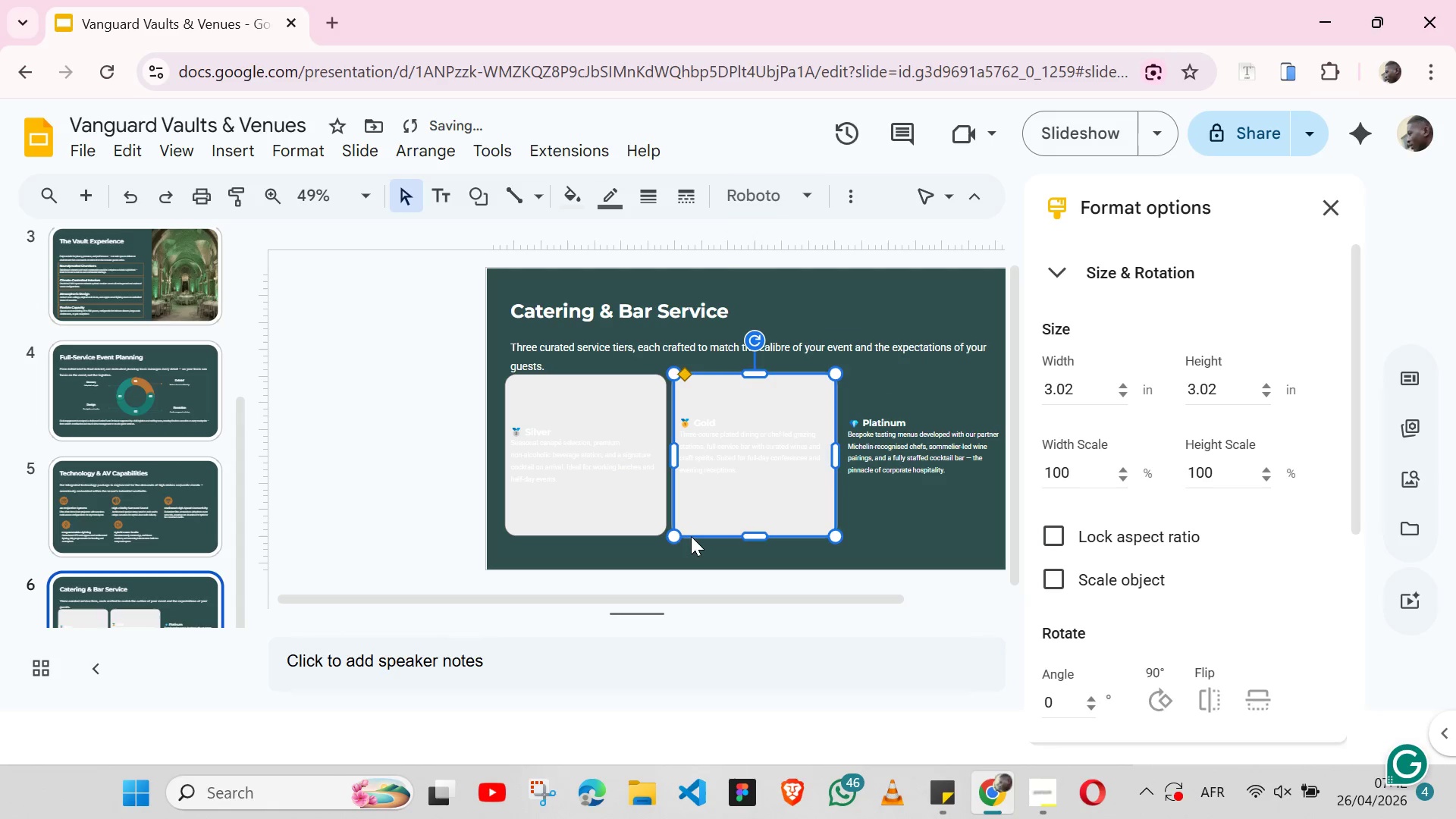 
key(Control+Z)
 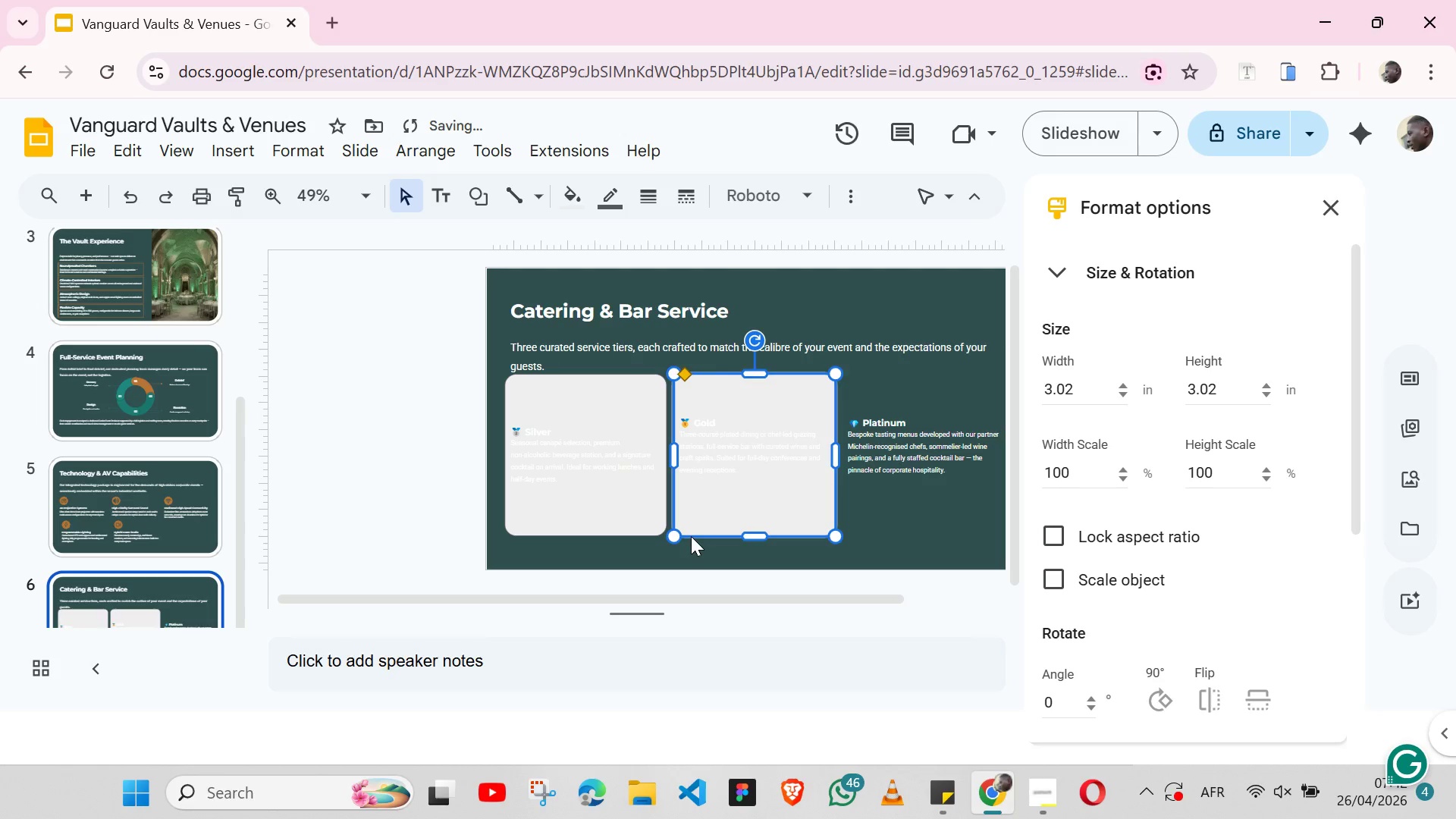 
key(Control+Z)
 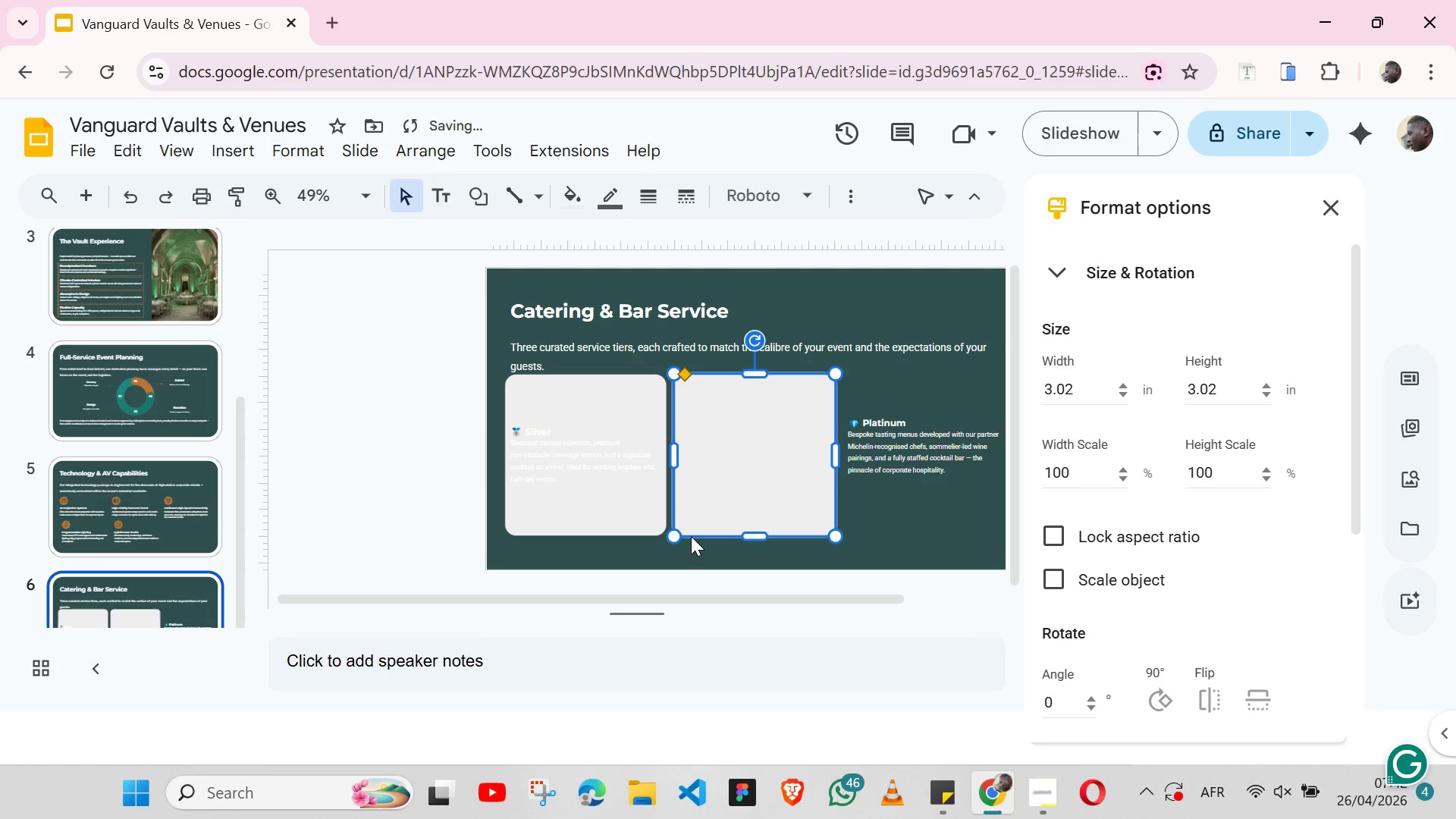 
key(Control+Z)
 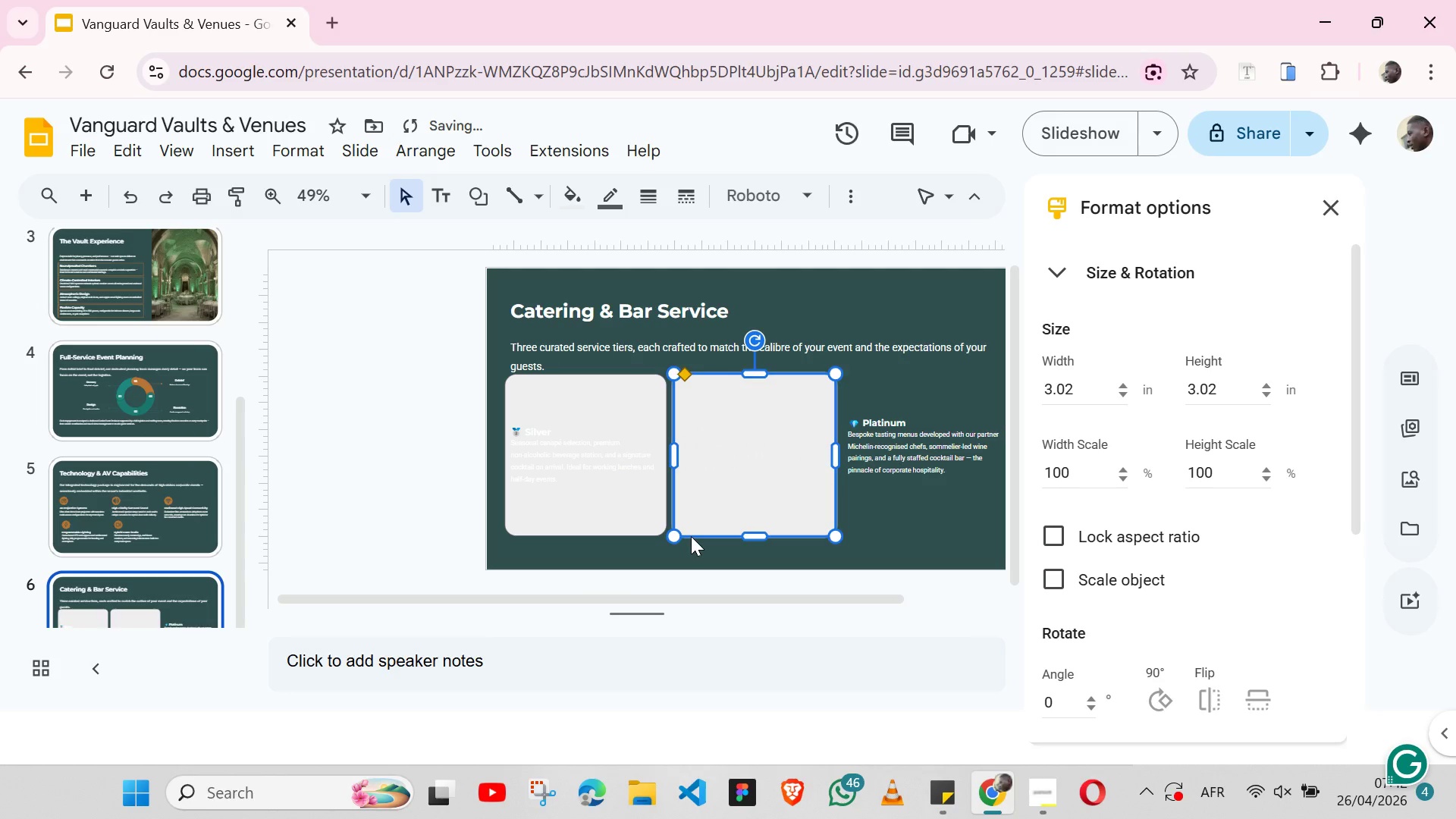 
key(Control+Z)
 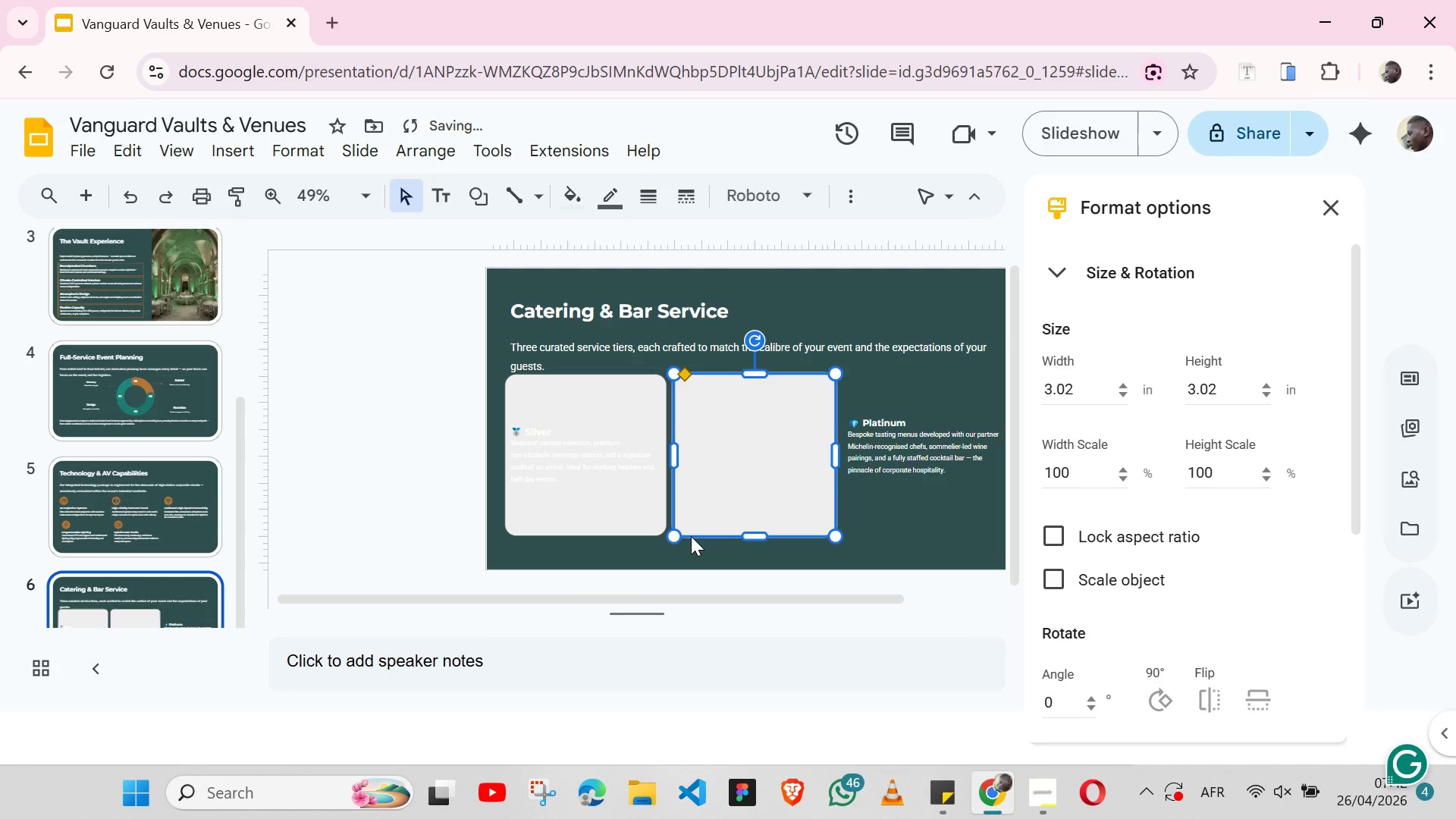 
key(Control+Z)
 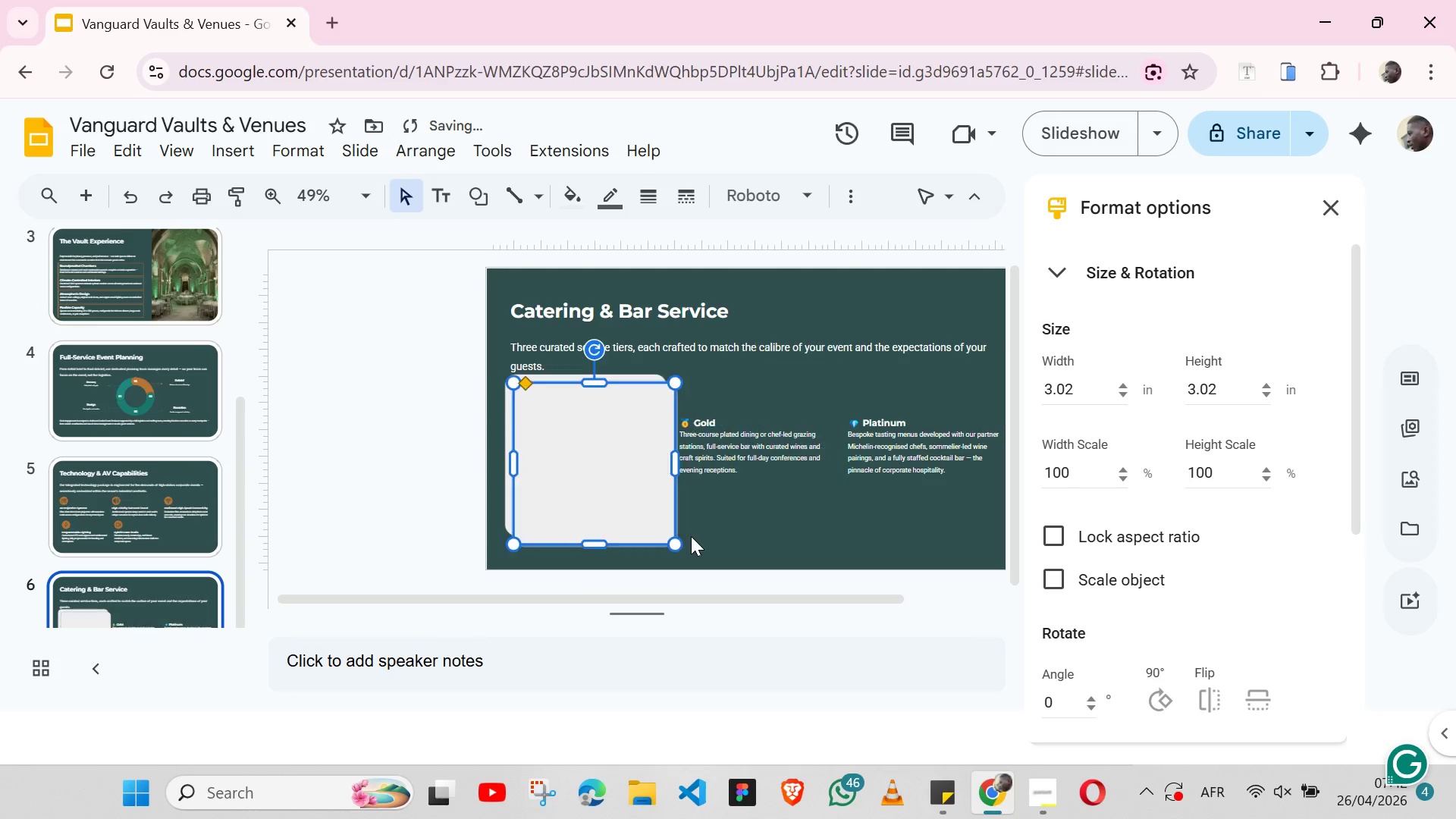 
key(Control+Z)
 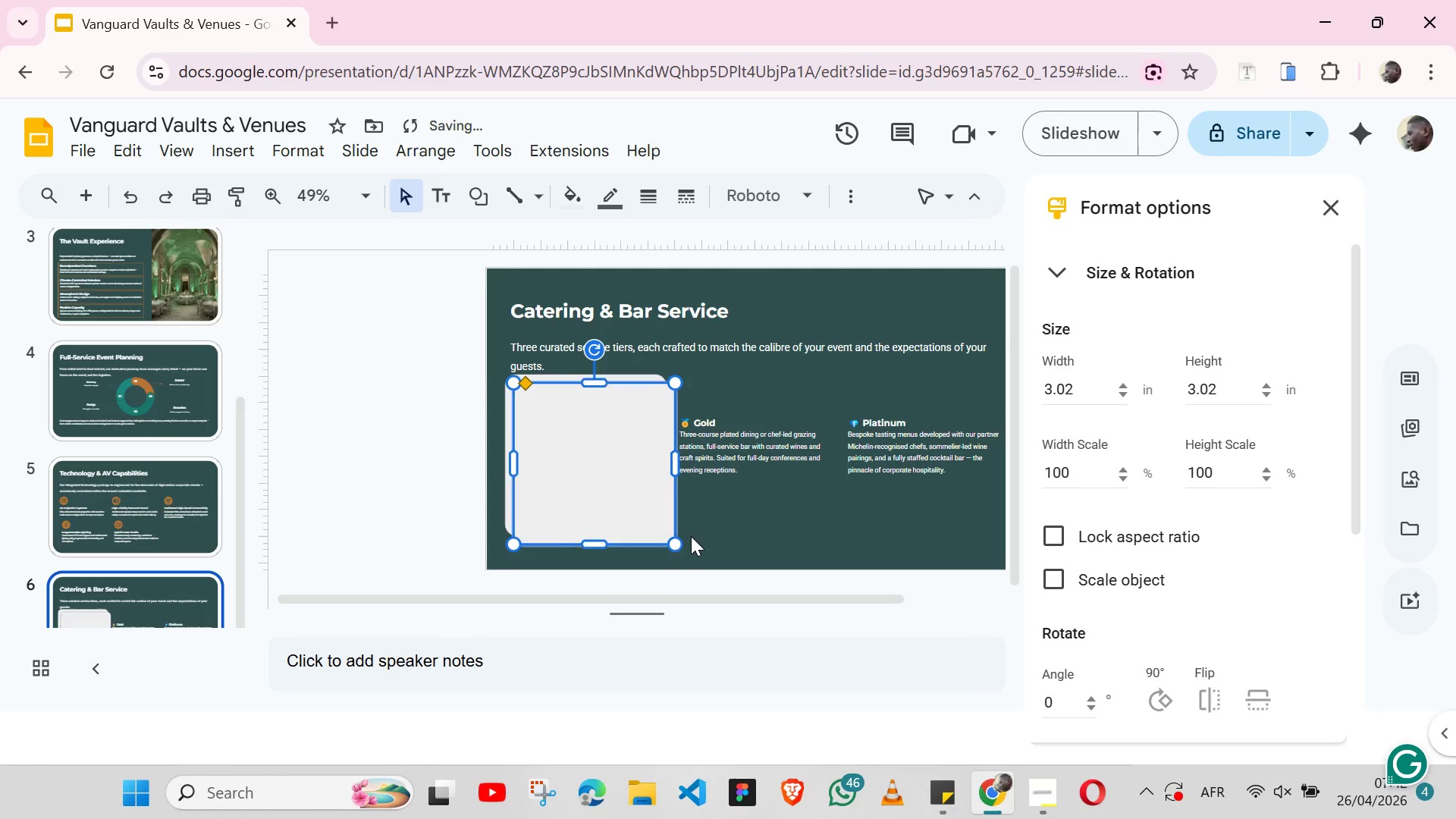 
key(Control+Z)
 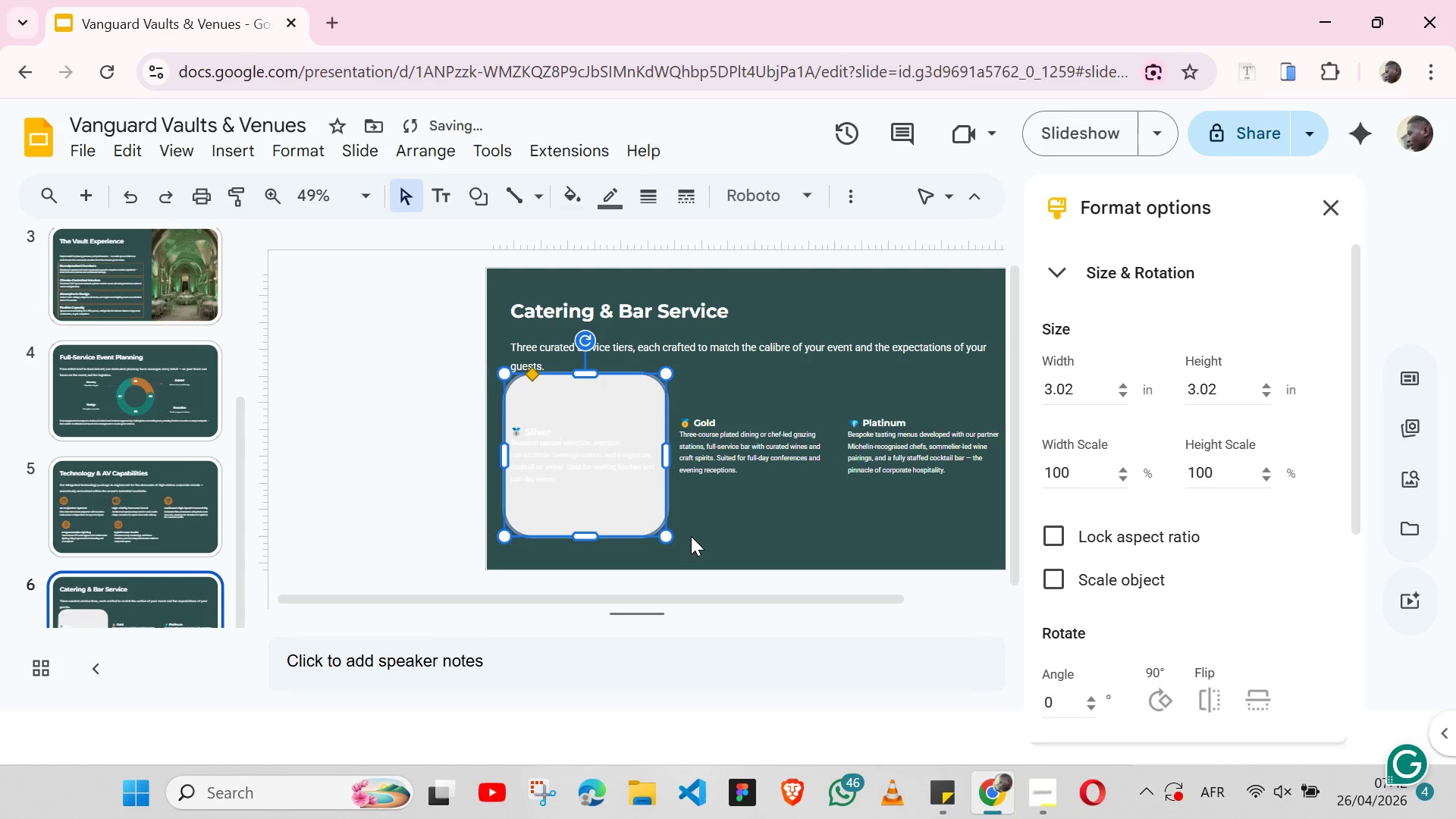 
key(Control+Z)
 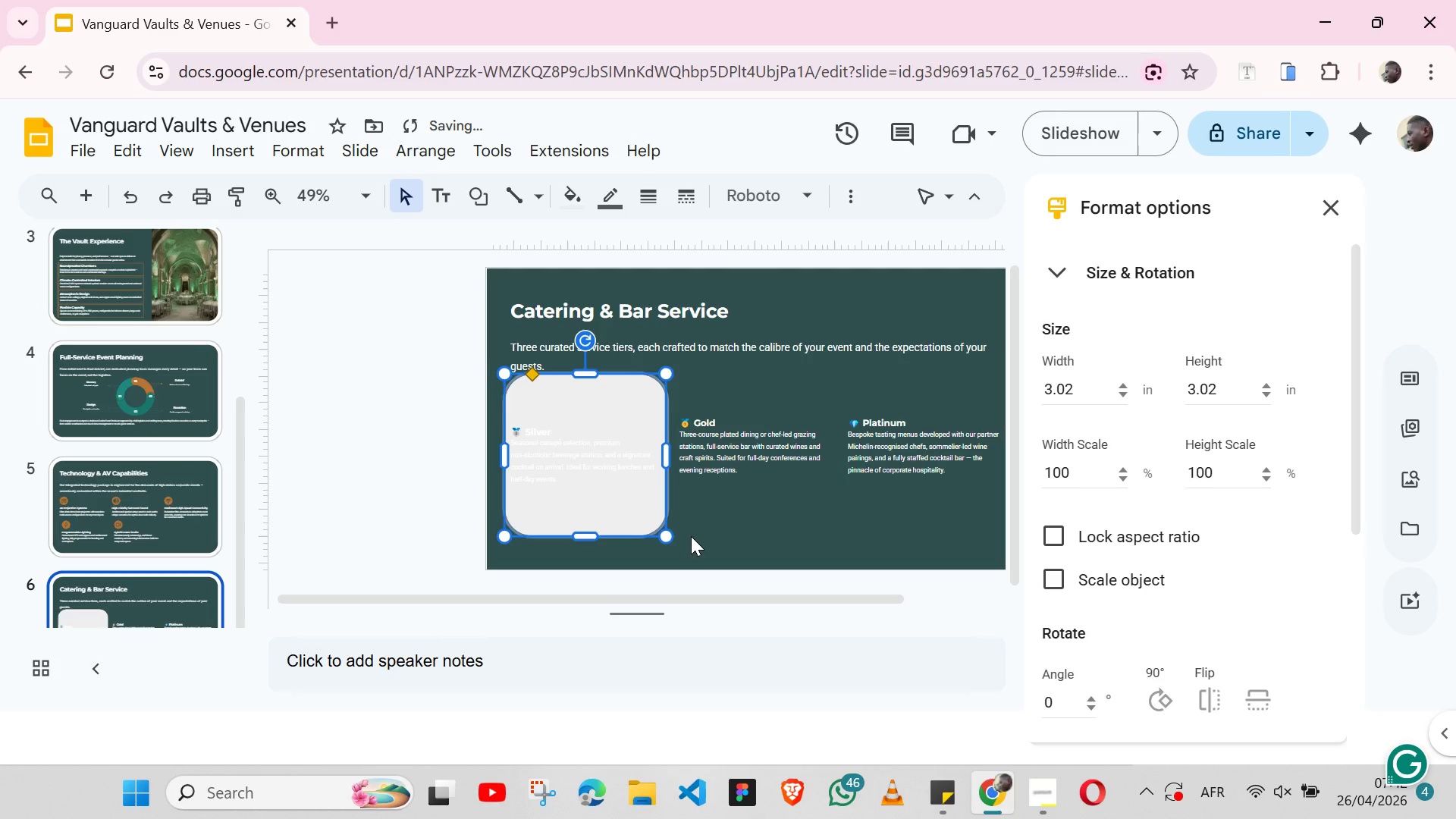 
key(Control+Y)
 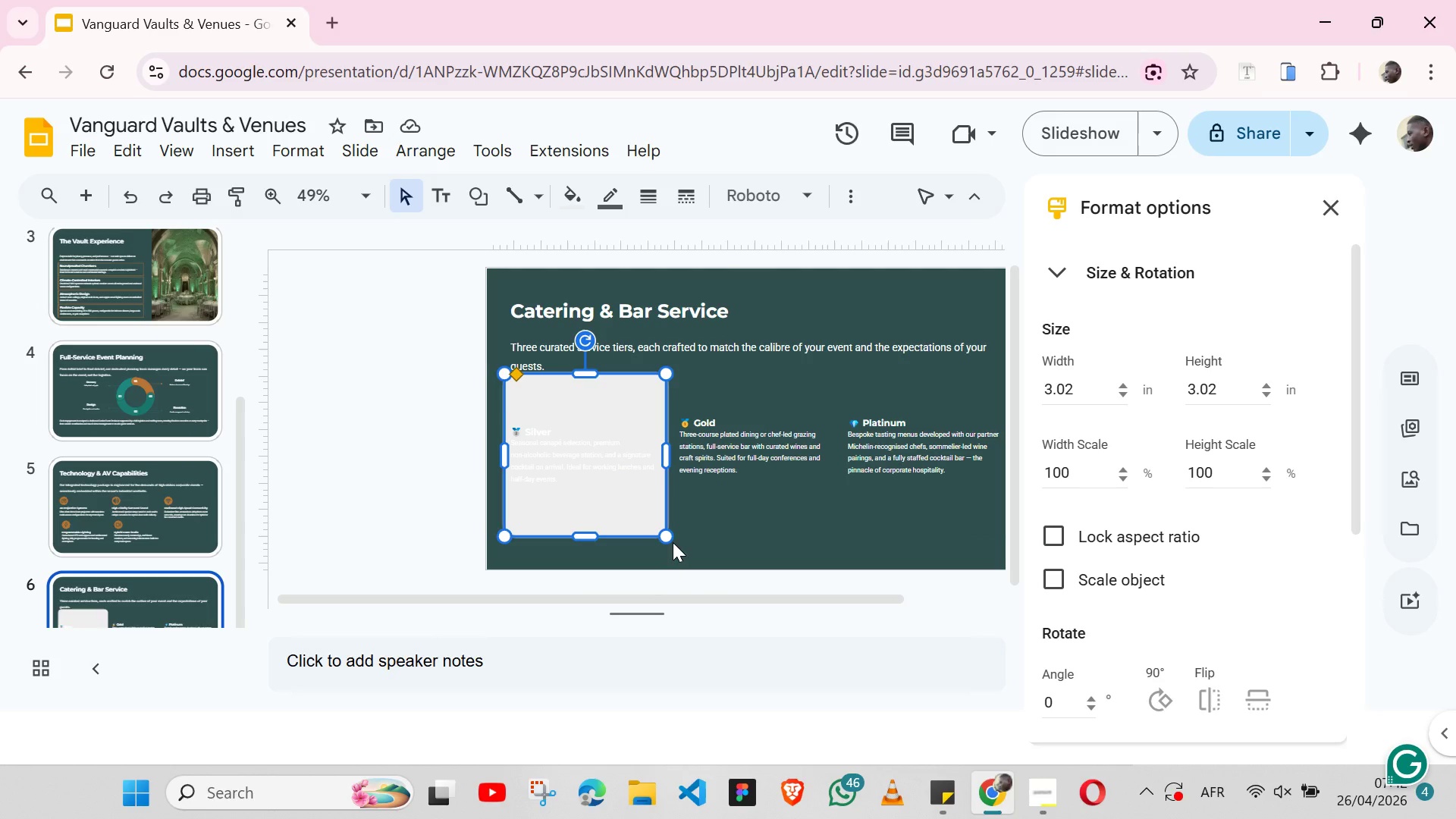 
wait(22.83)
 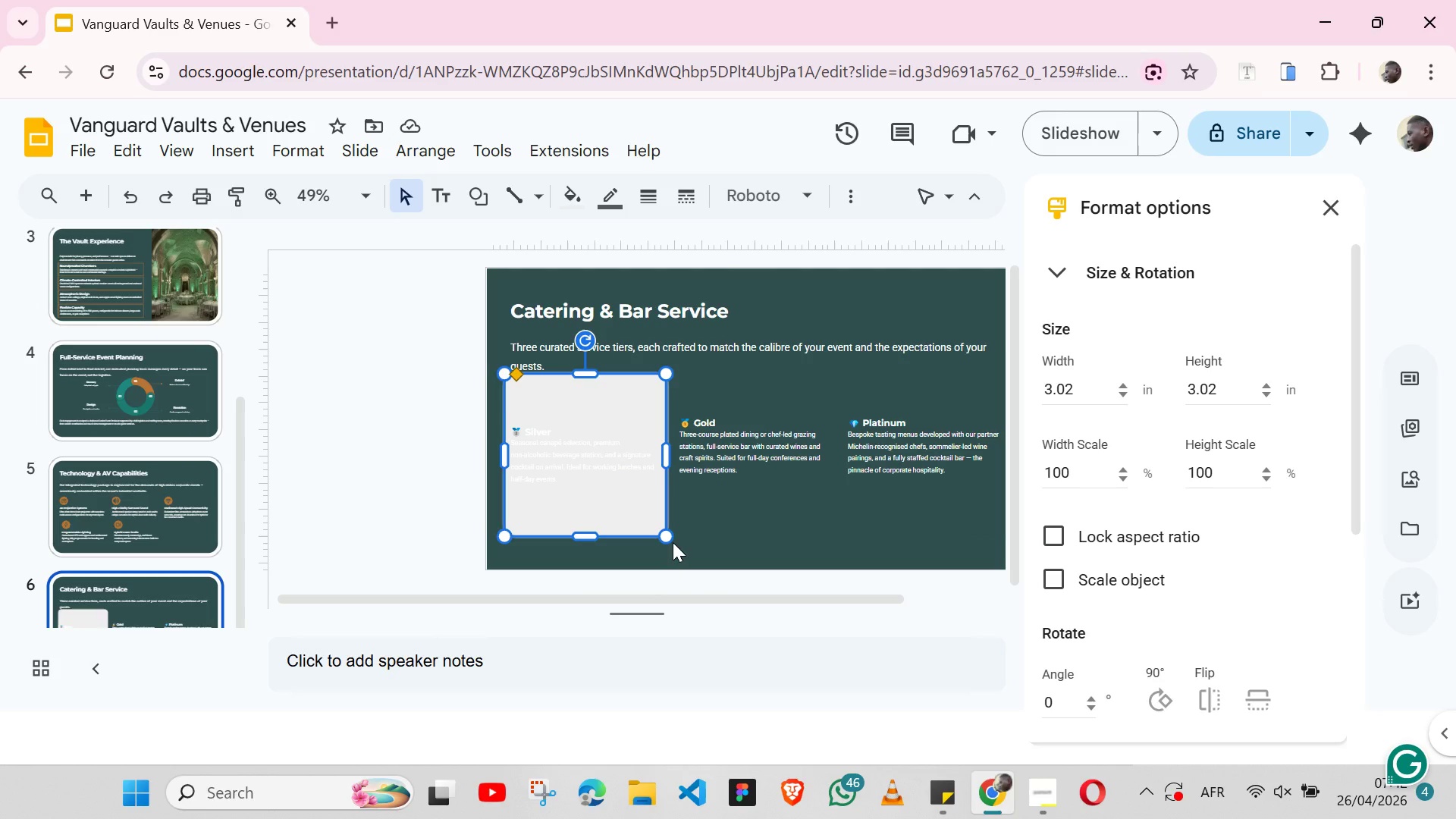 
left_click([620, 199])
 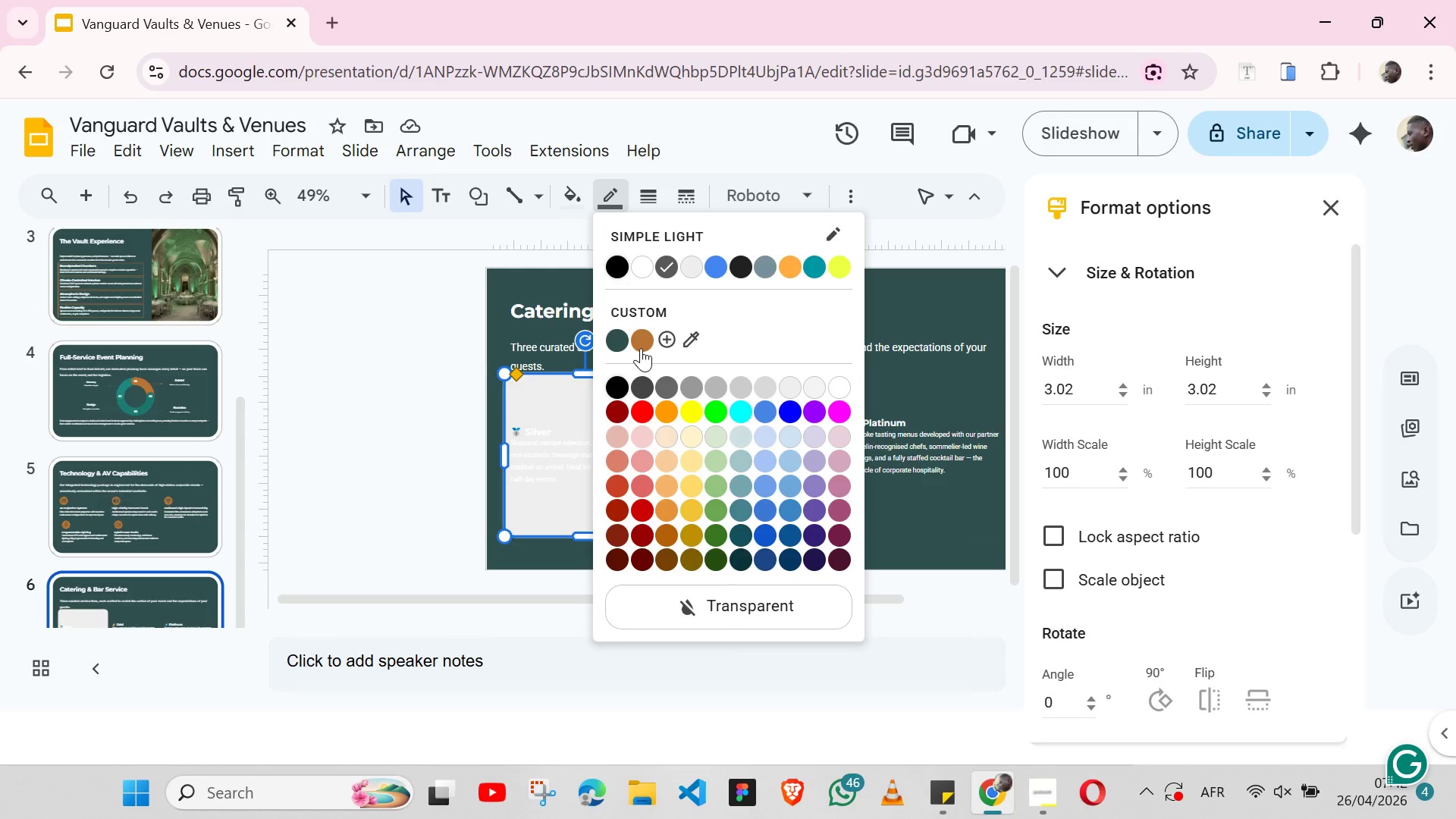 
left_click([641, 348])
 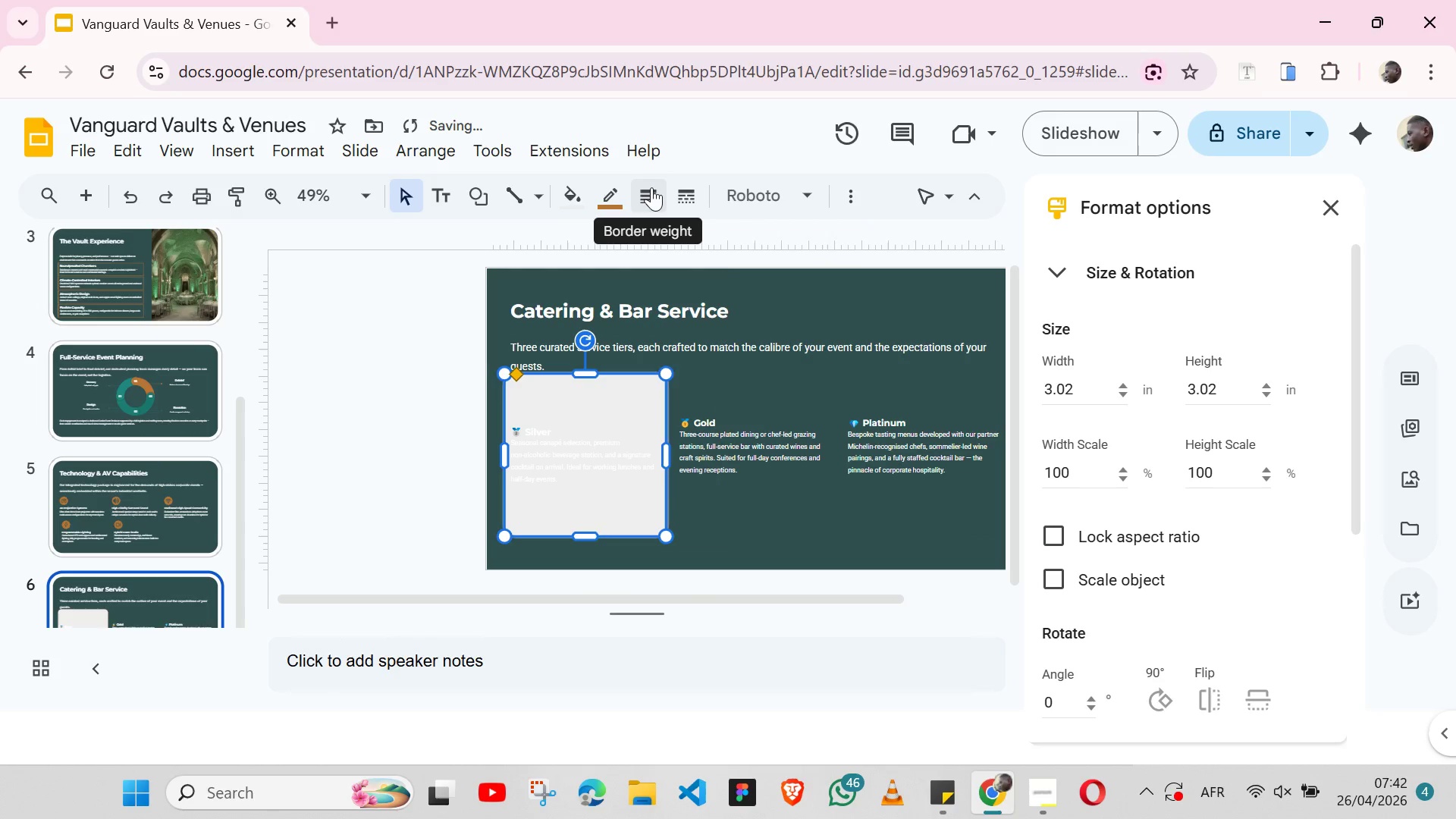 
left_click([651, 187])
 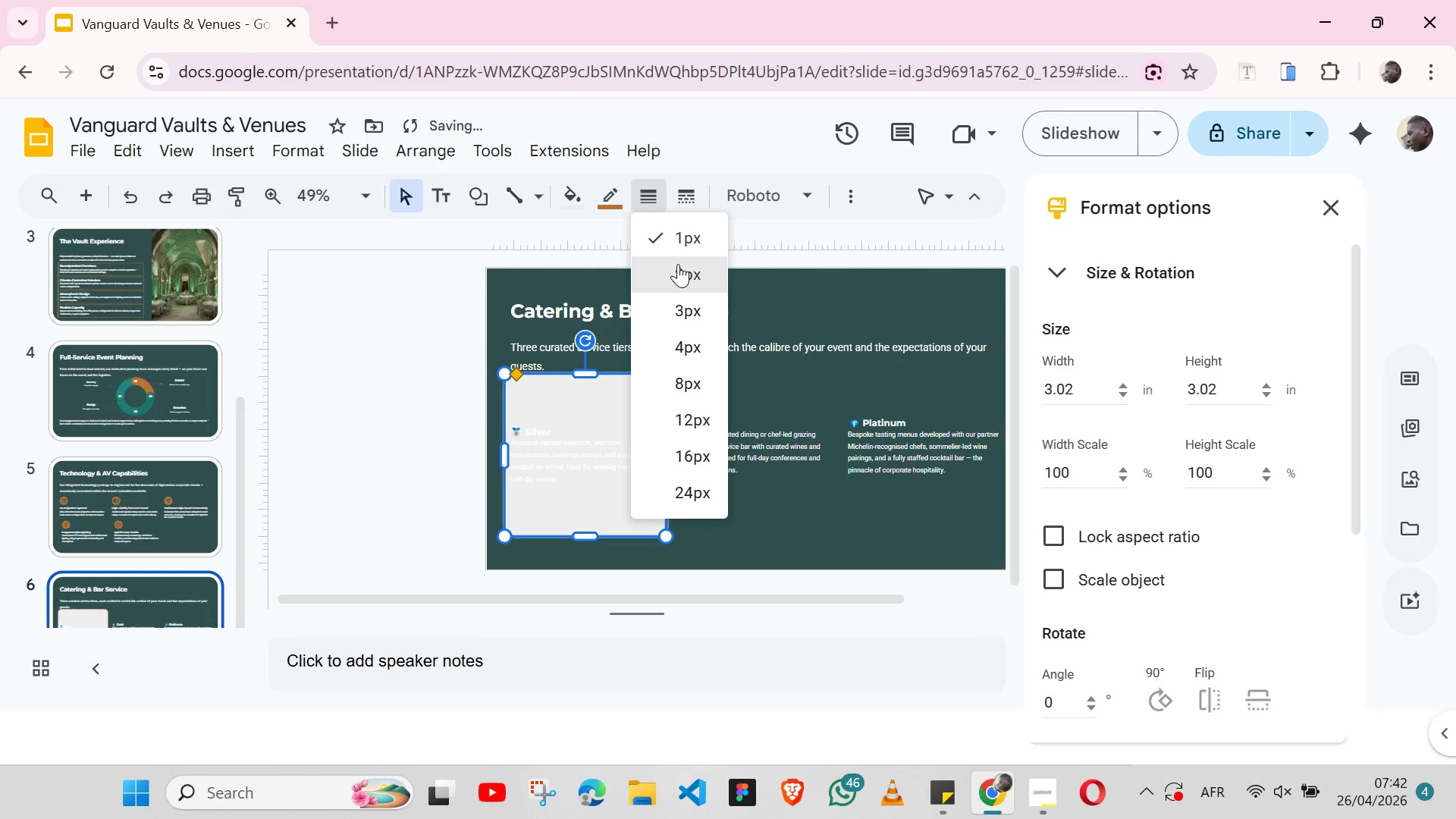 
left_click([678, 264])
 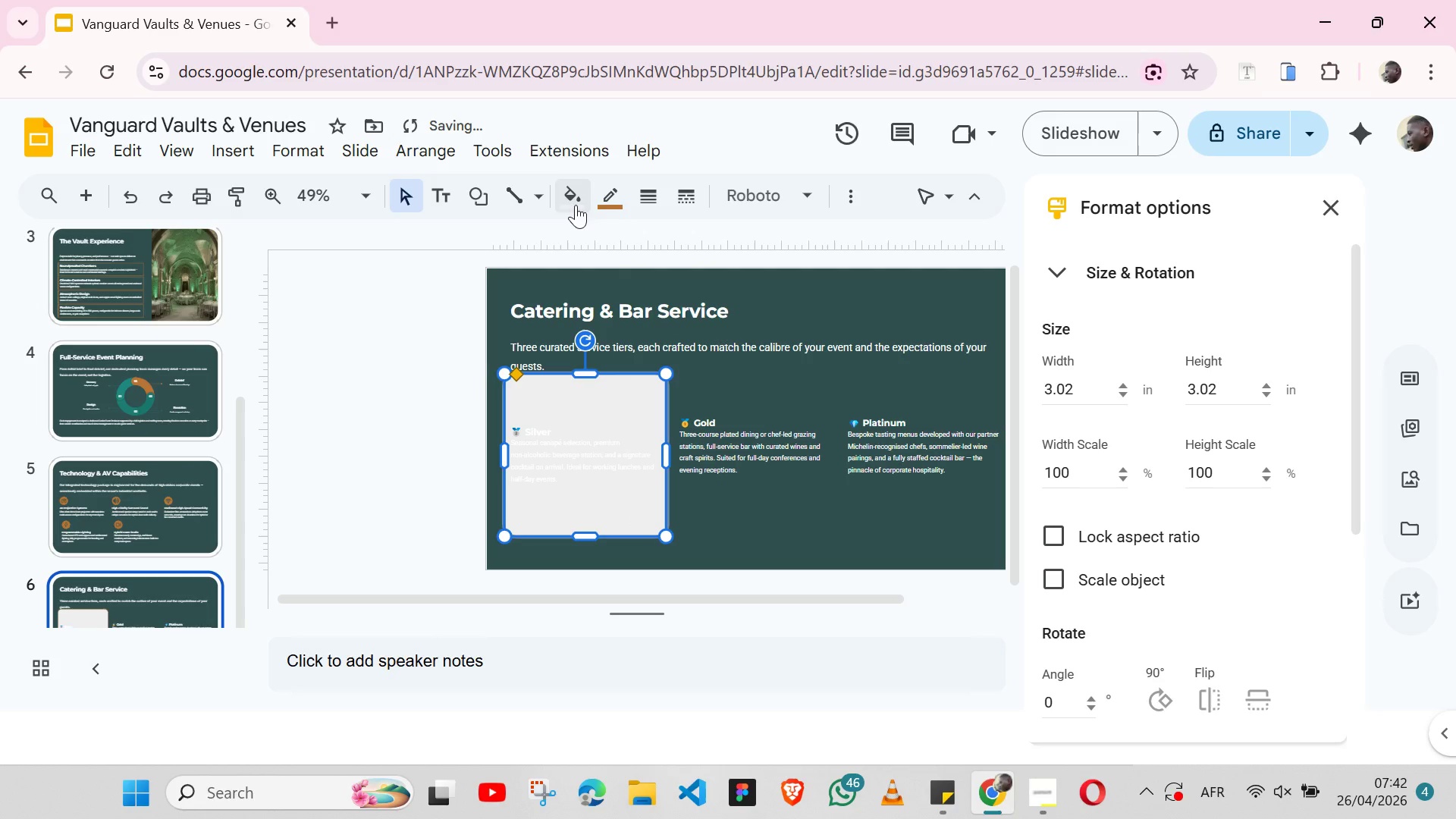 
left_click([576, 205])
 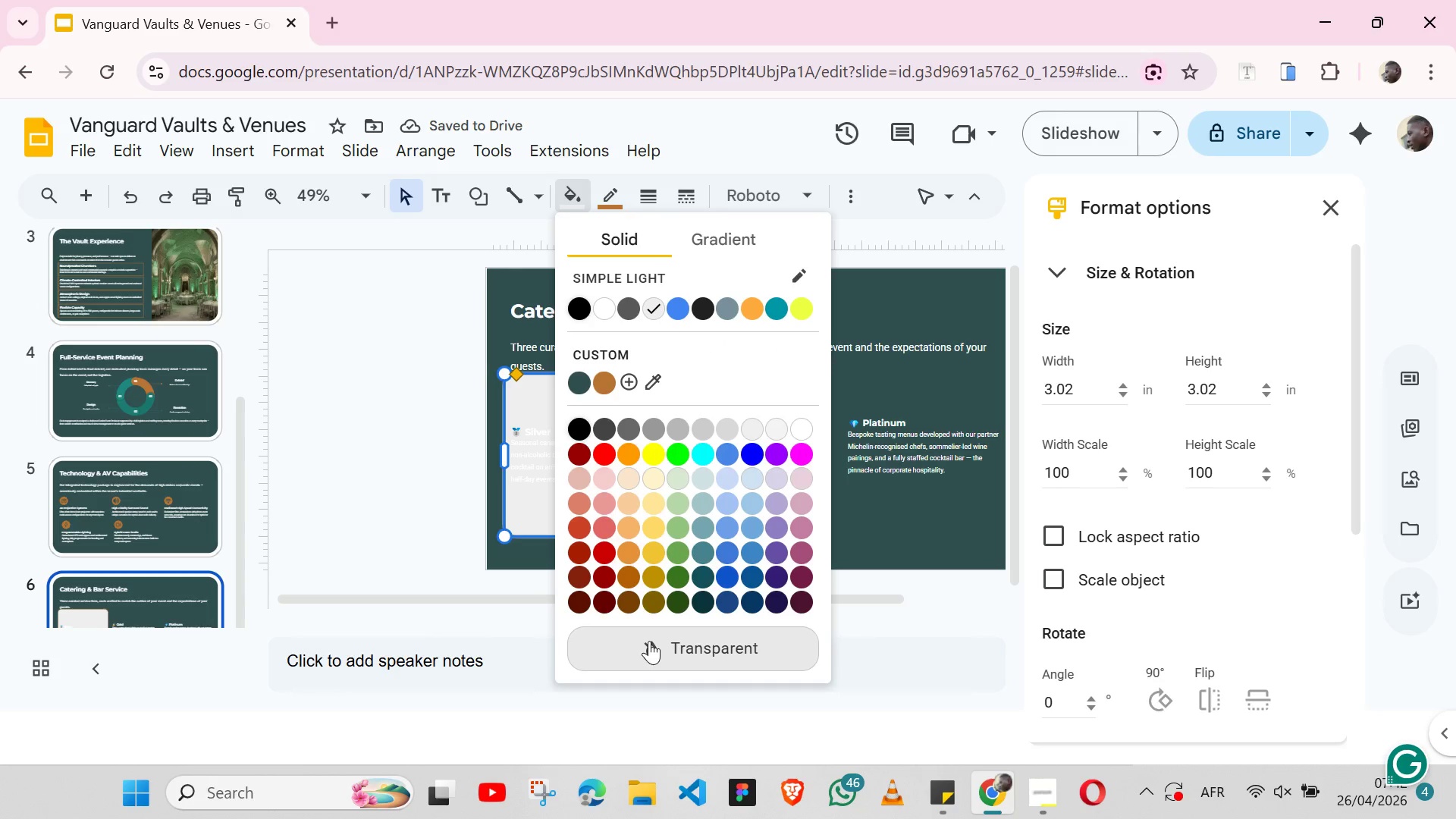 
left_click([649, 641])
 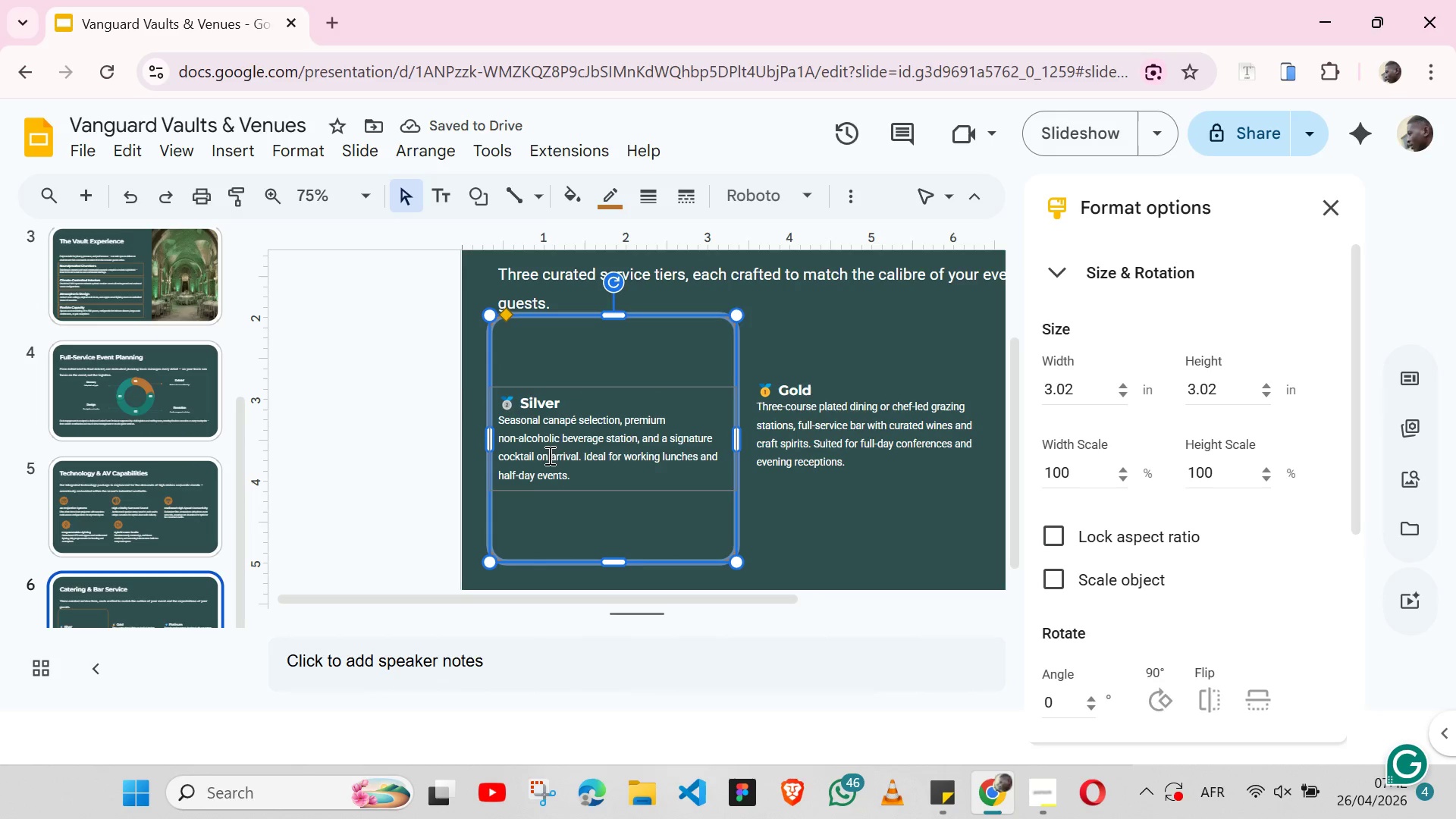 
wait(5.55)
 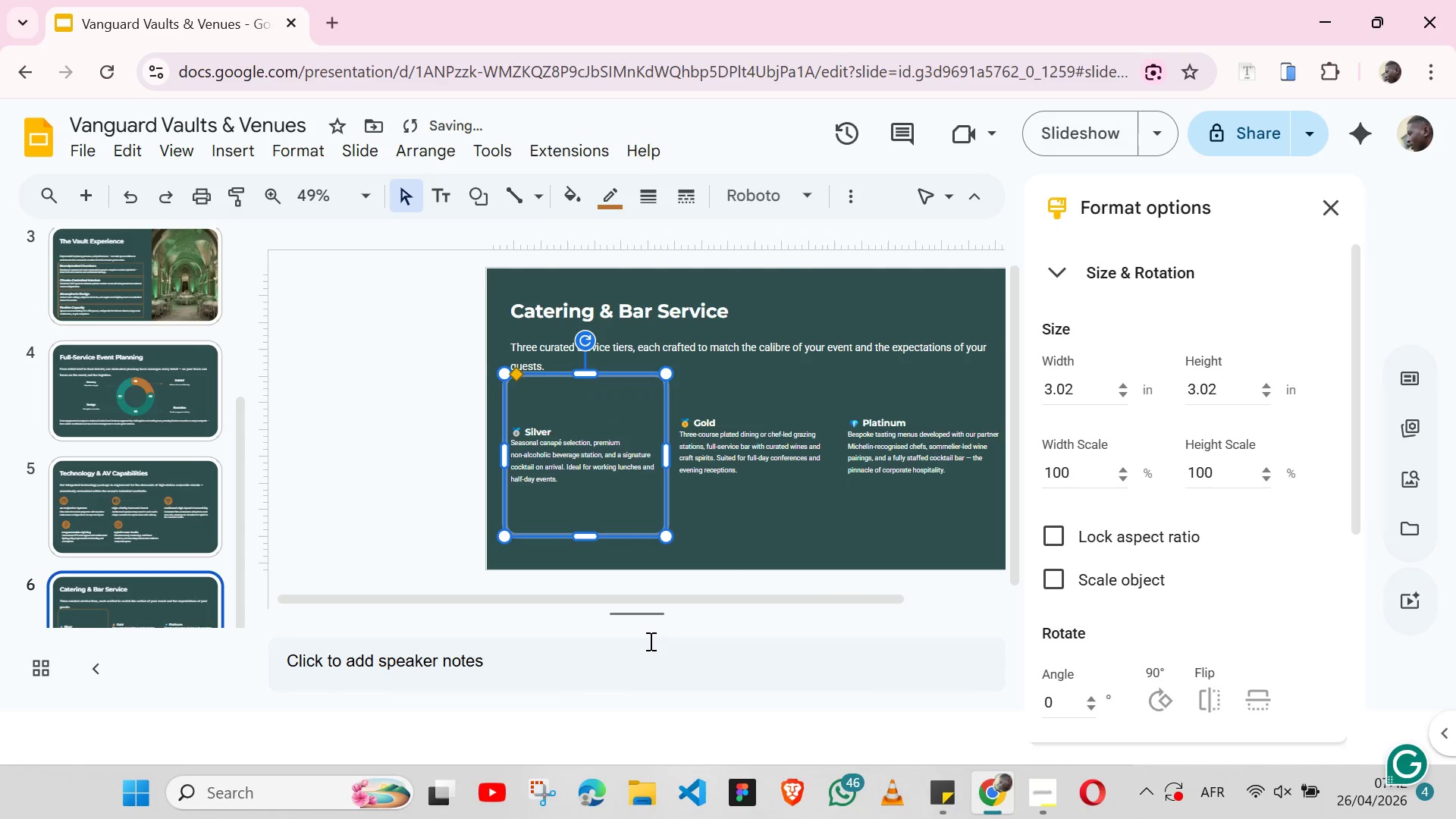 
hold_key(key=ShiftLeft, duration=1.53)
left_click([535, 490])
 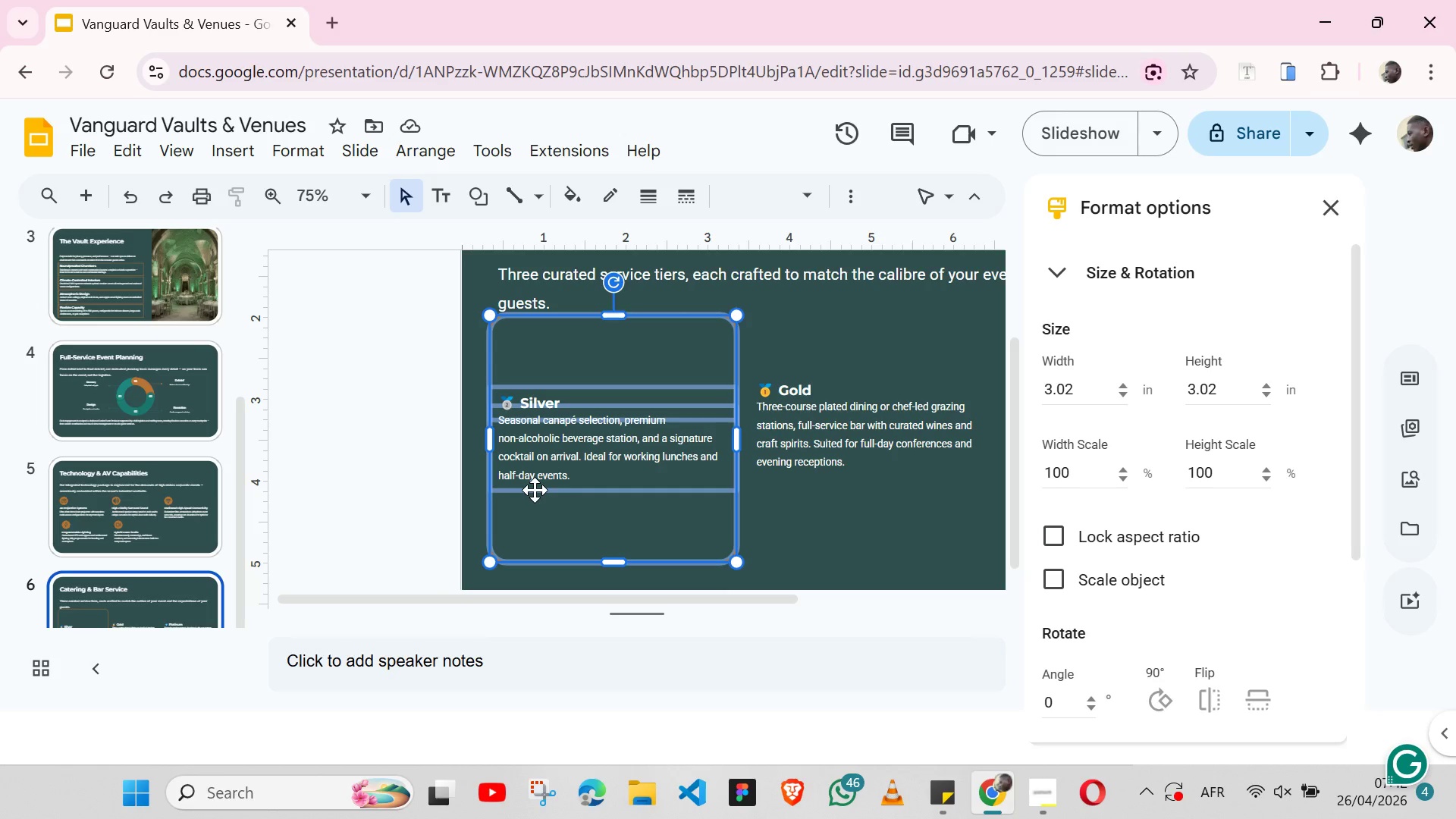 
key(Shift+ShiftLeft)
 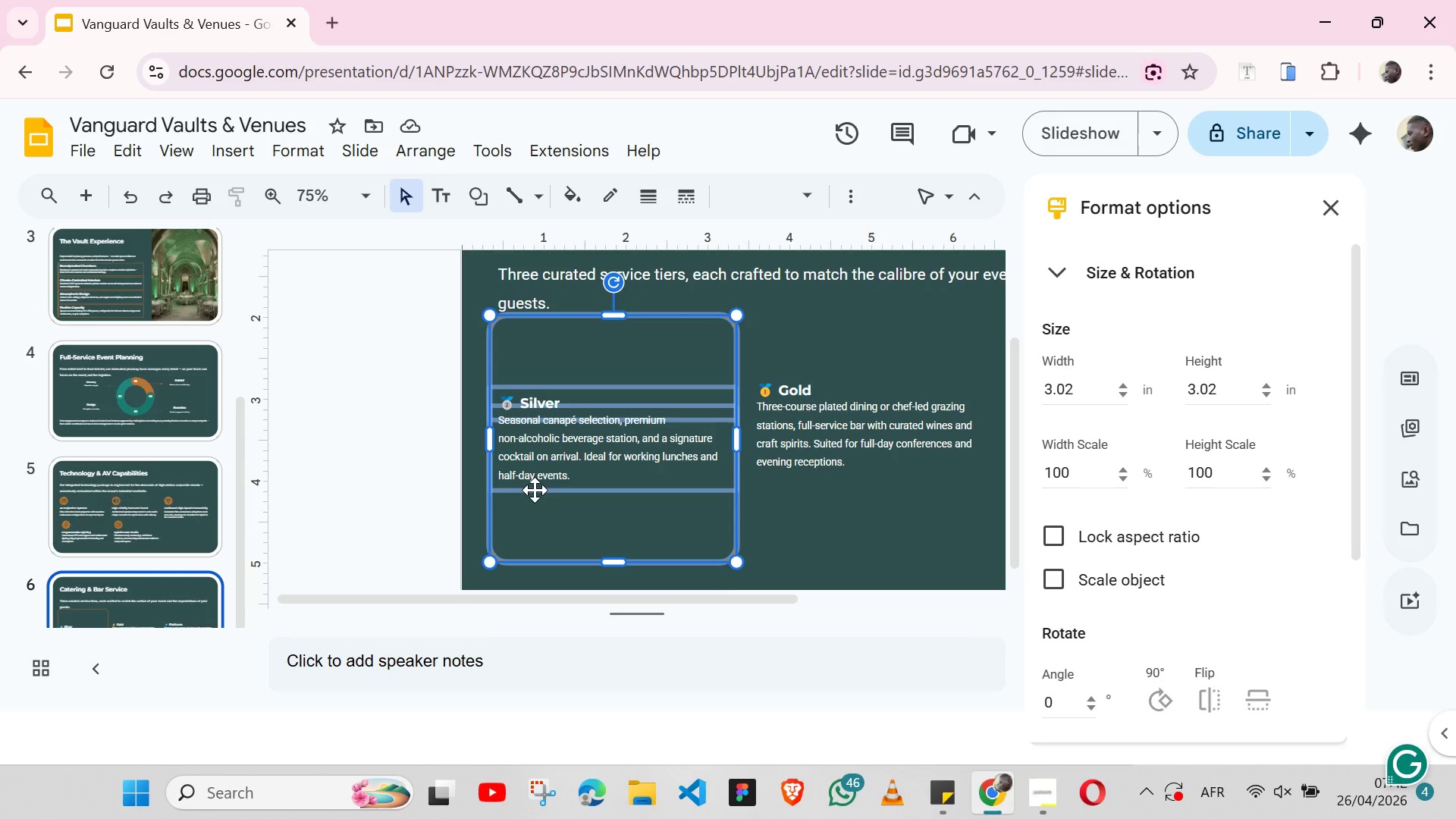 
key(Shift+ShiftLeft)
 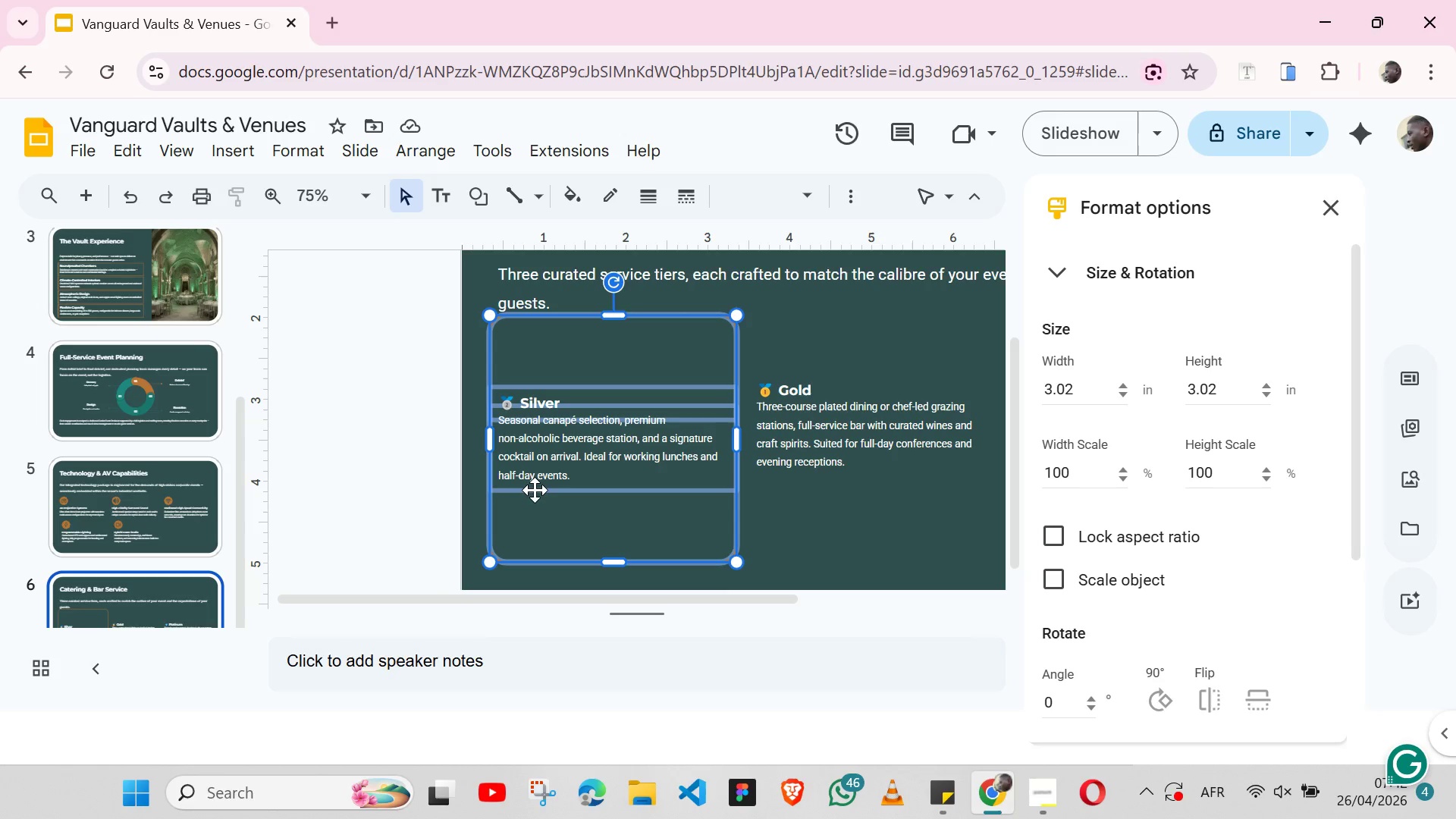 
key(Shift+ShiftLeft)
 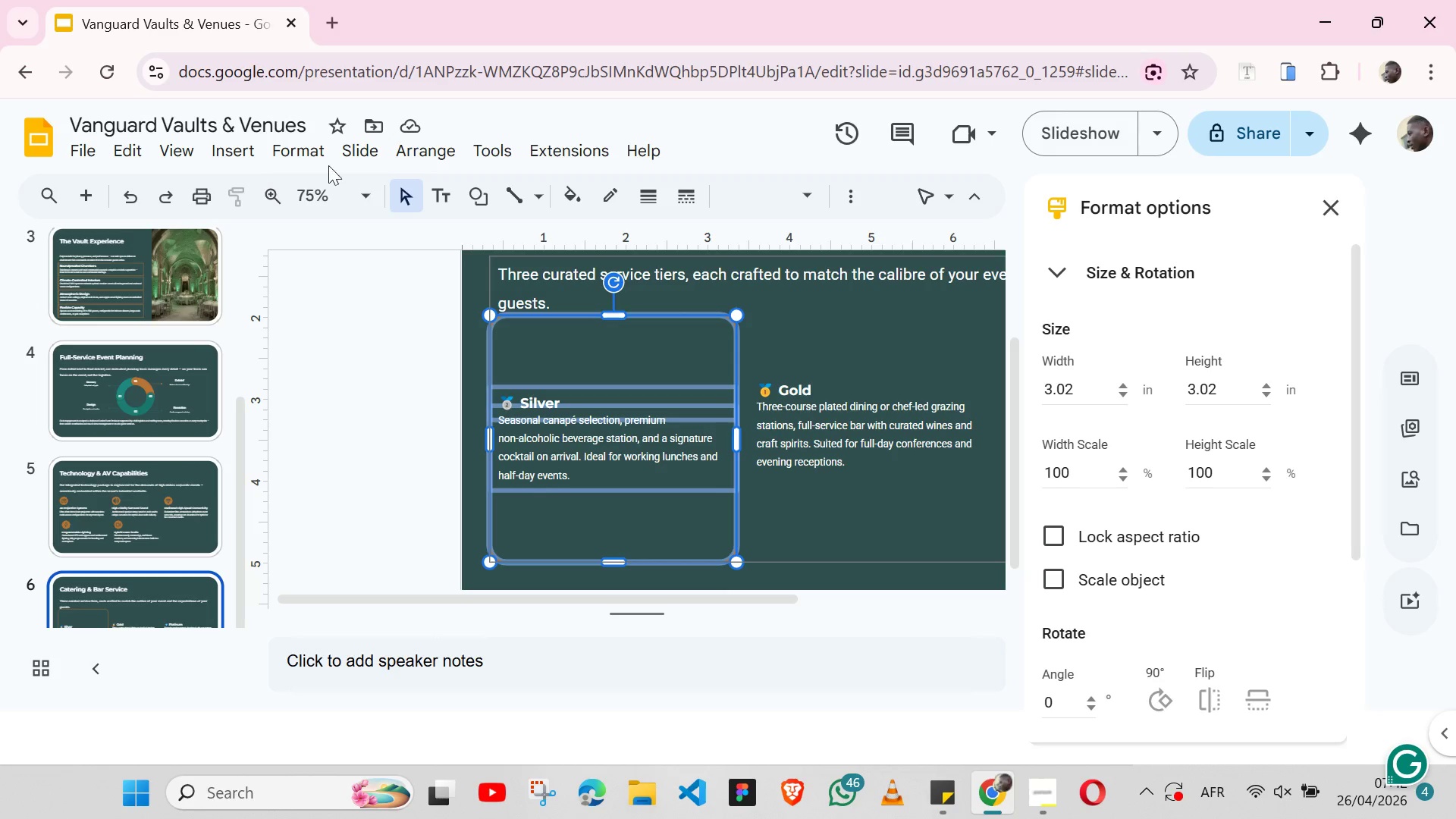 
left_click([445, 151])
 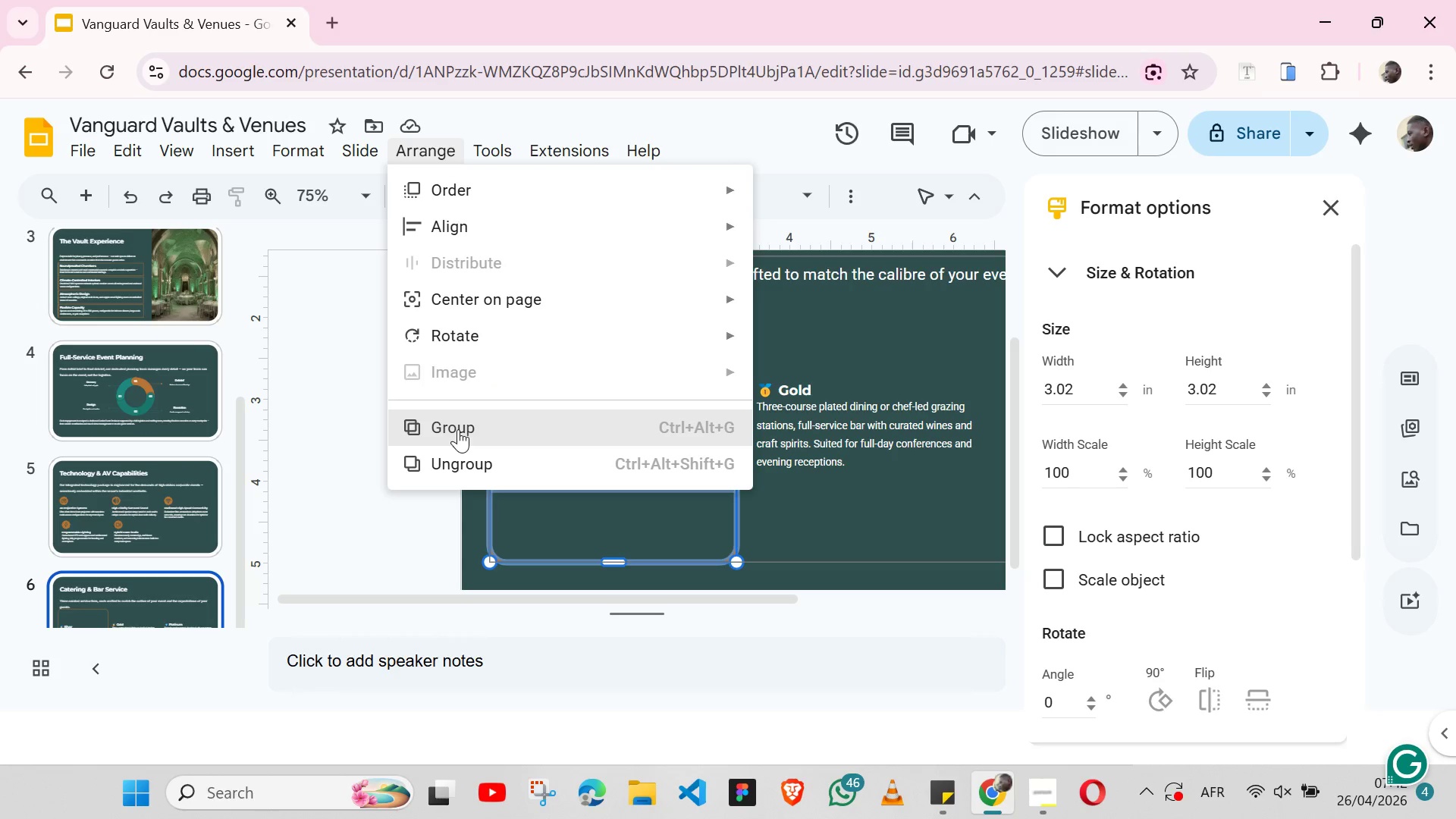 
left_click([458, 429])
 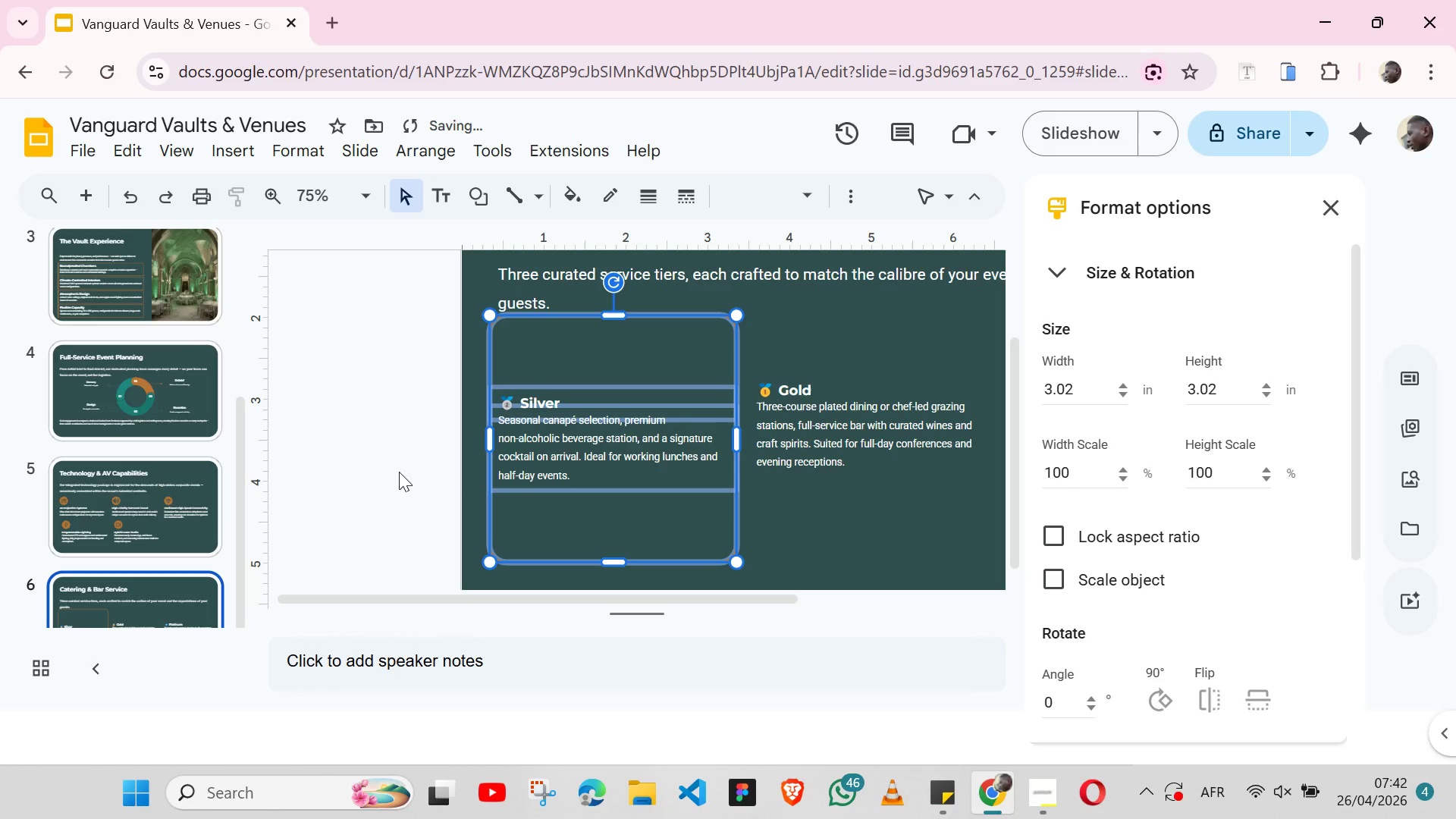 
left_click([399, 472])
 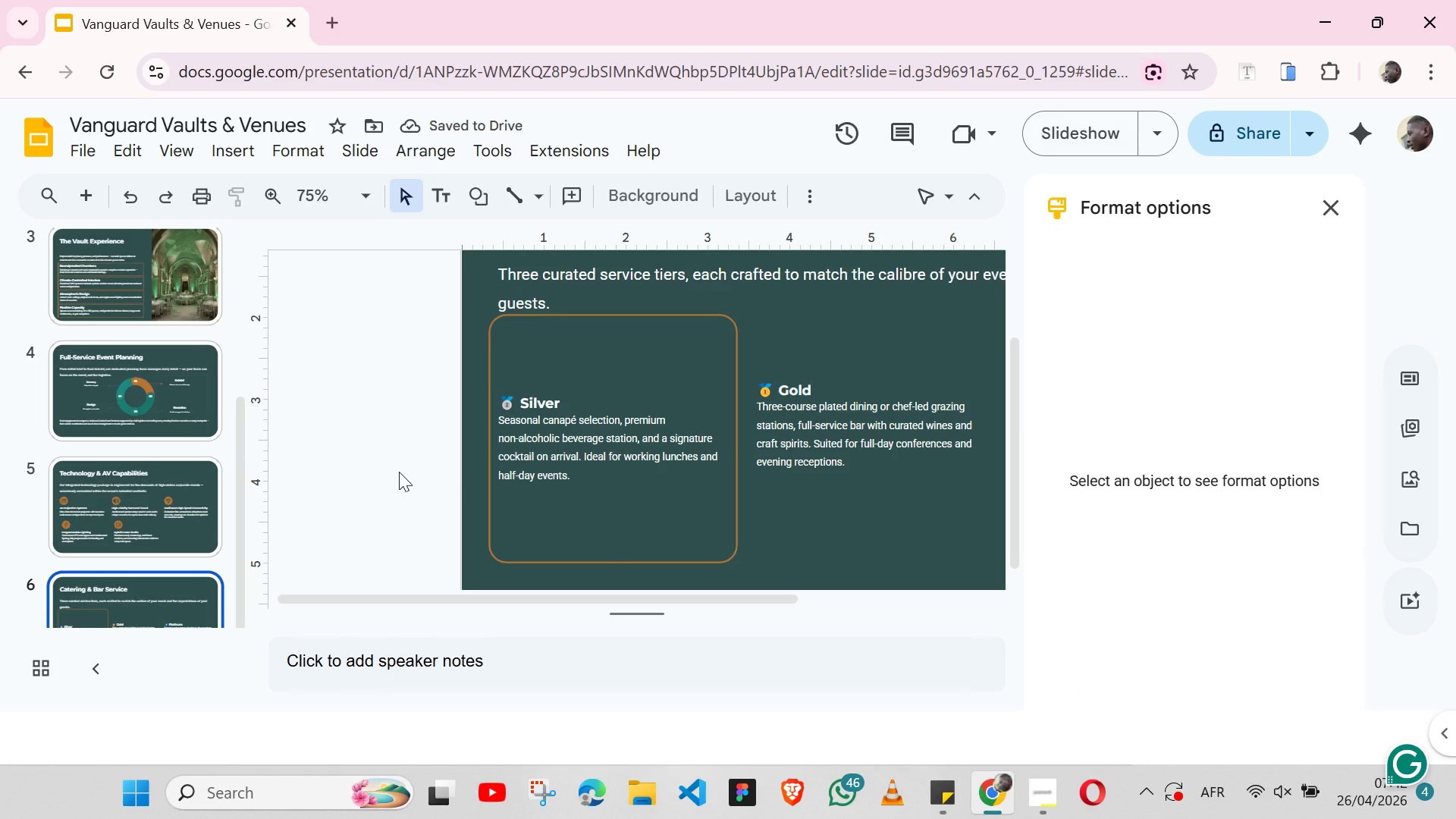 
wait(5.41)
 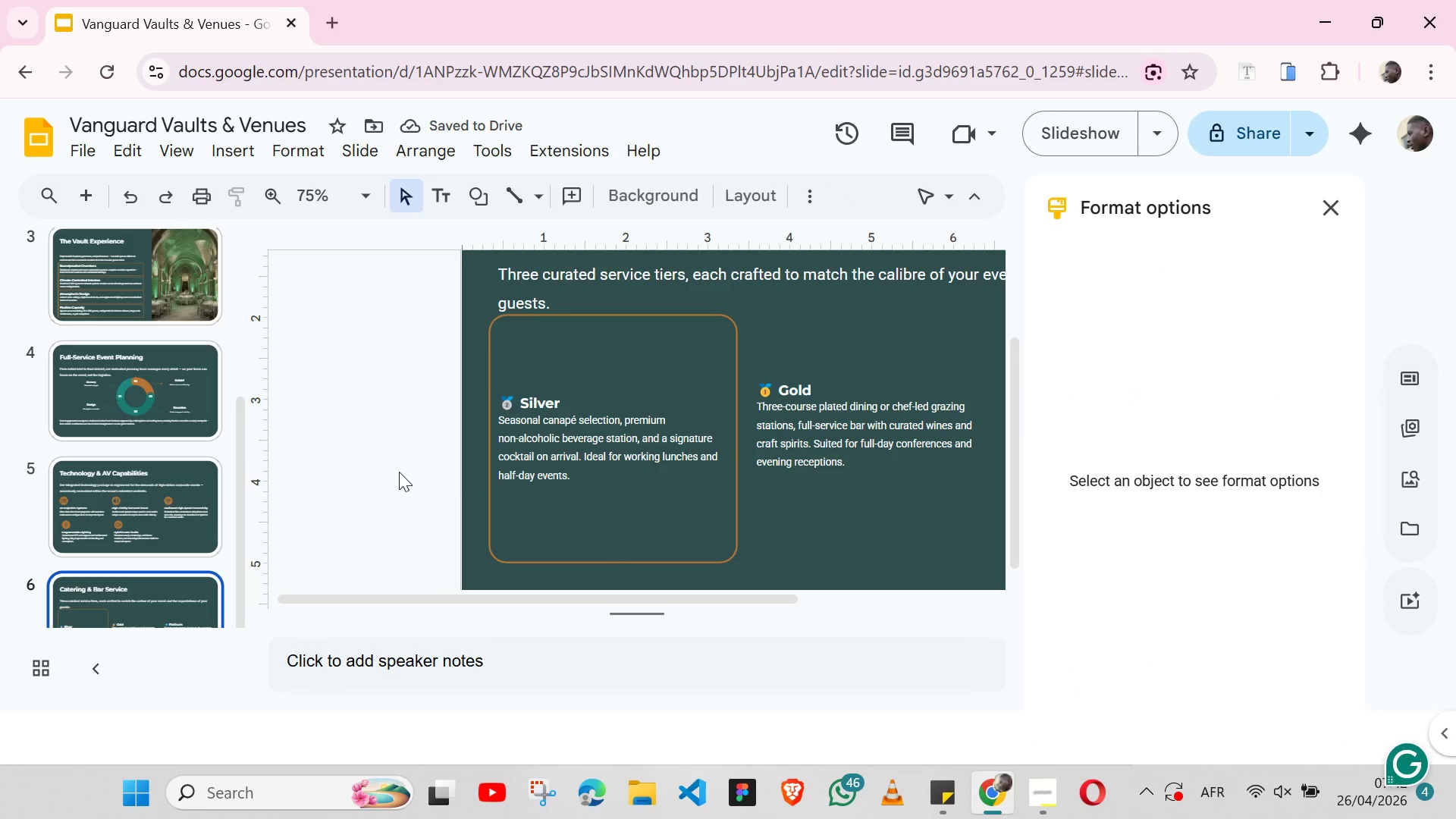 
key(Control+Z)
 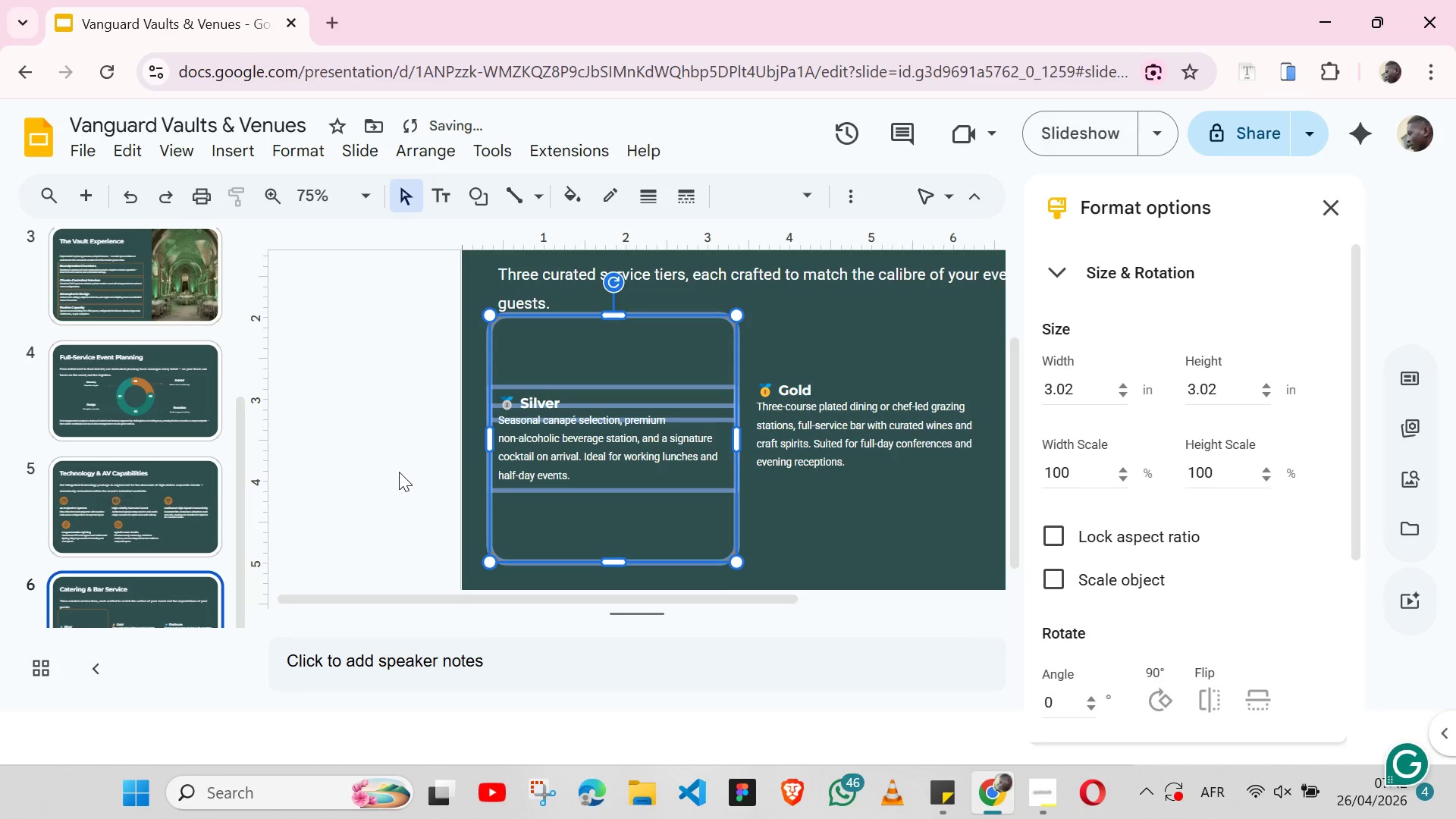 
key(Control+Z)
 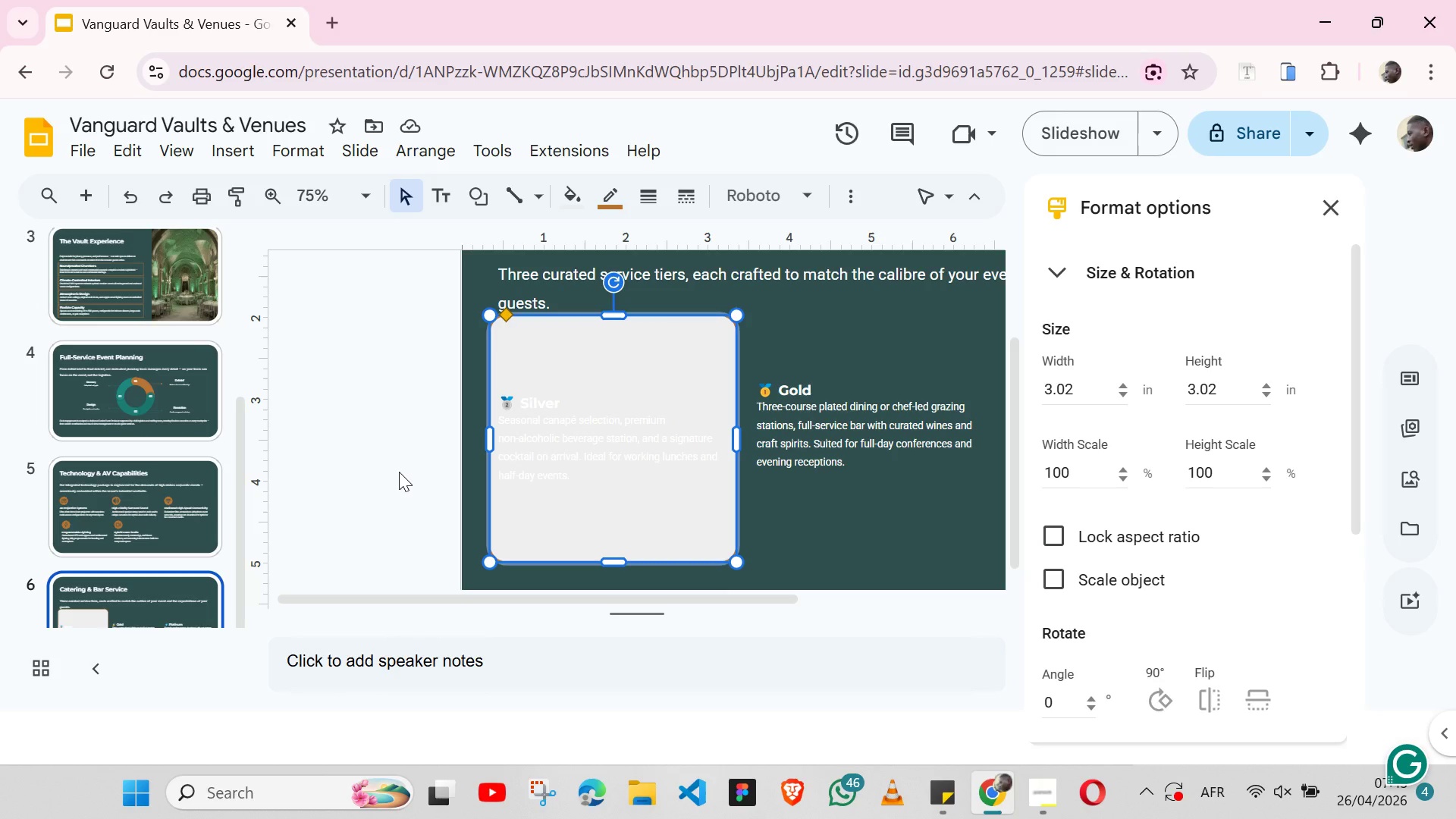 
wait(18.77)
 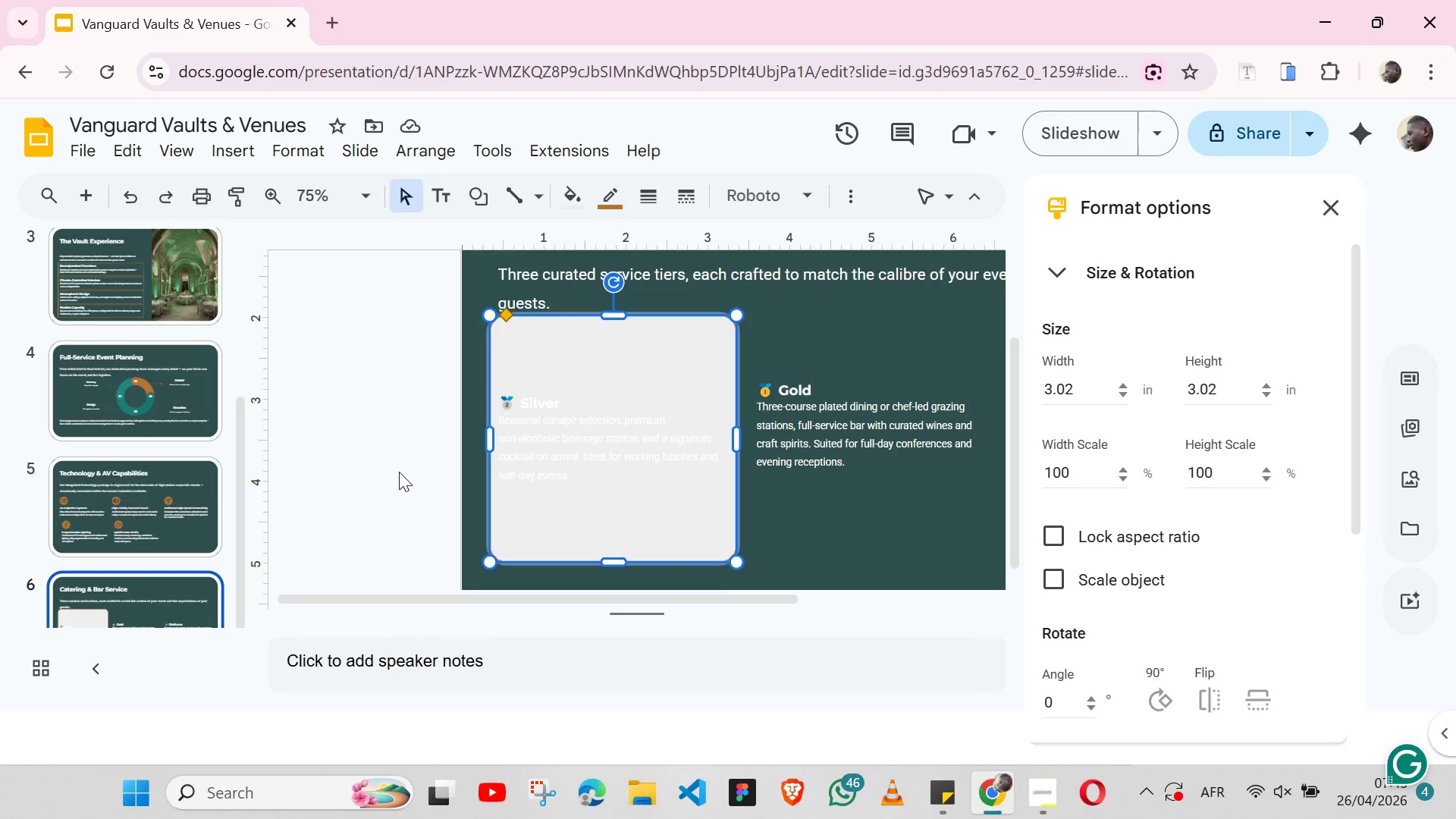 
left_click_drag(start_coordinate=[604, 314], to_coordinate=[603, 358])
 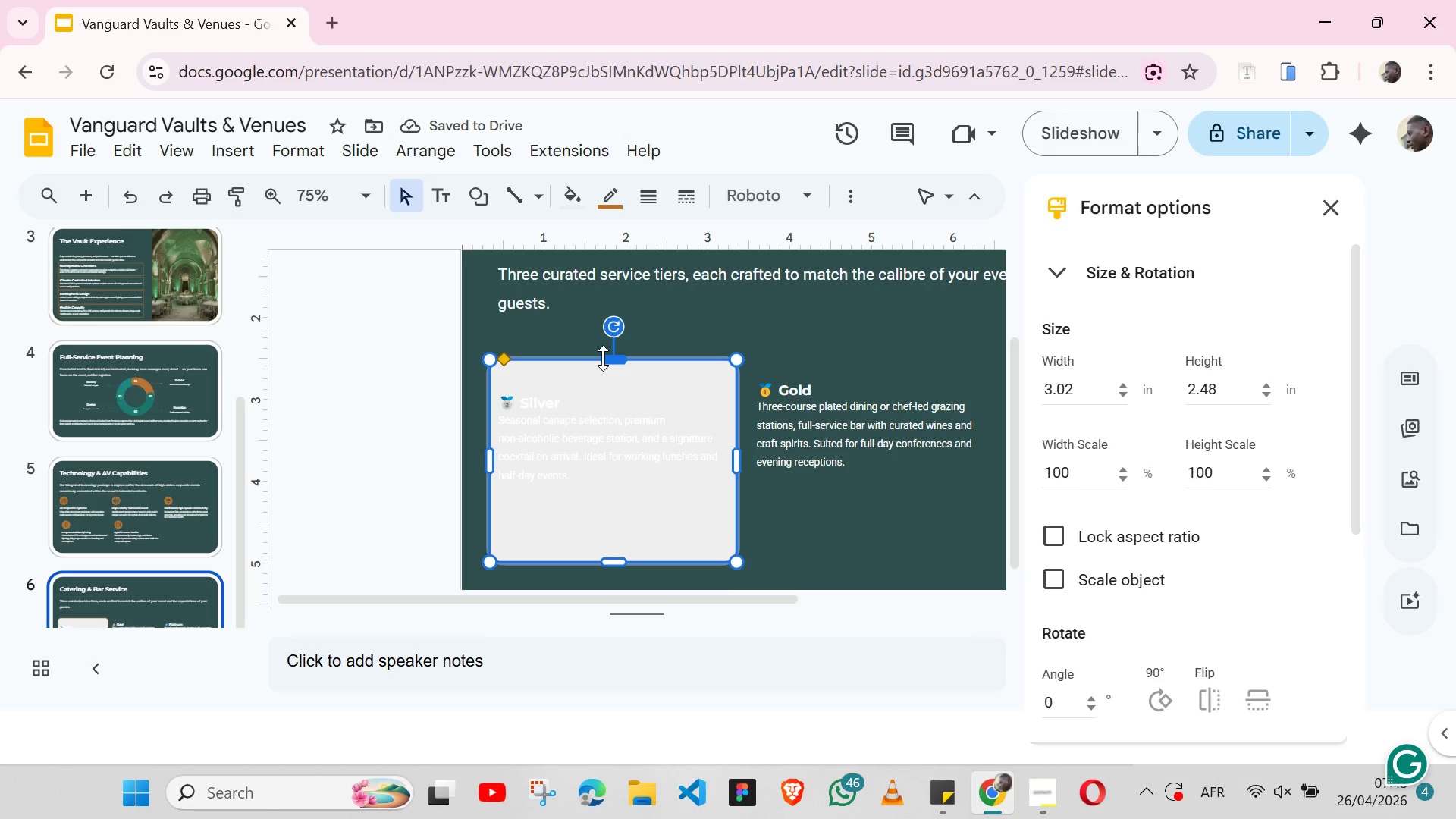 
hold_key(key=ShiftLeft, duration=1.52)
 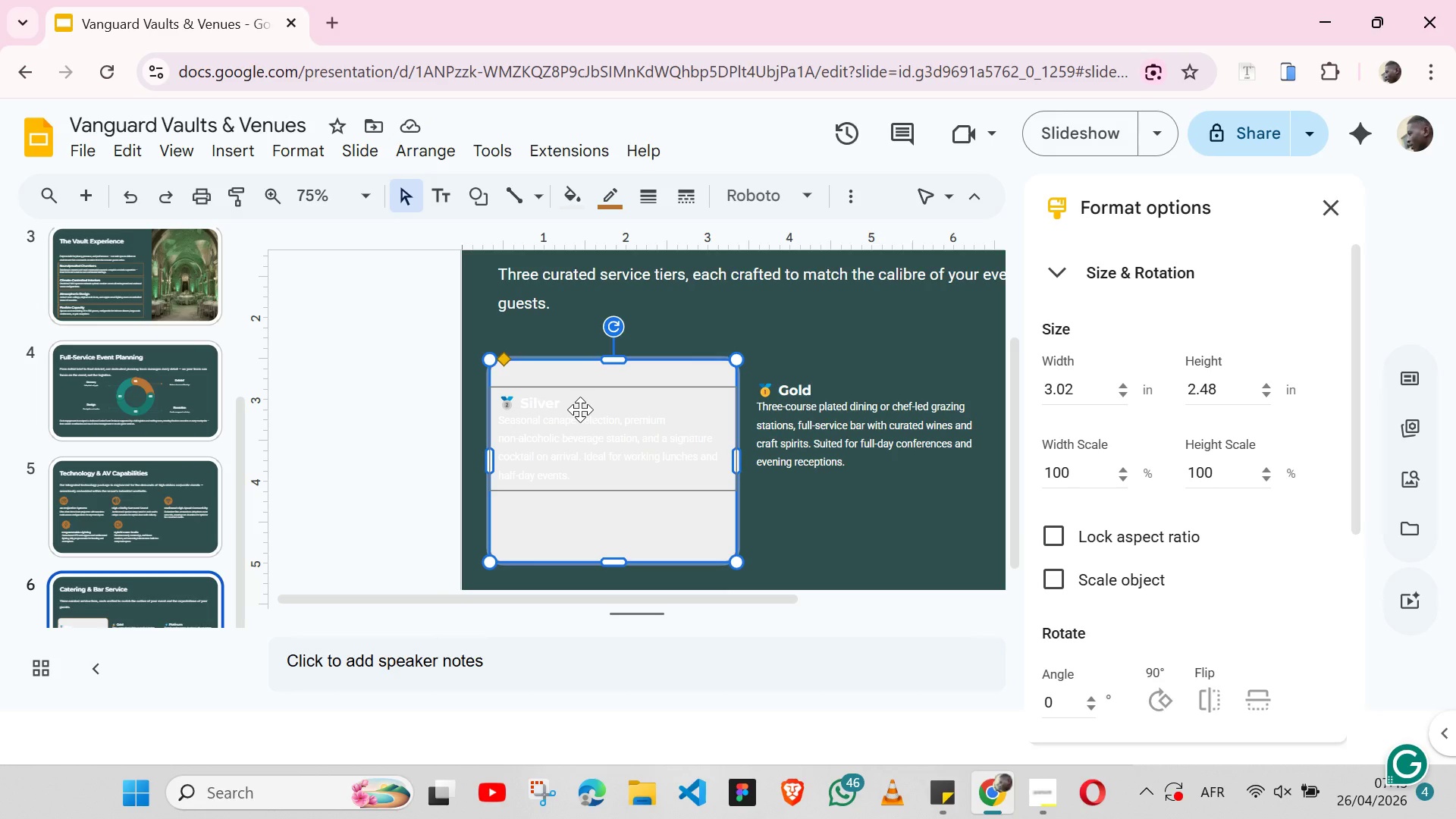 
hold_key(key=ShiftLeft, duration=1.5)
 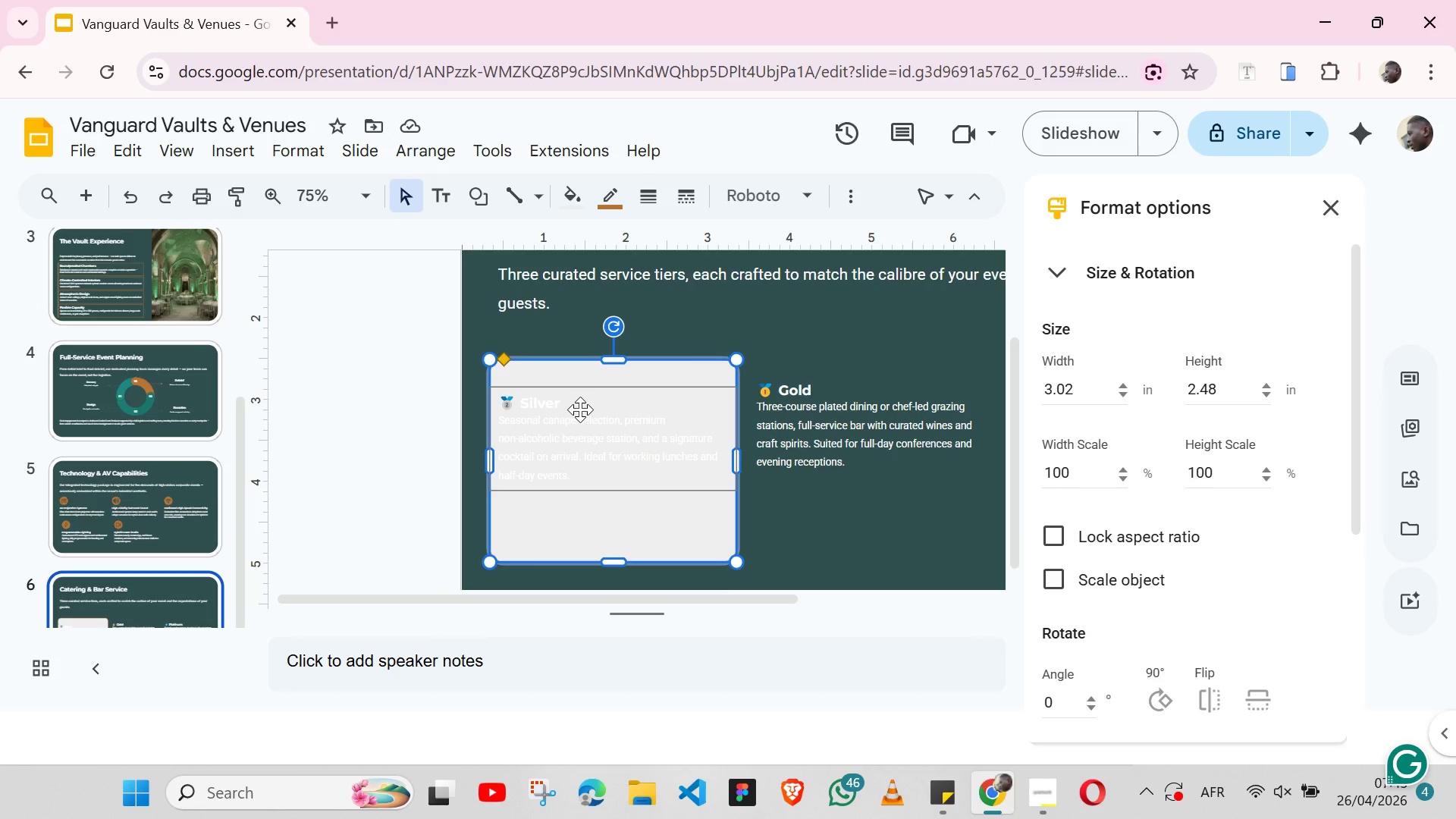 
hold_key(key=ShiftLeft, duration=1.3)
 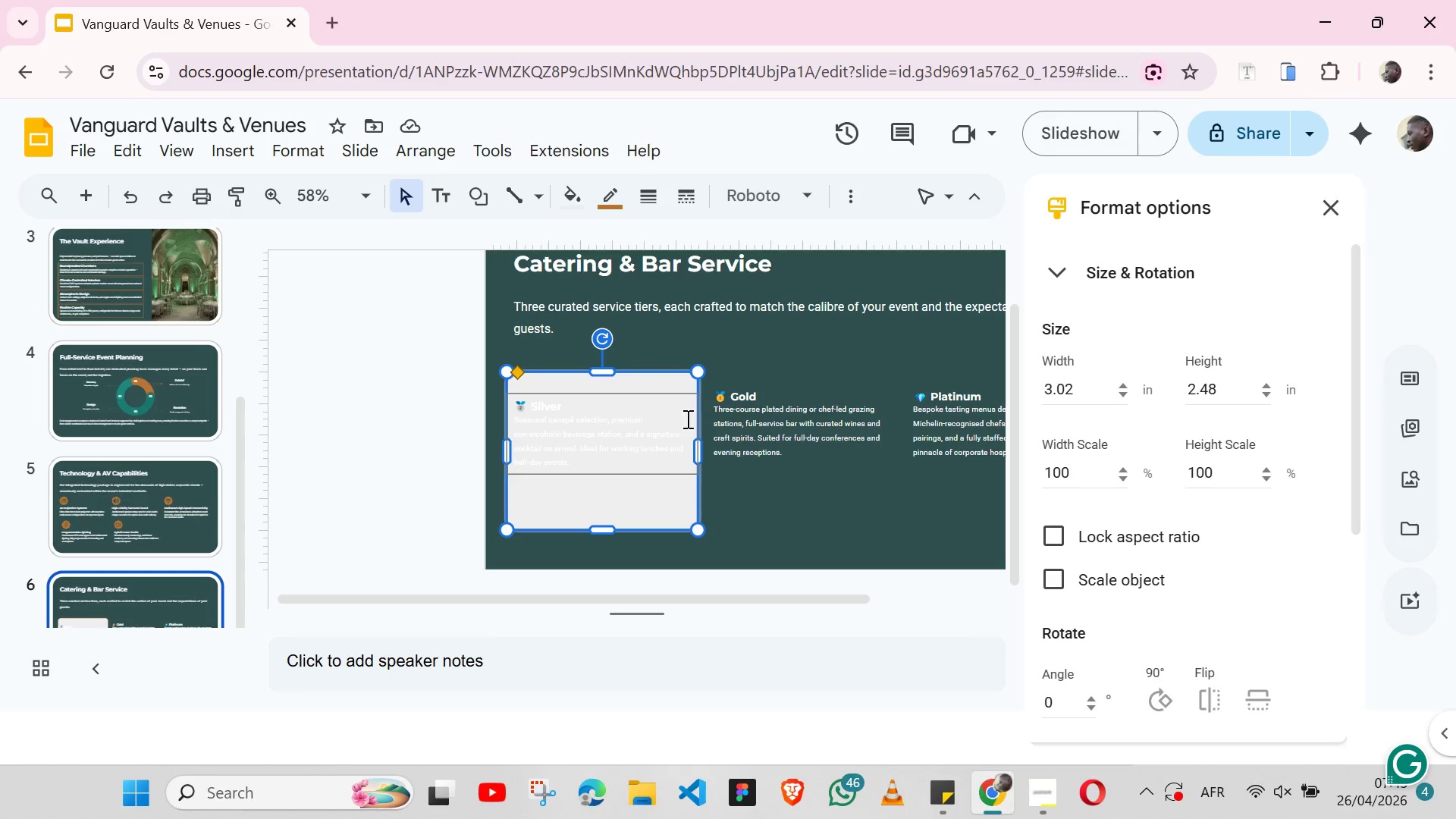 
wait(5.38)
 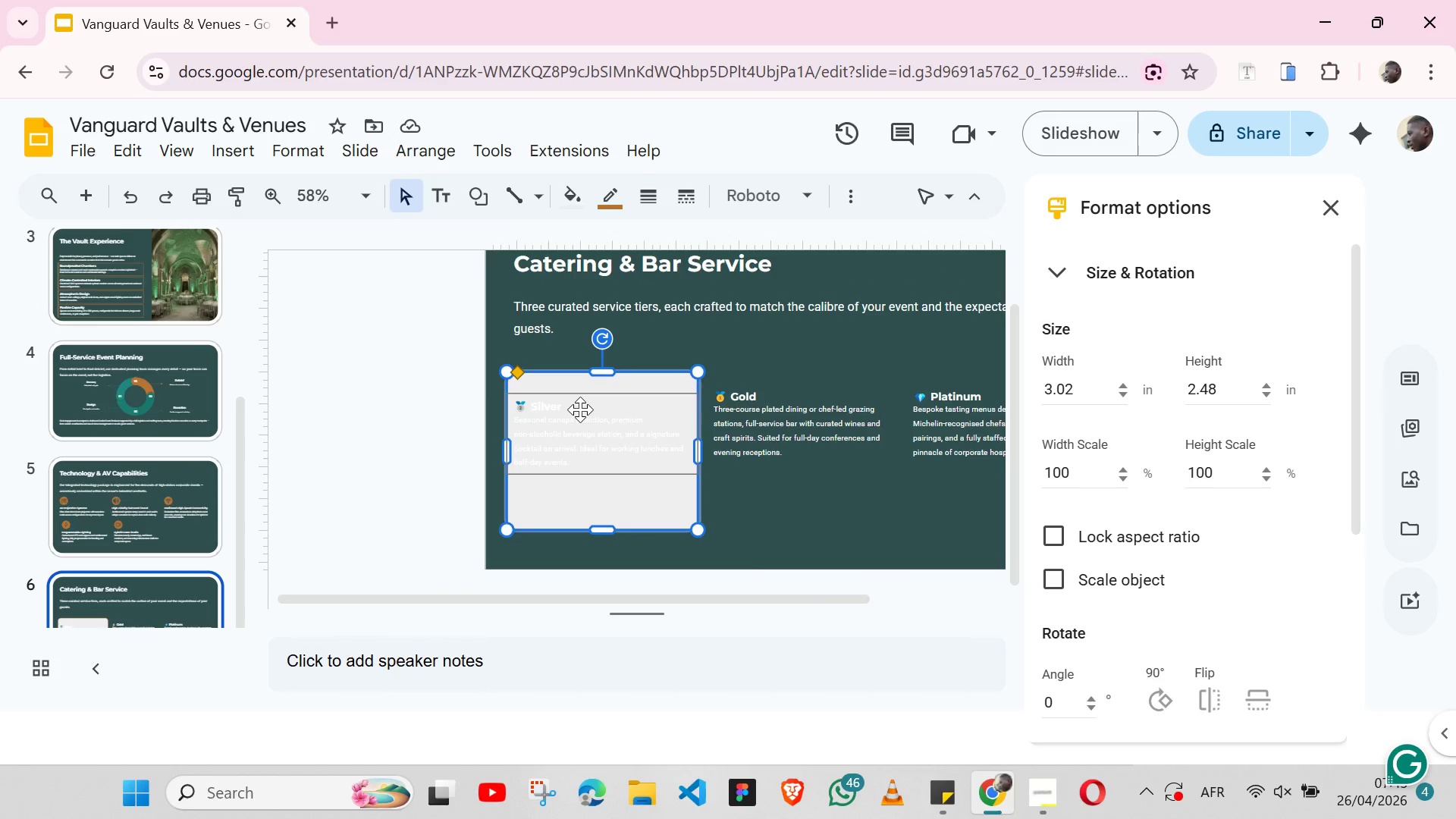 
hold_key(key=ShiftLeft, duration=0.72)
left_click([640, 398])
 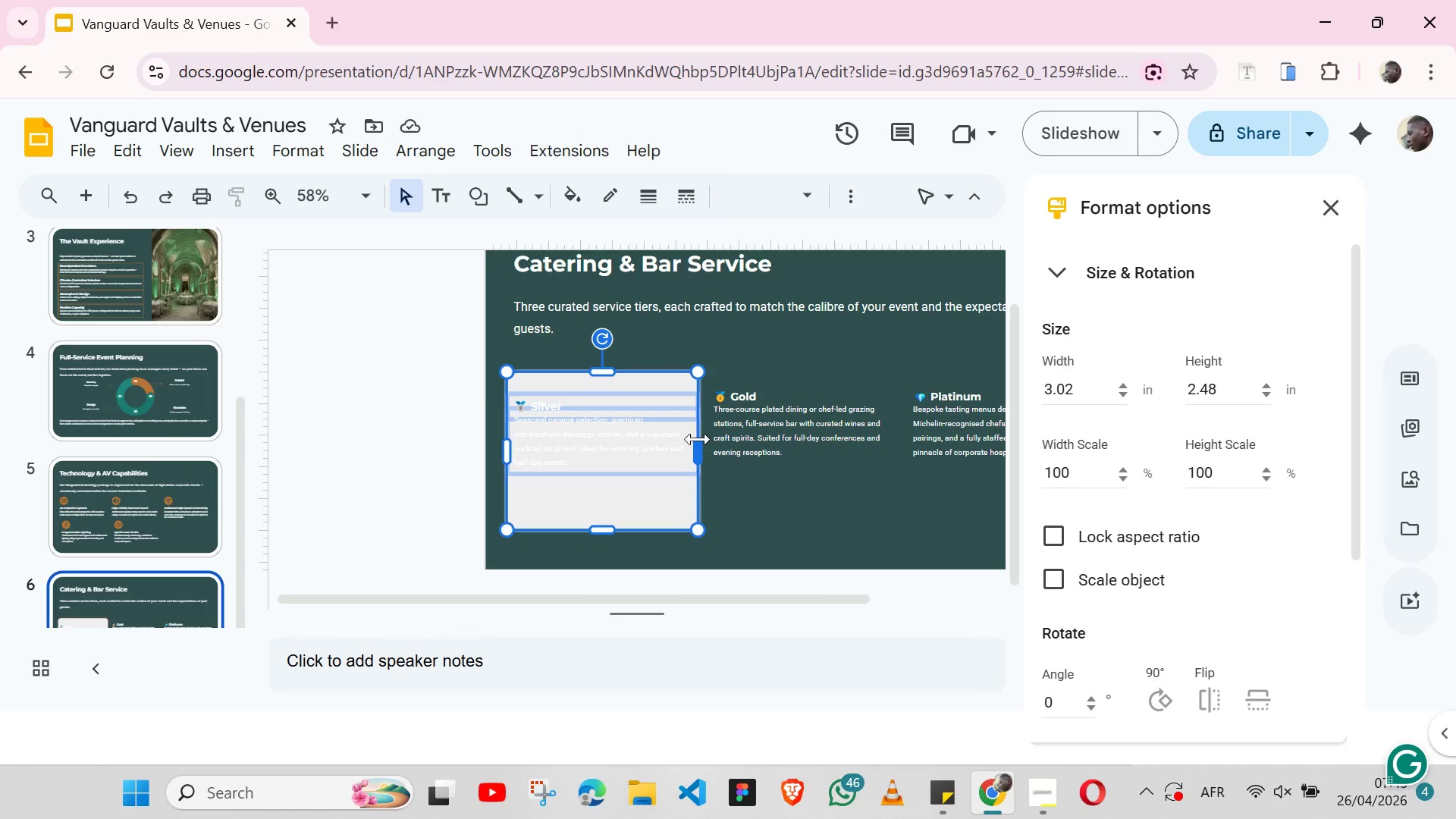 
left_click_drag(start_coordinate=[698, 439], to_coordinate=[671, 439])
 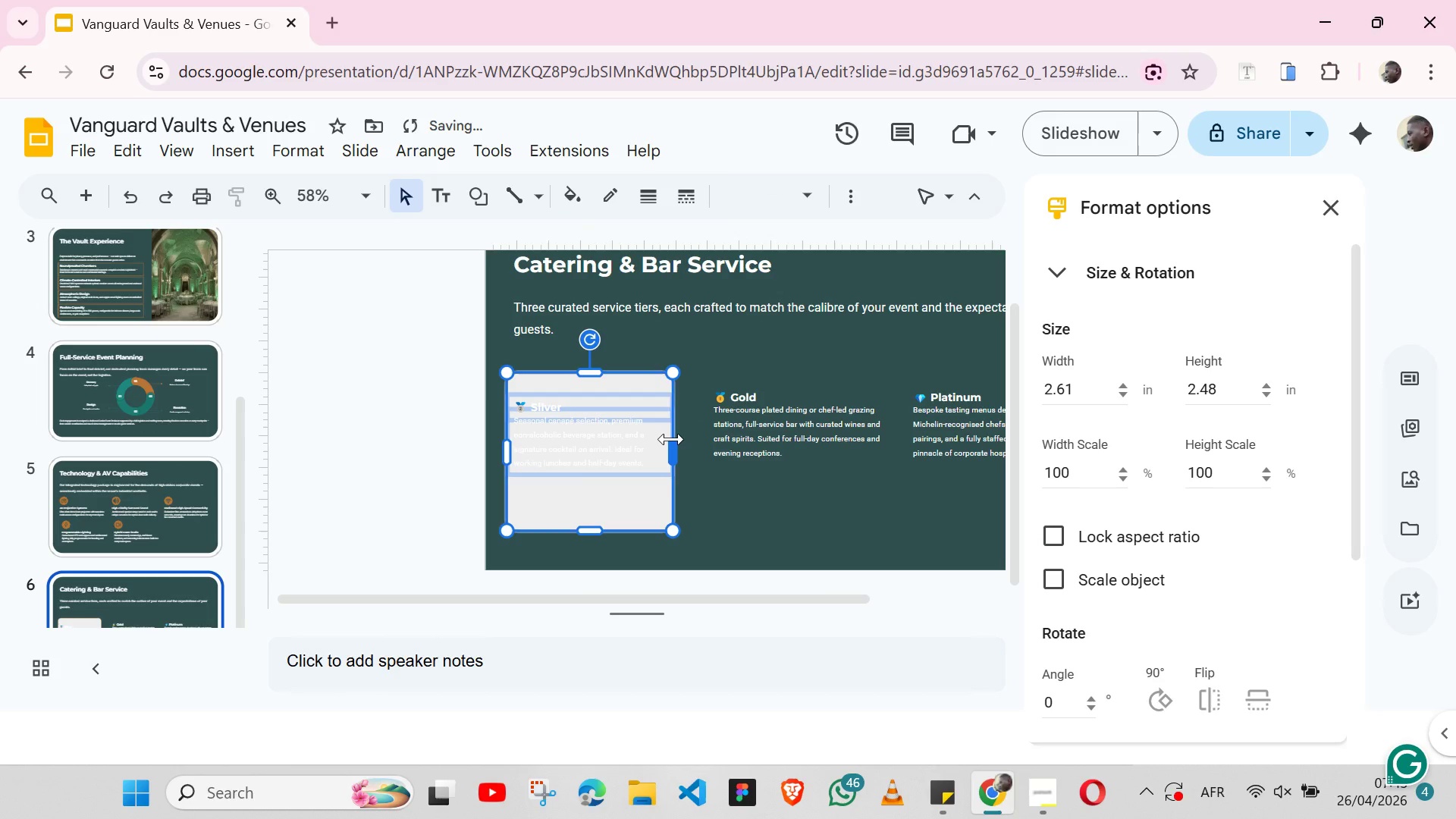 
left_click_drag(start_coordinate=[671, 439], to_coordinate=[661, 439])
 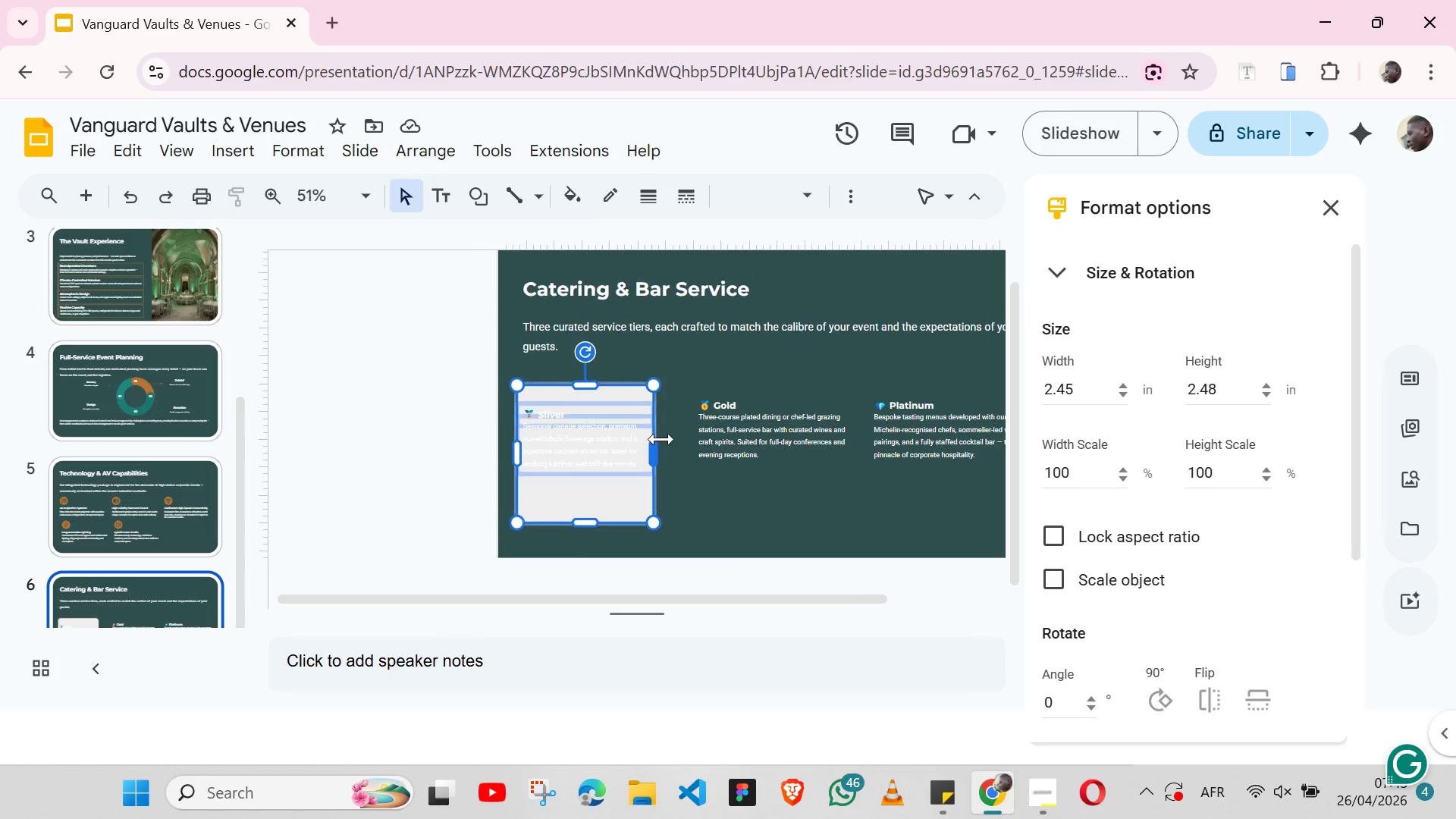 
wait(11.41)
 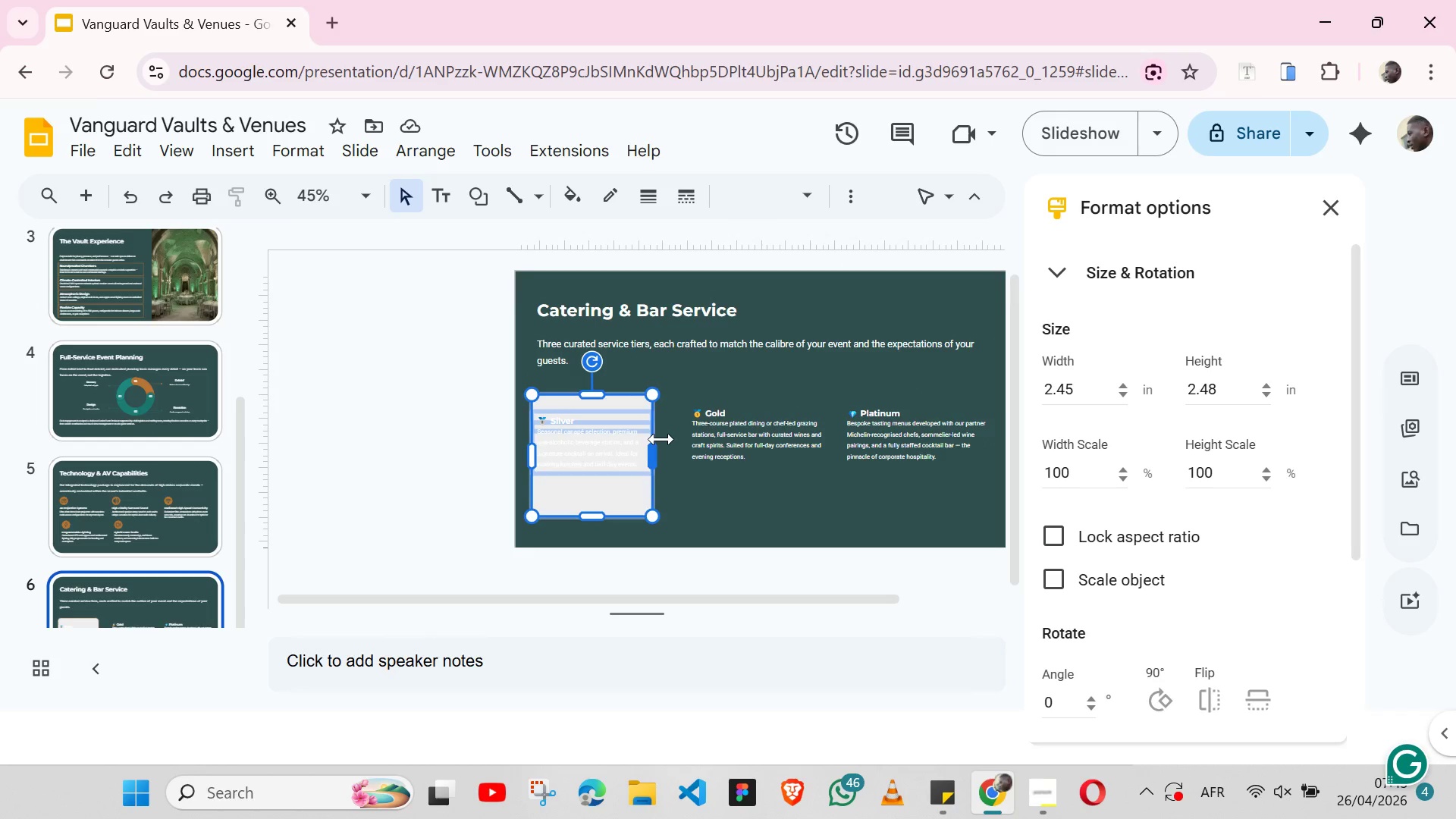 
key(Control+Z)
 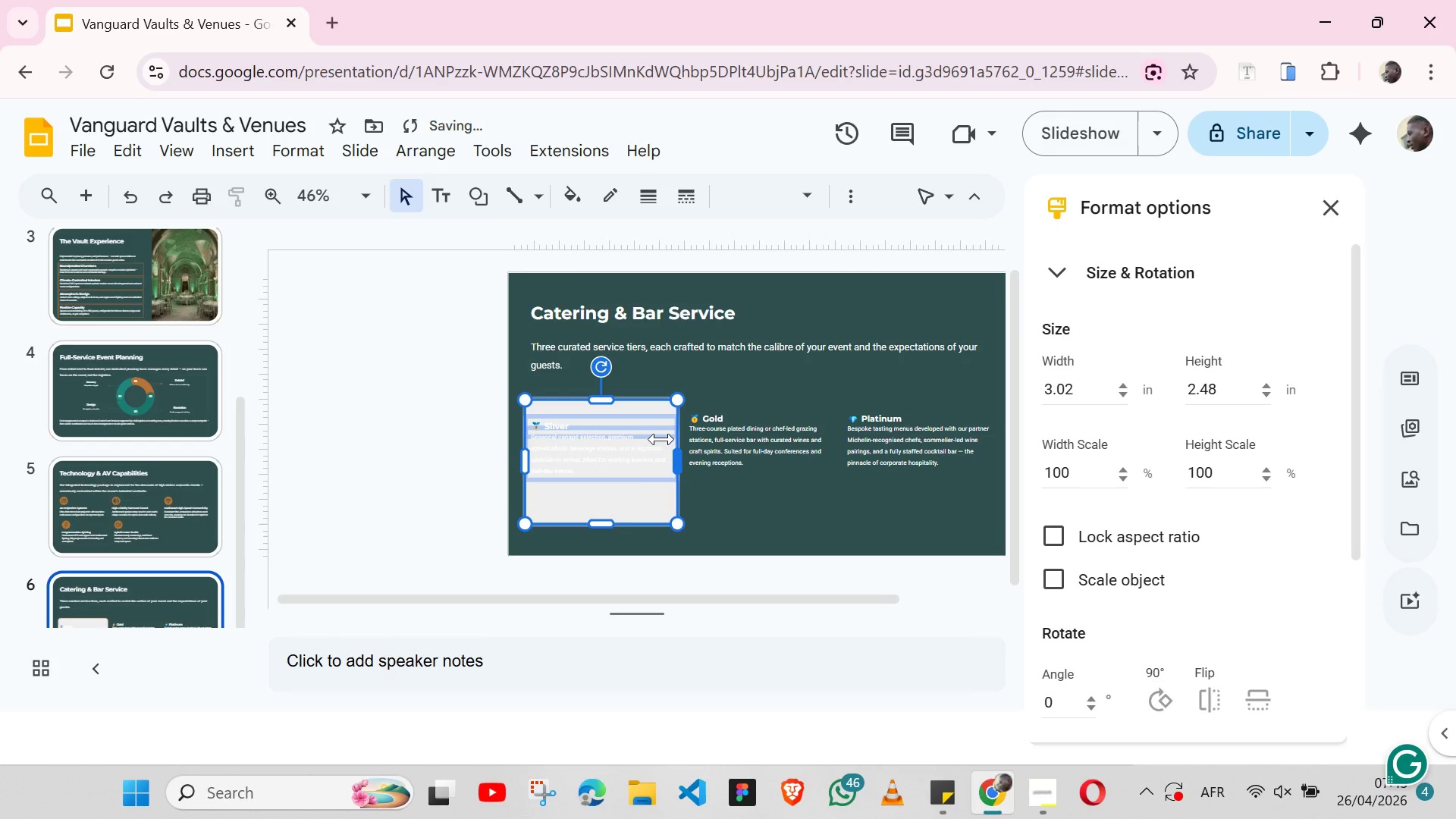 
key(Control+Z)
 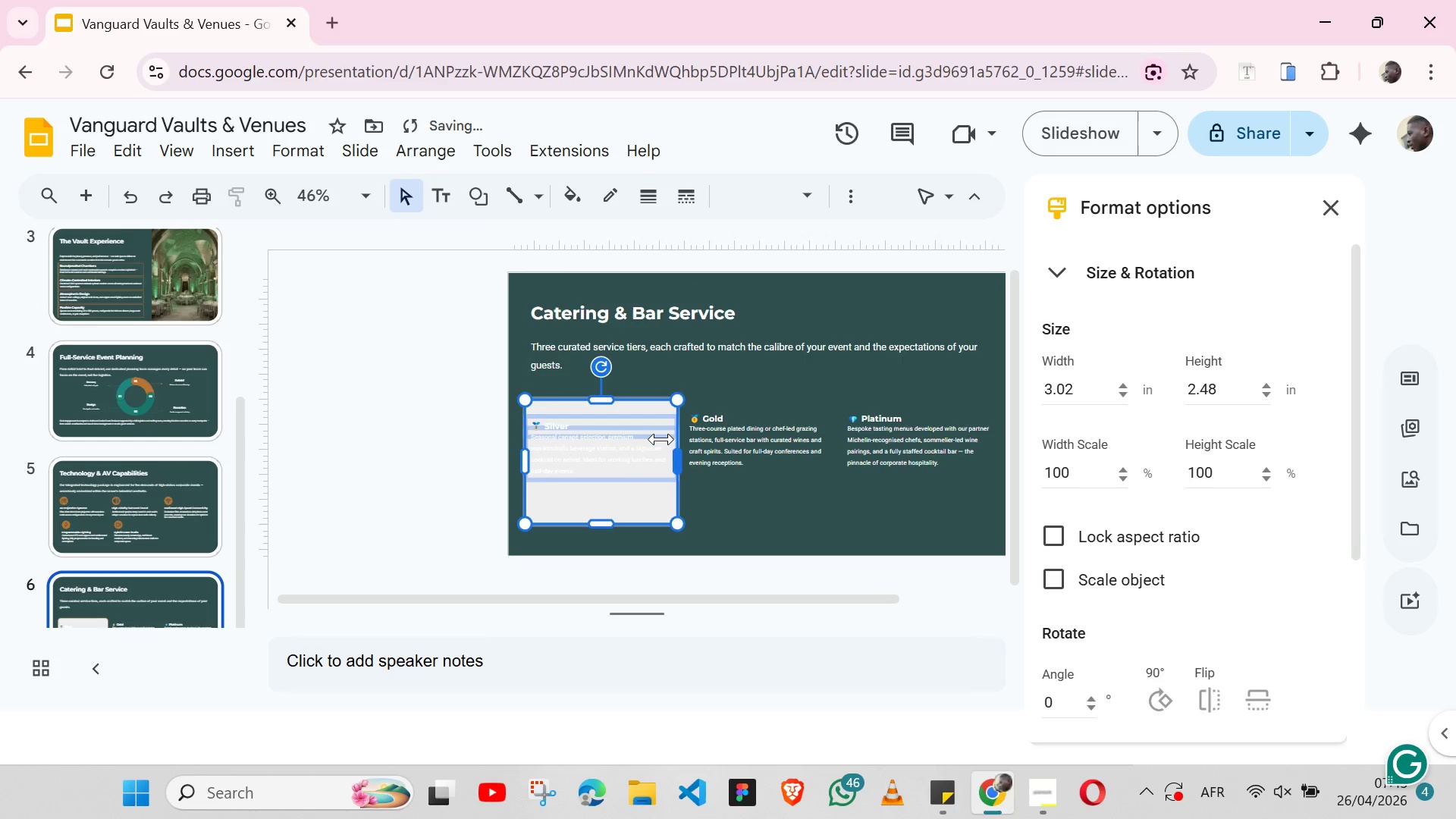 
key(Control+Z)
 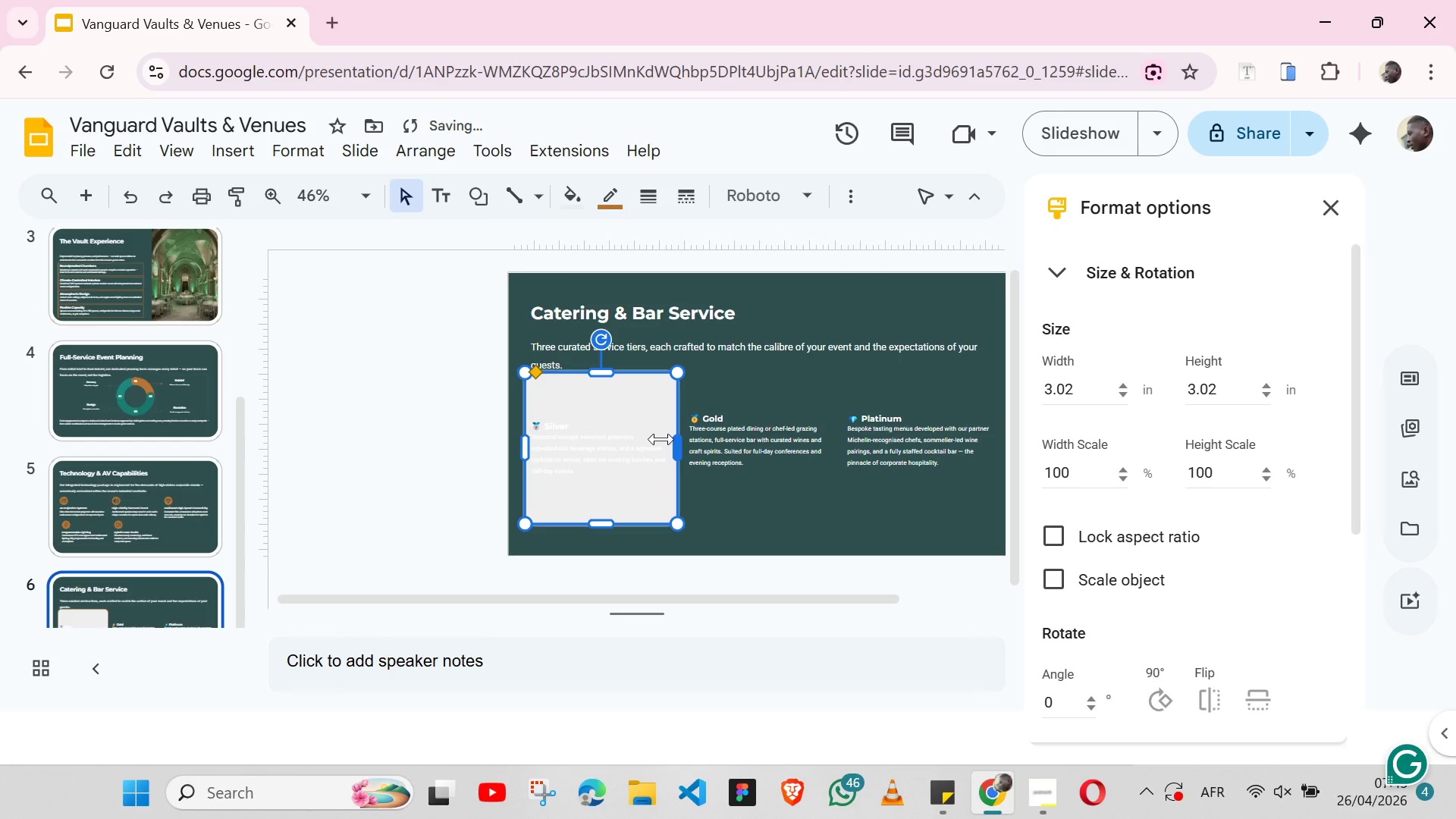 
key(Control+Y)
 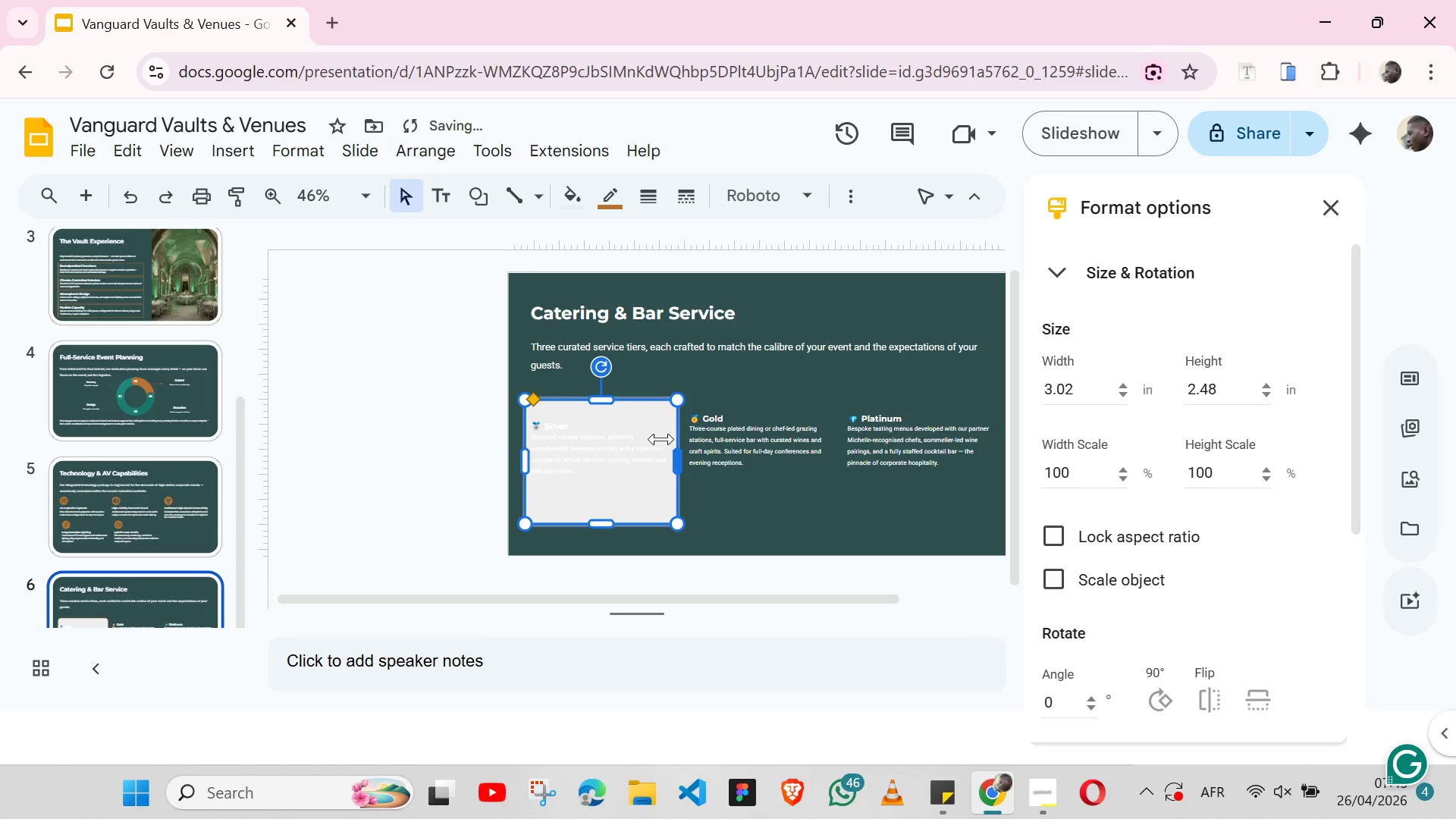 
hold_key(key=ShiftLeft, duration=1.28)
left_click([617, 458])
 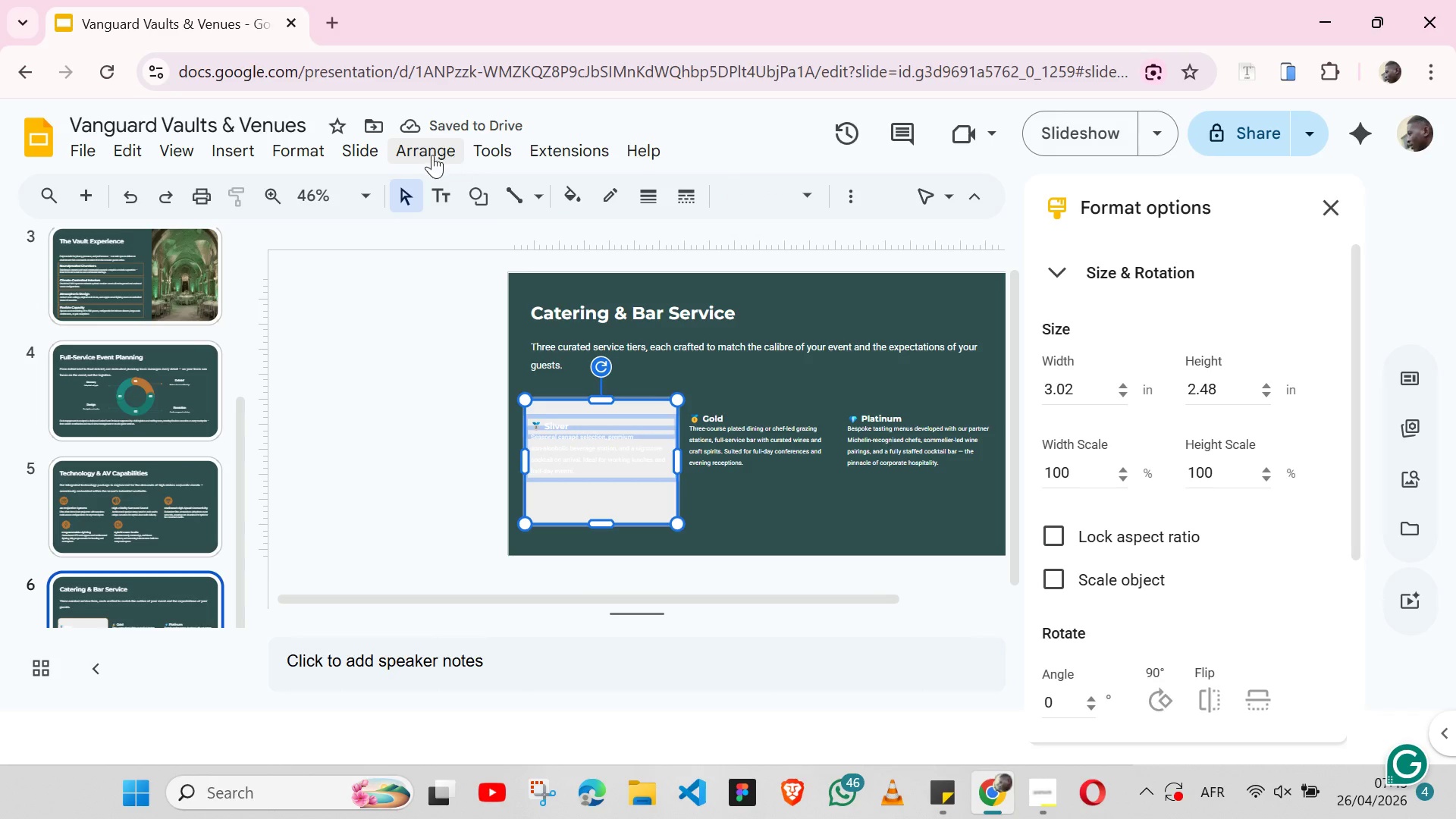 
left_click([432, 155])
 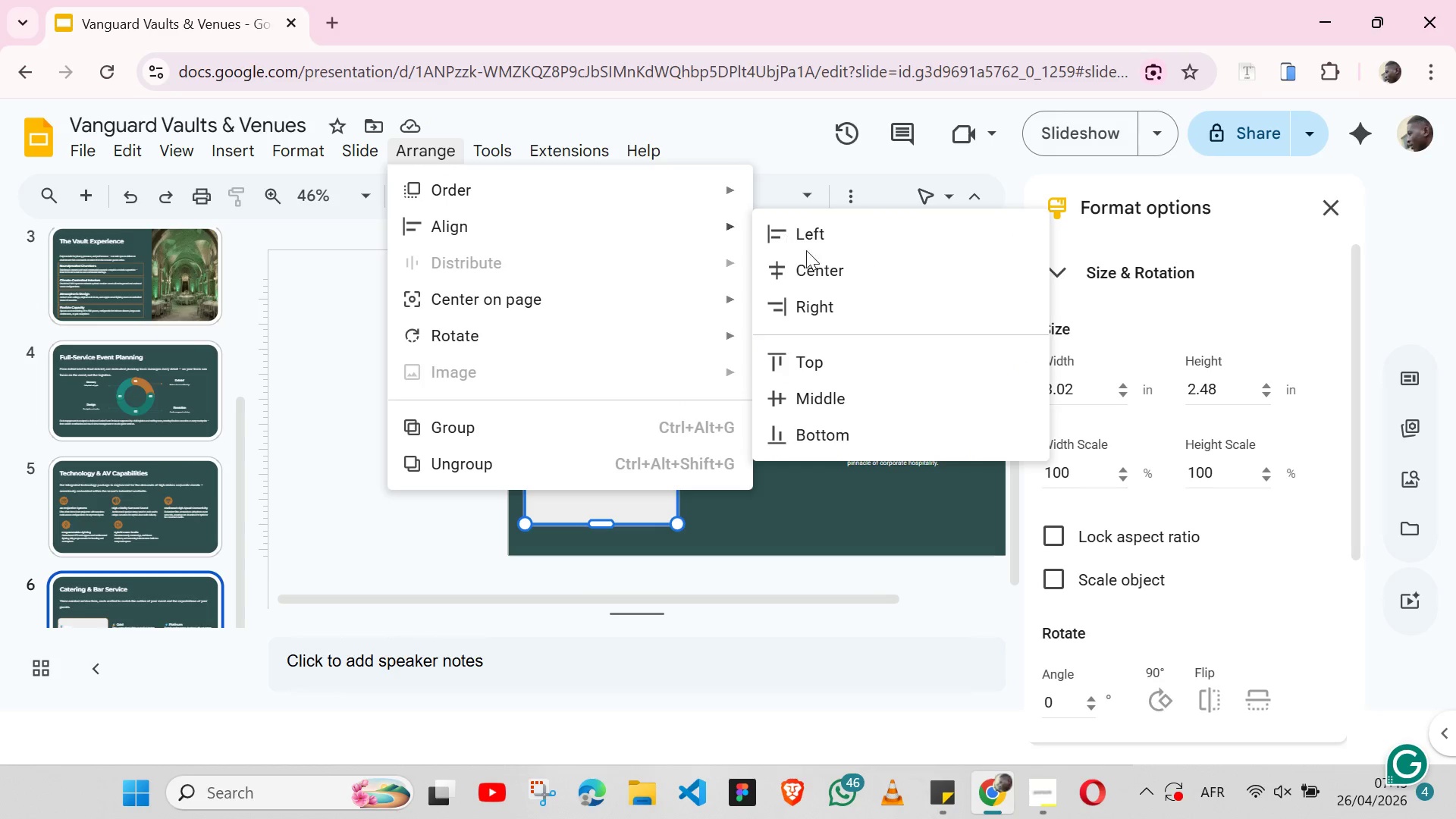 
left_click([836, 396])
 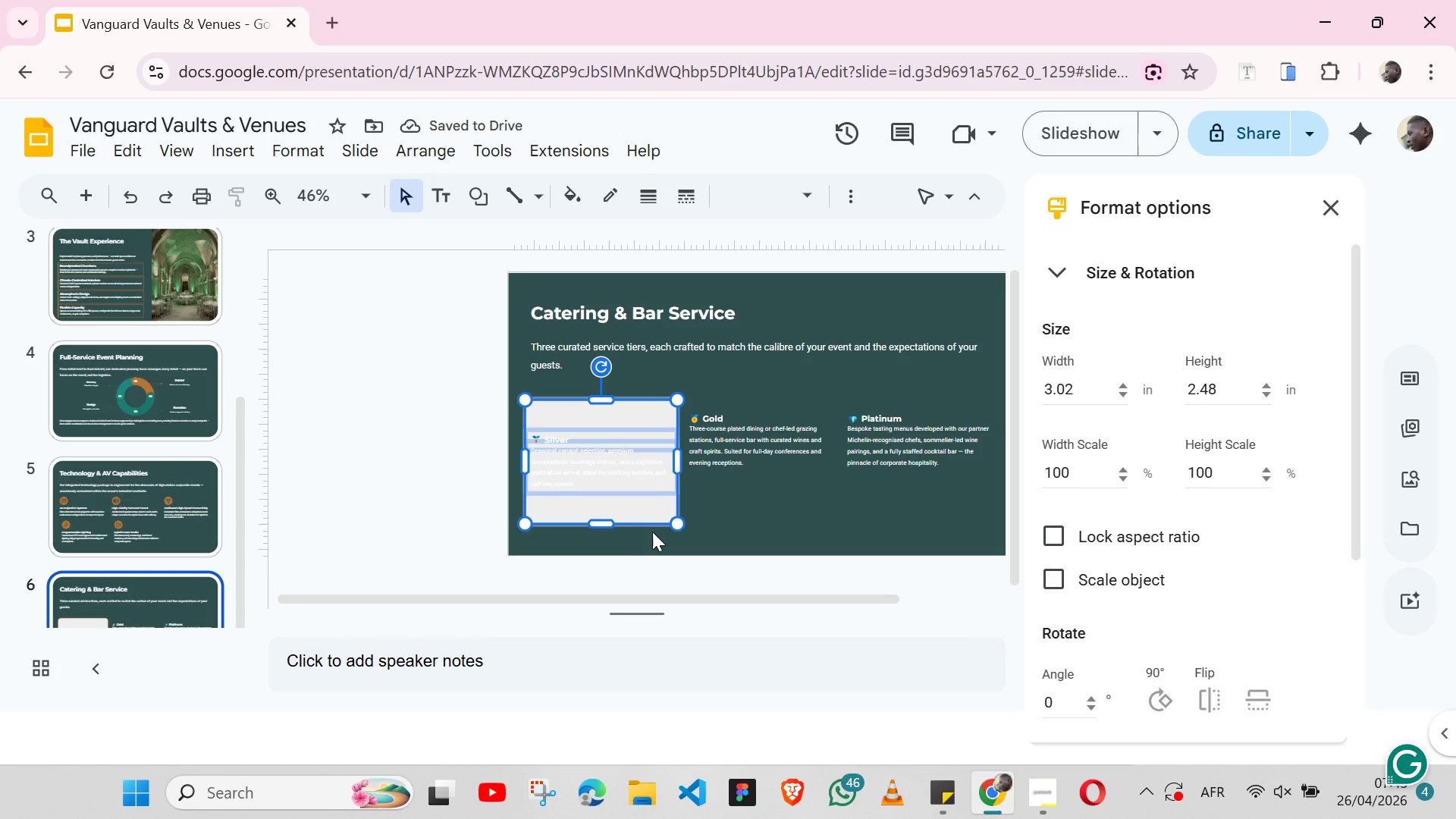 
left_click([774, 517])
 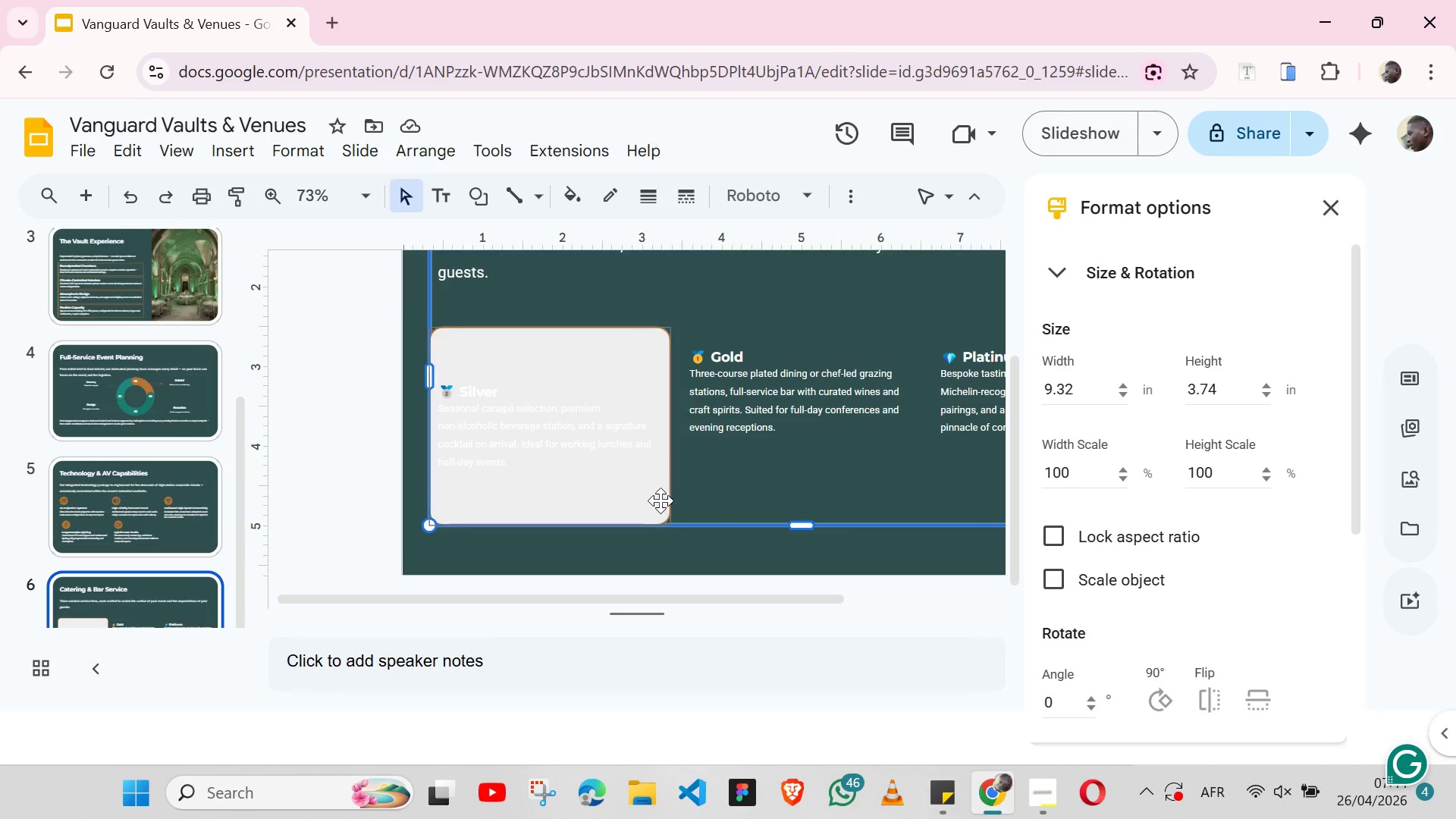 
left_click([661, 500])
 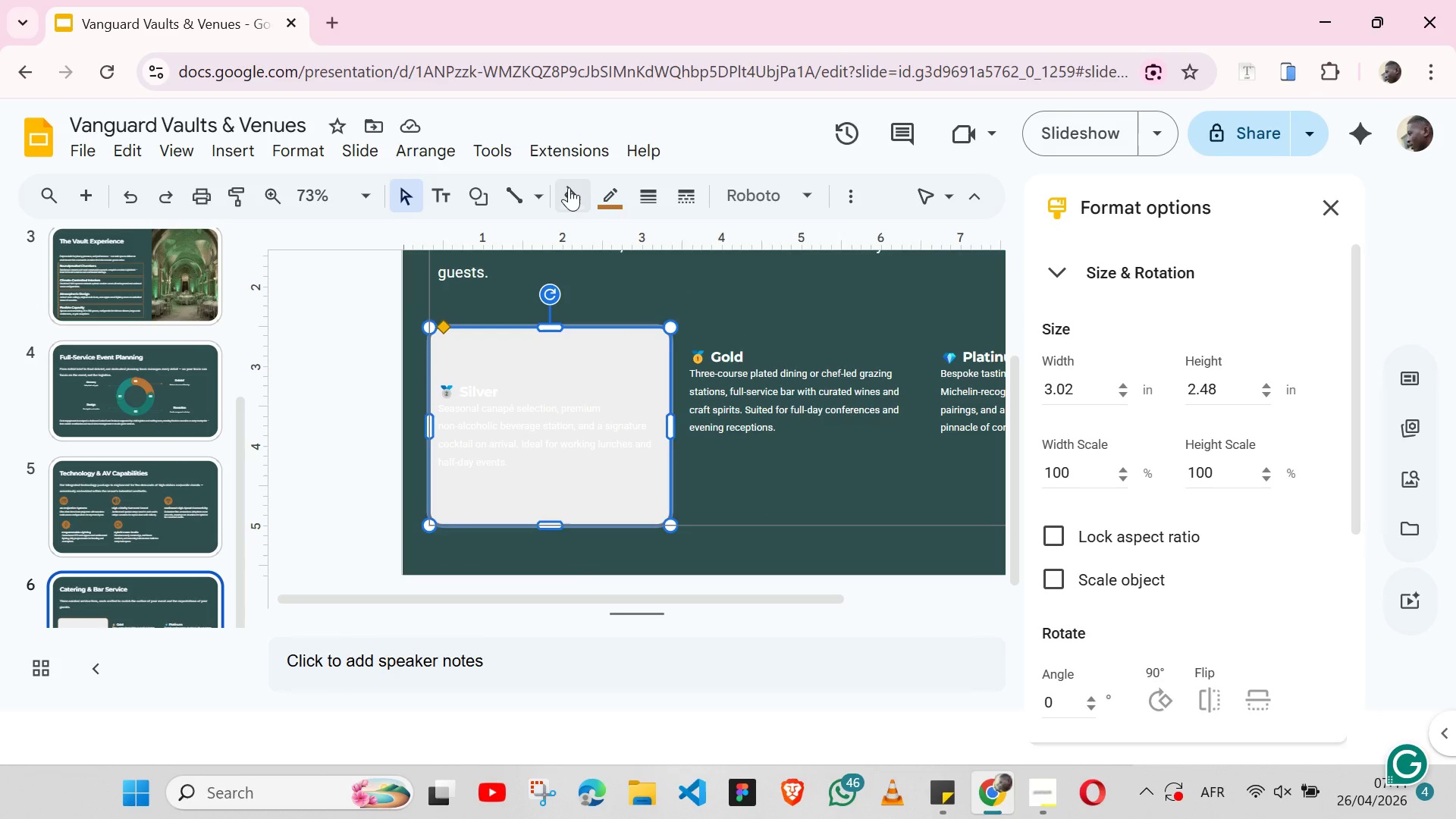 
left_click_drag(start_coordinate=[569, 187], to_coordinate=[682, 636])
 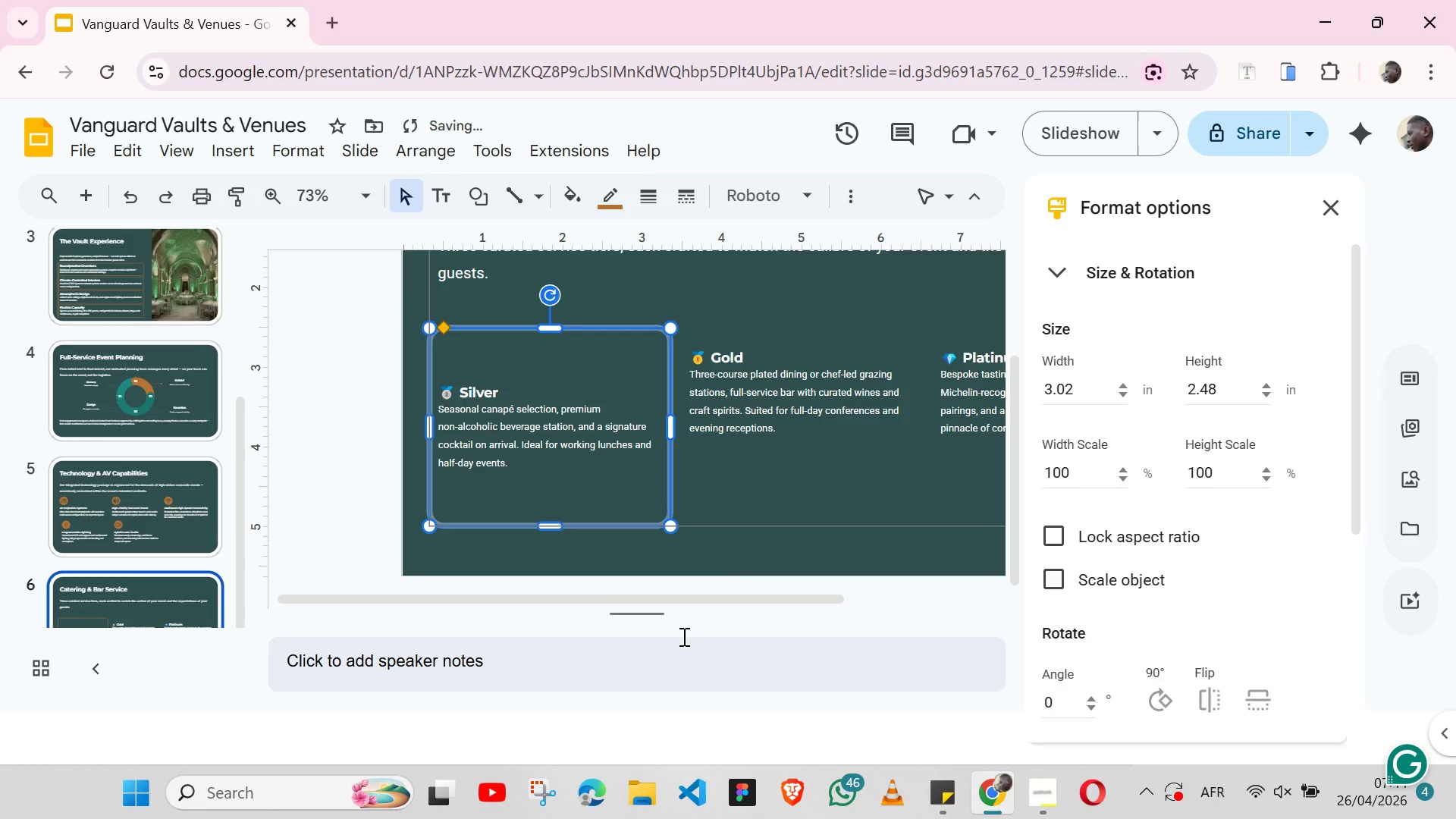 
left_click([682, 636])
 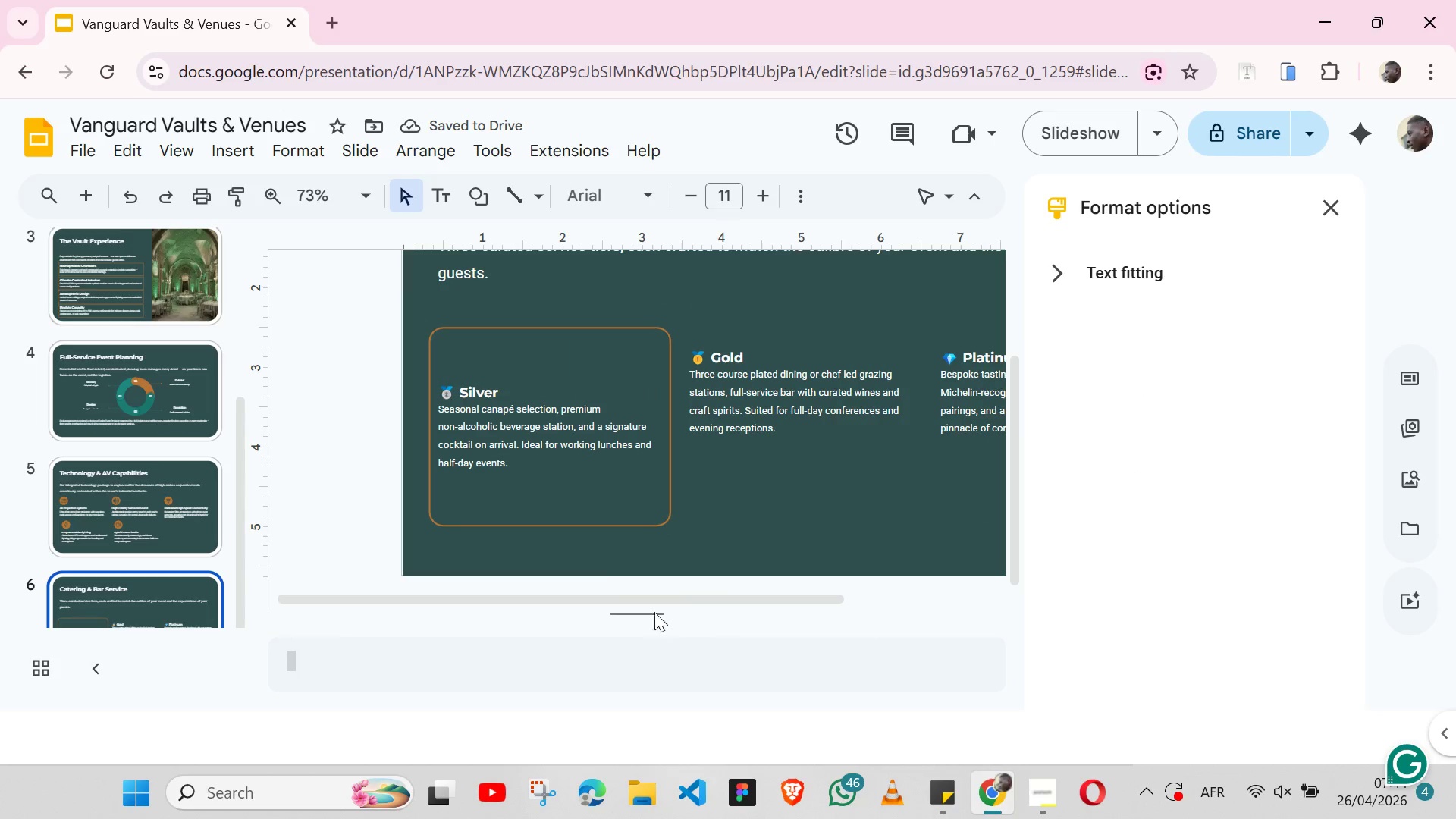 
double_click([469, 391])
 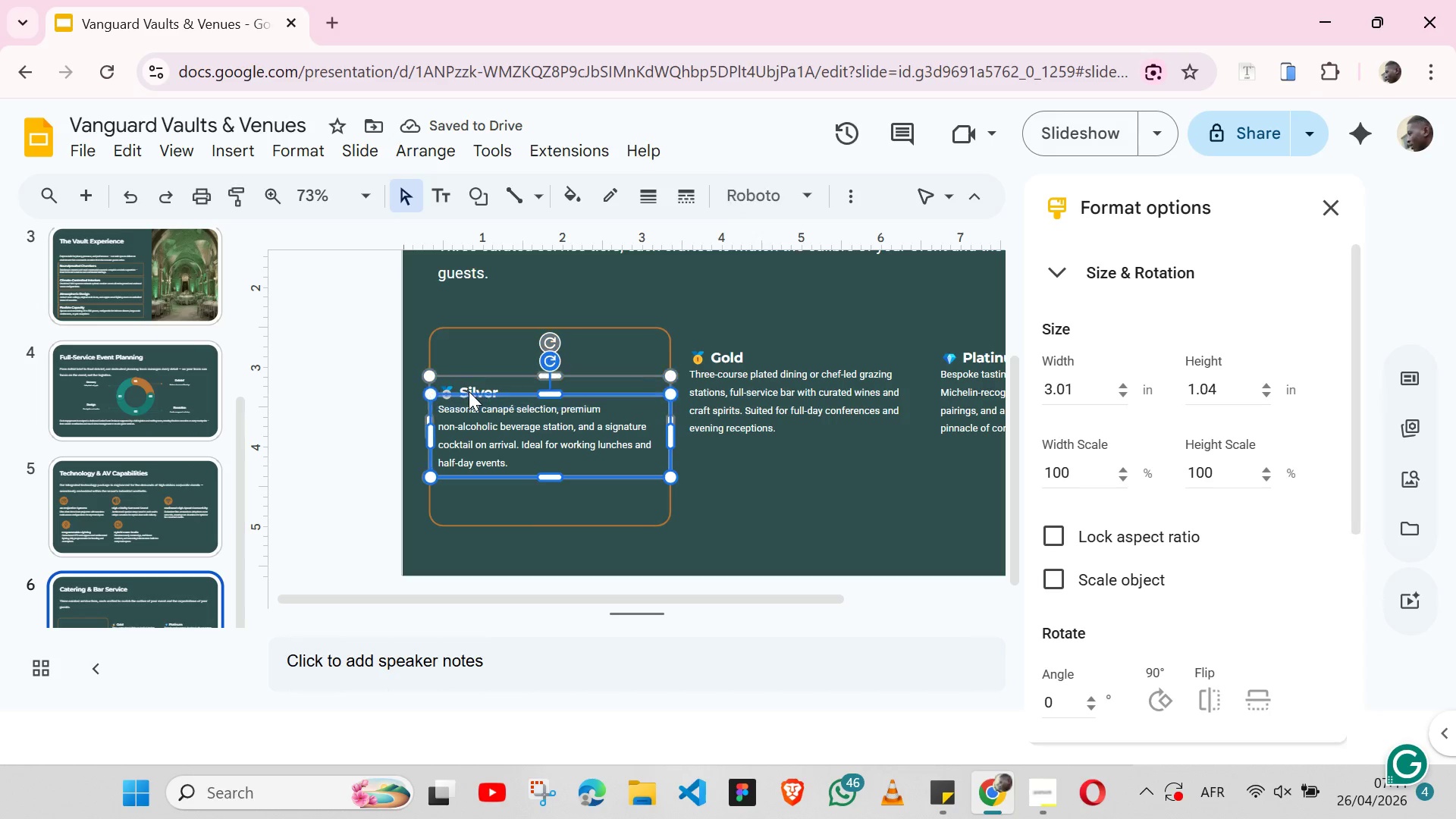 
triple_click([469, 391])
 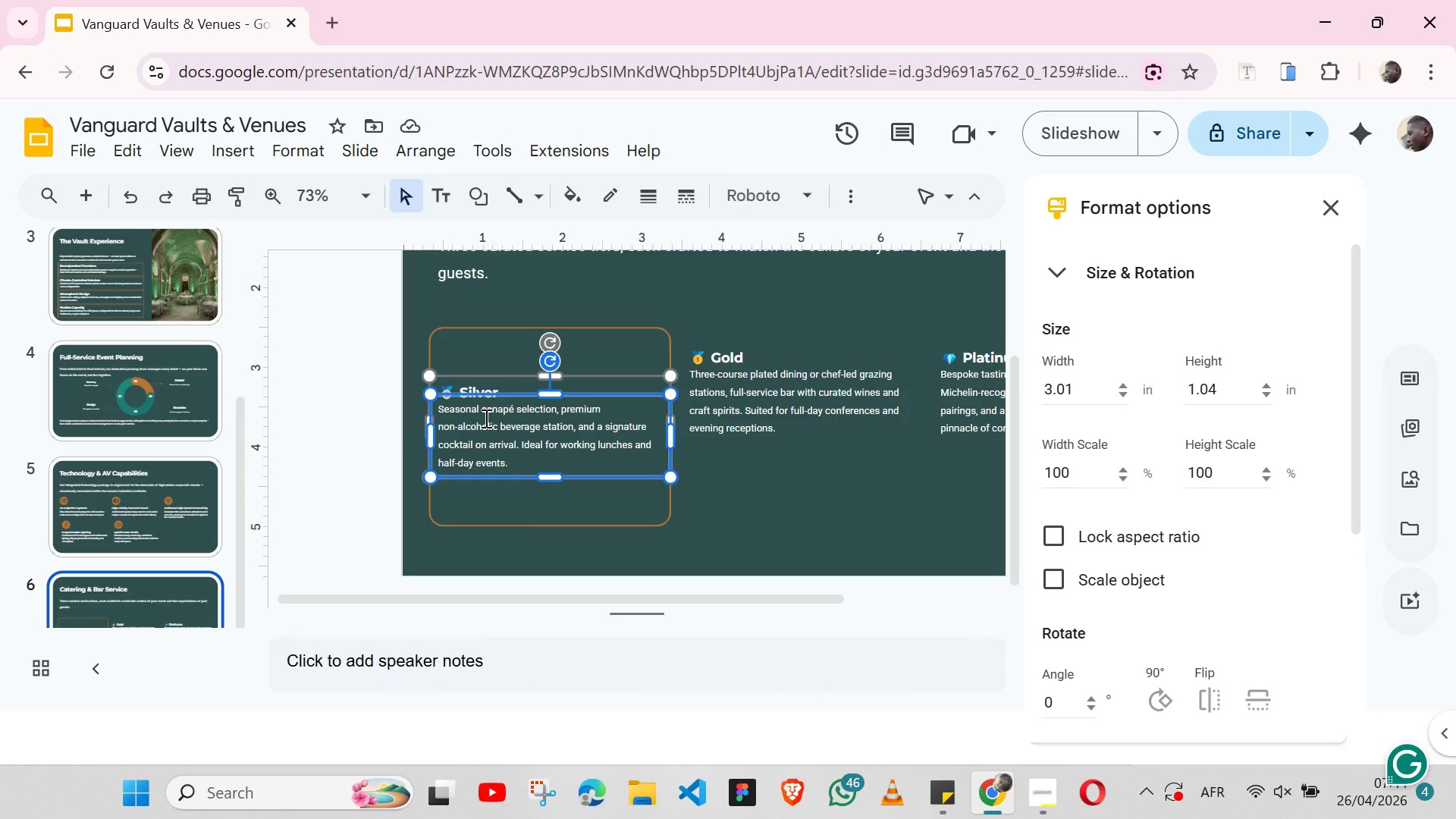 
double_click([485, 418])
 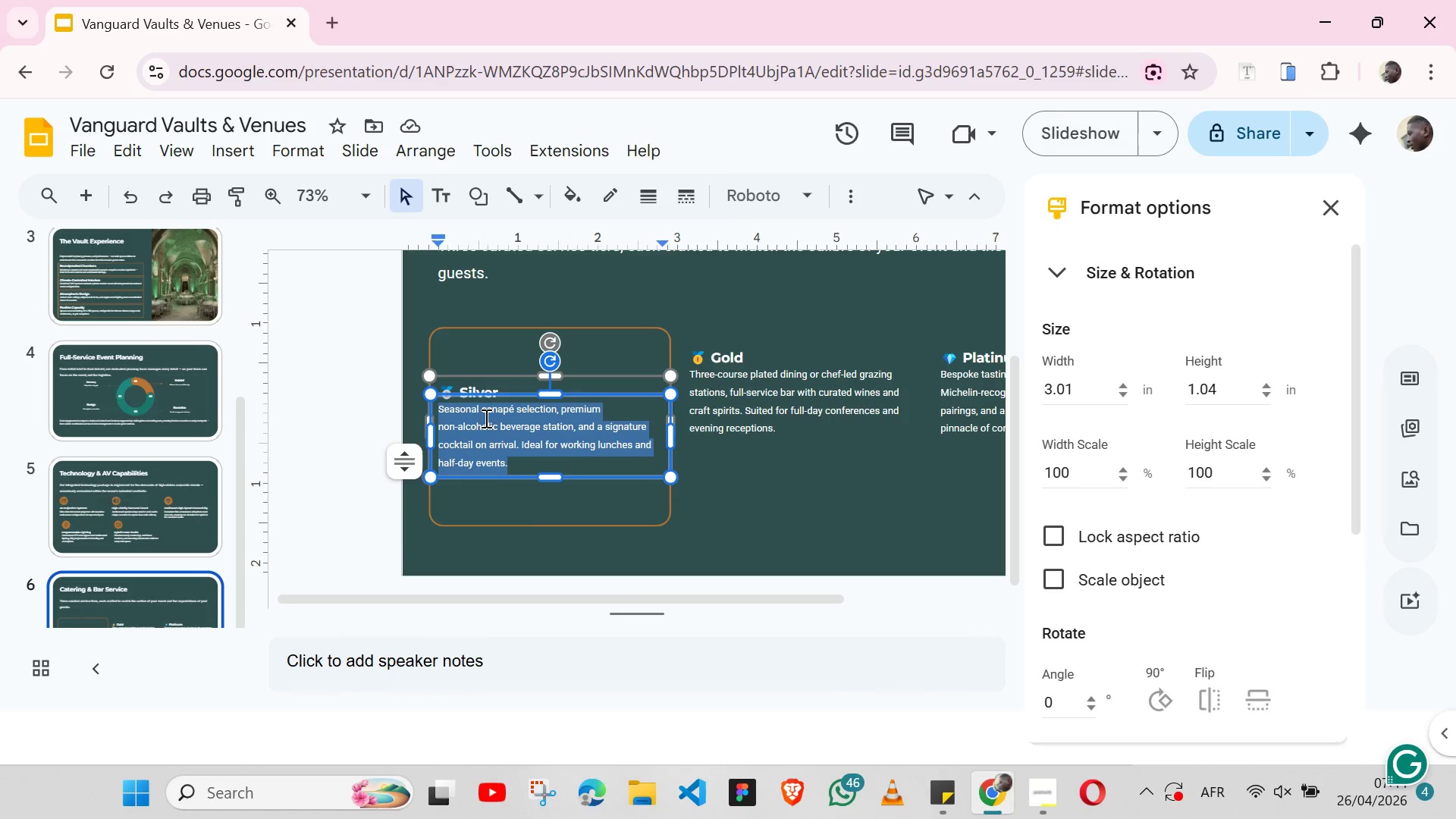 
triple_click([485, 418])
 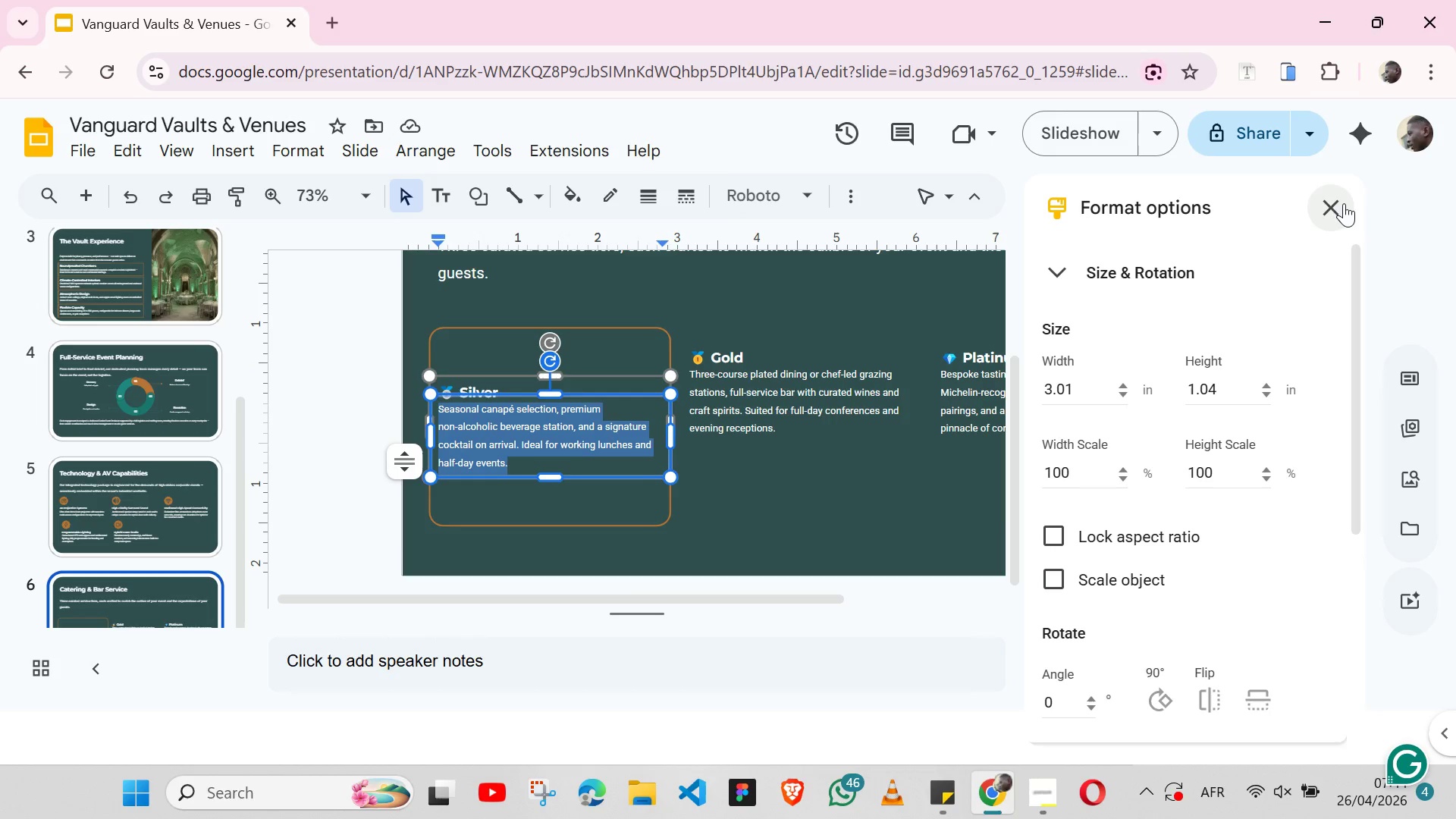 
left_click([1341, 203])
 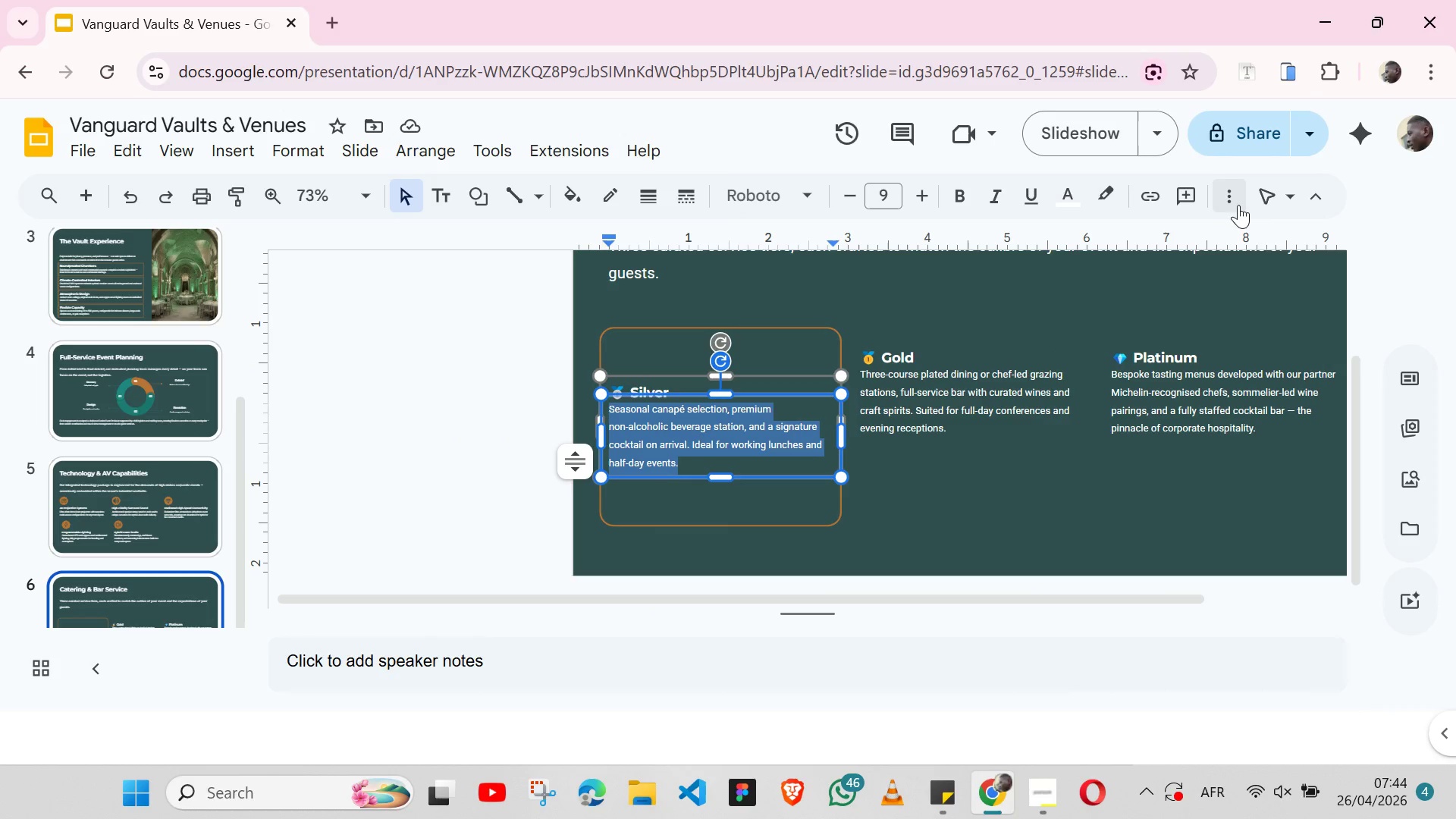 
left_click([1232, 205])
 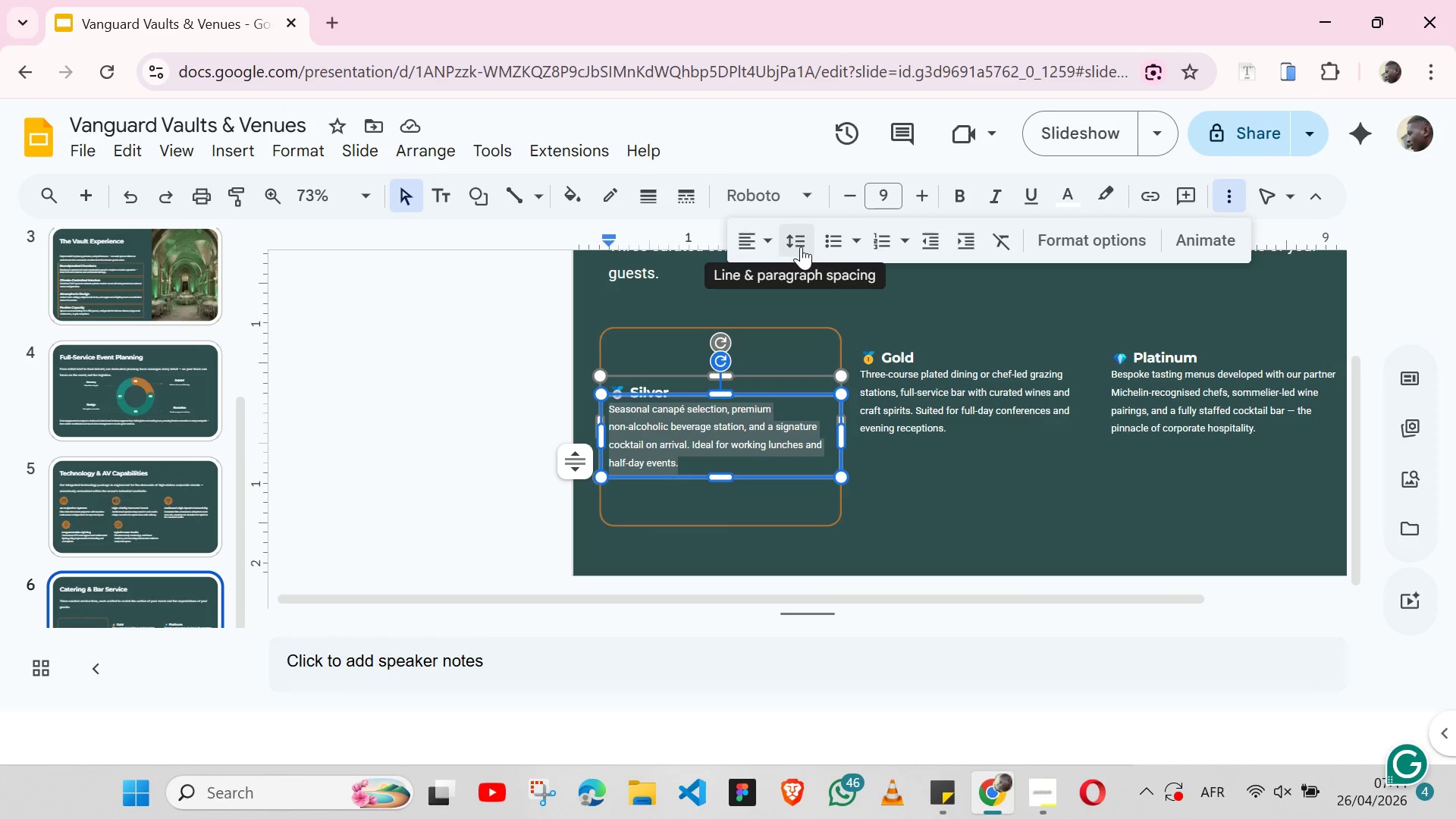 
left_click([777, 245])
 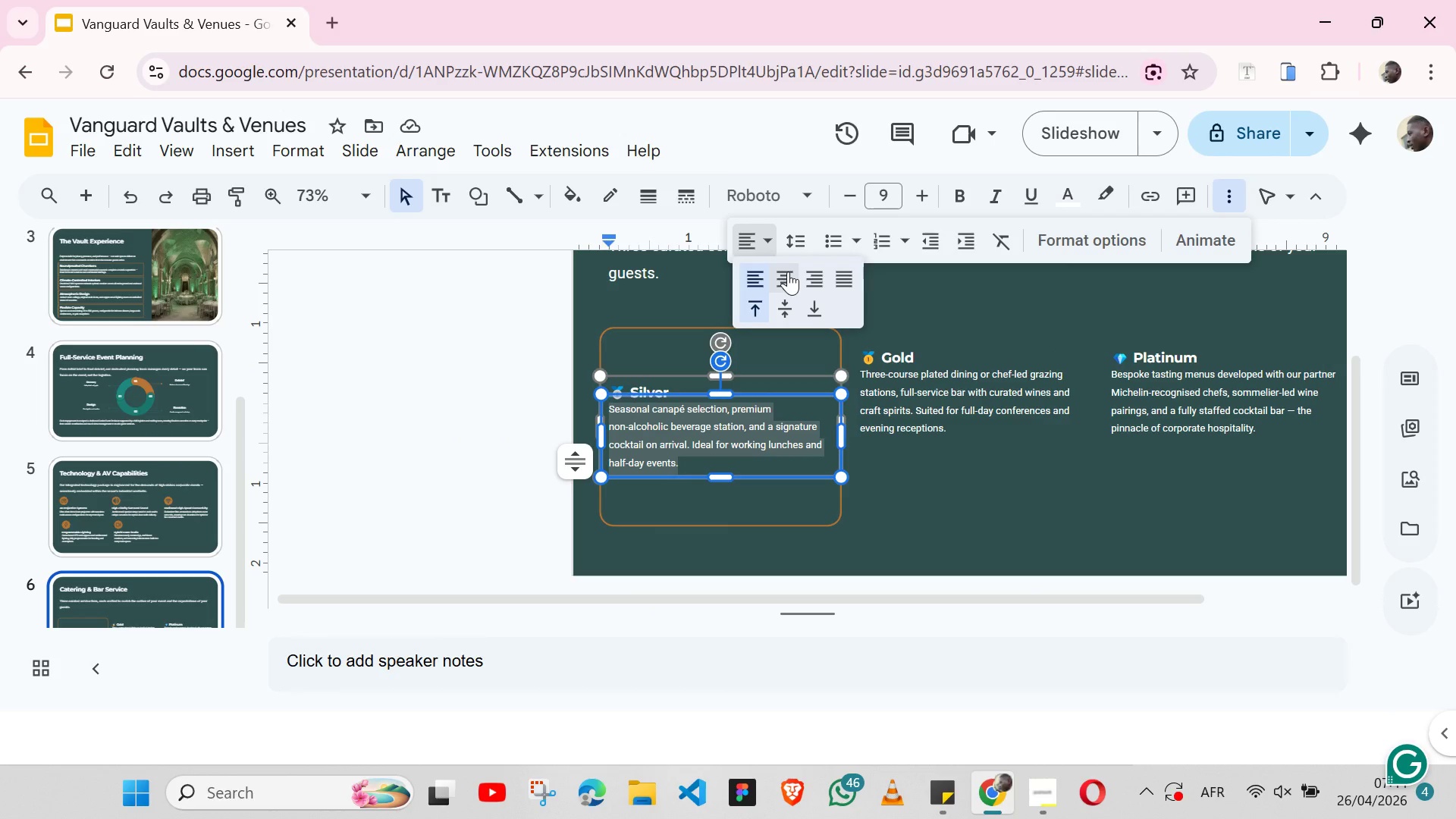 
left_click([788, 271])
 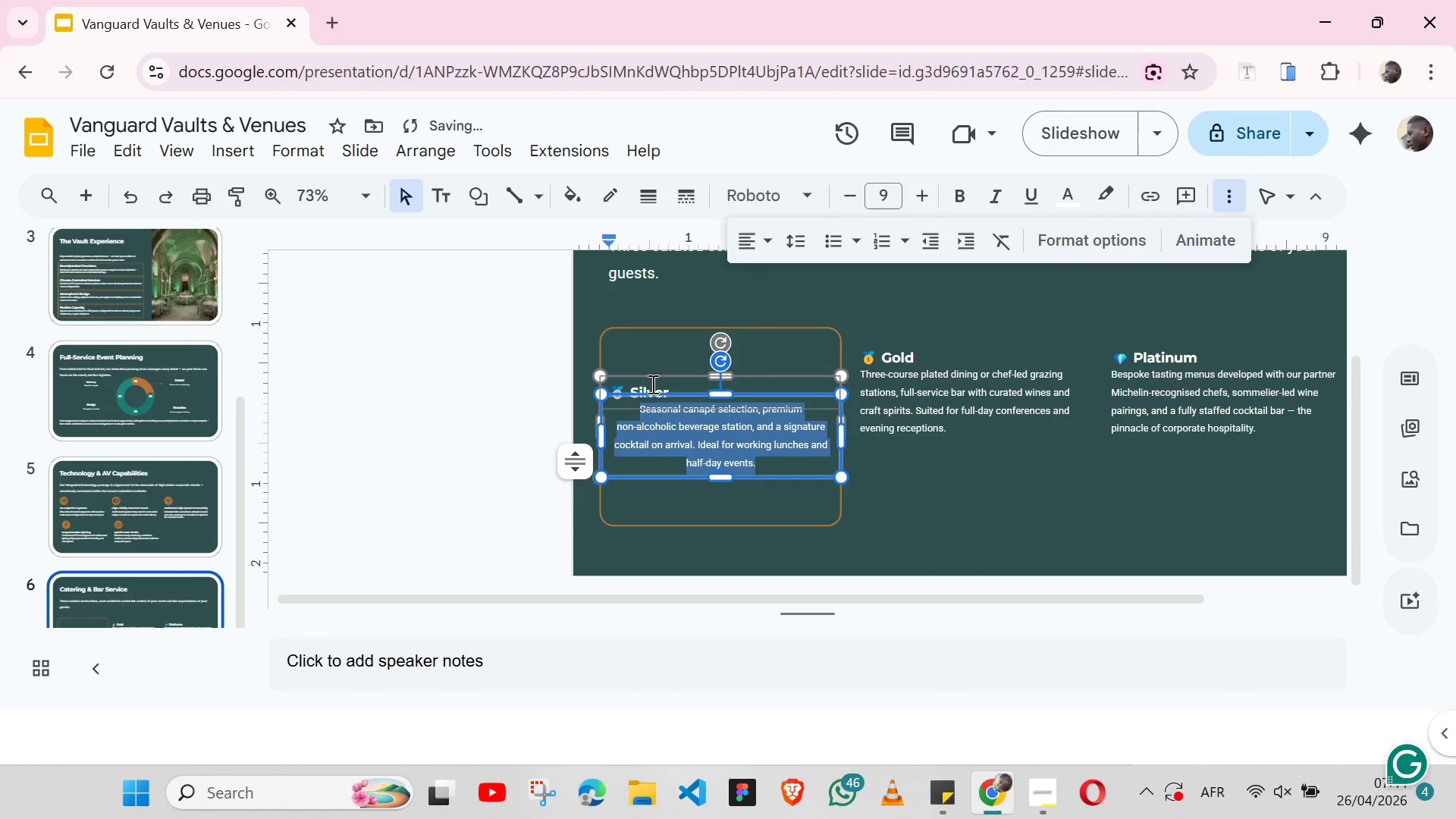 
double_click([651, 384])
 